 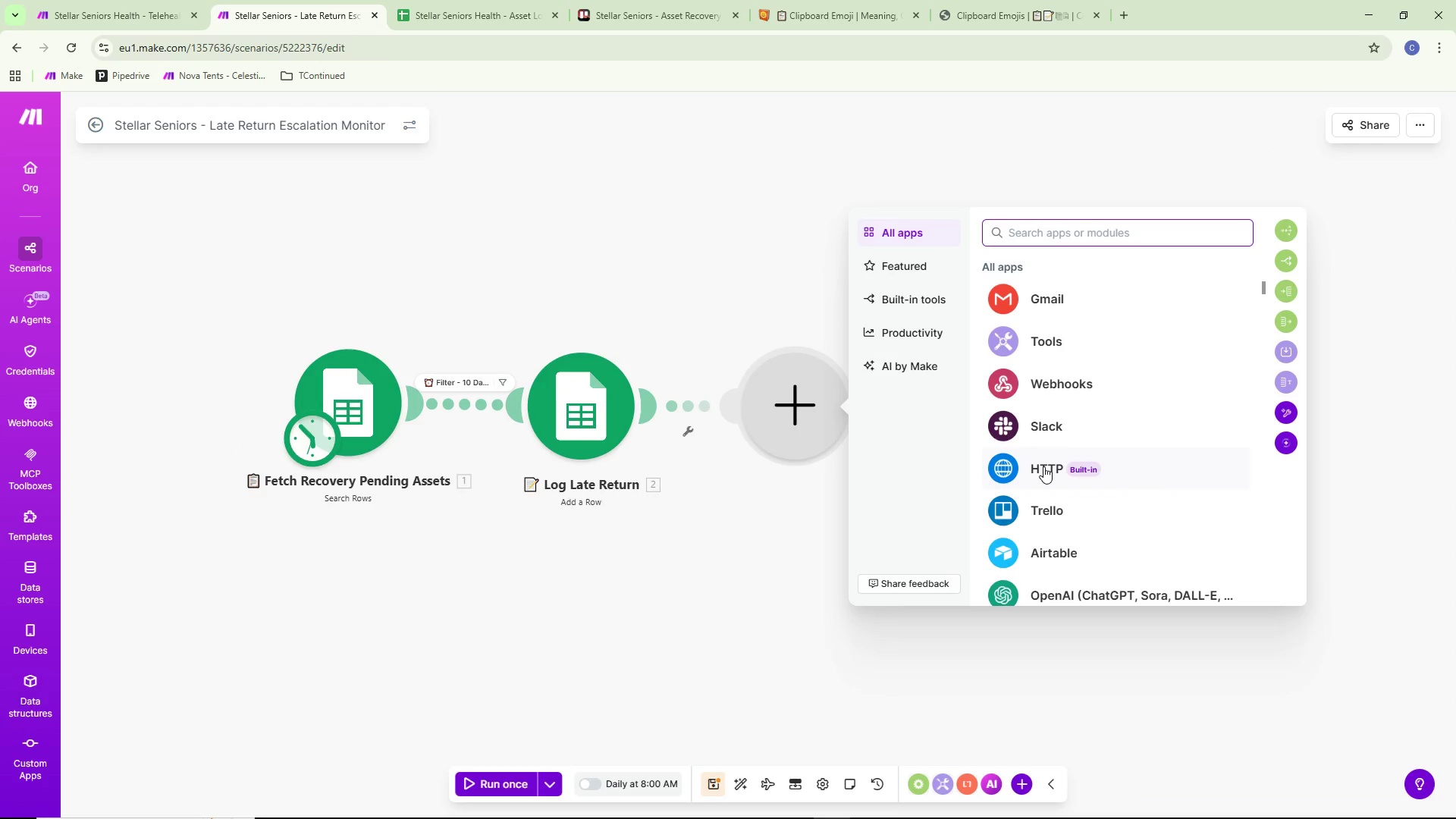 
left_click([1040, 506])
 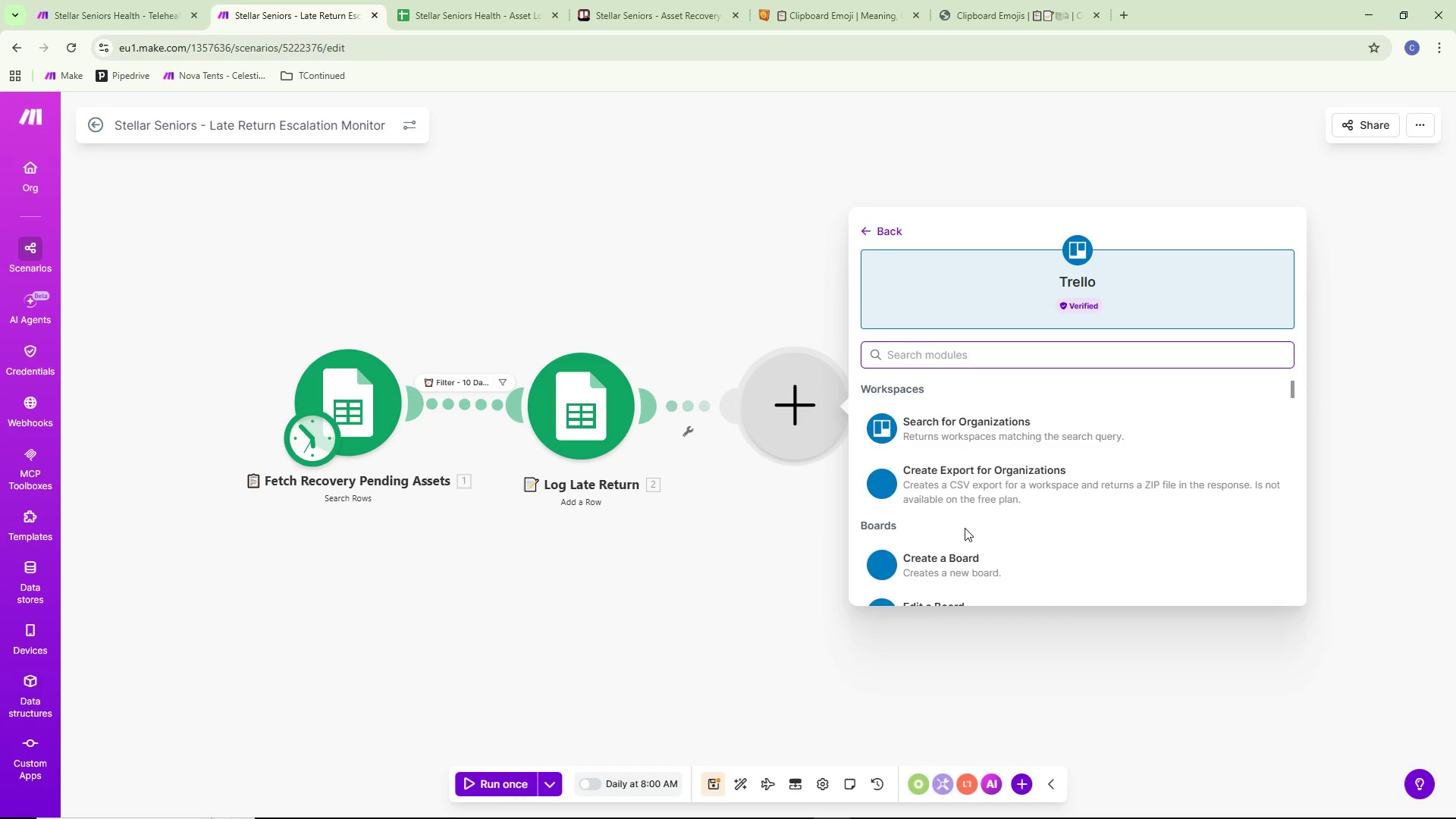 
scroll: coordinate [968, 526], scroll_direction: down, amount: 3.0
 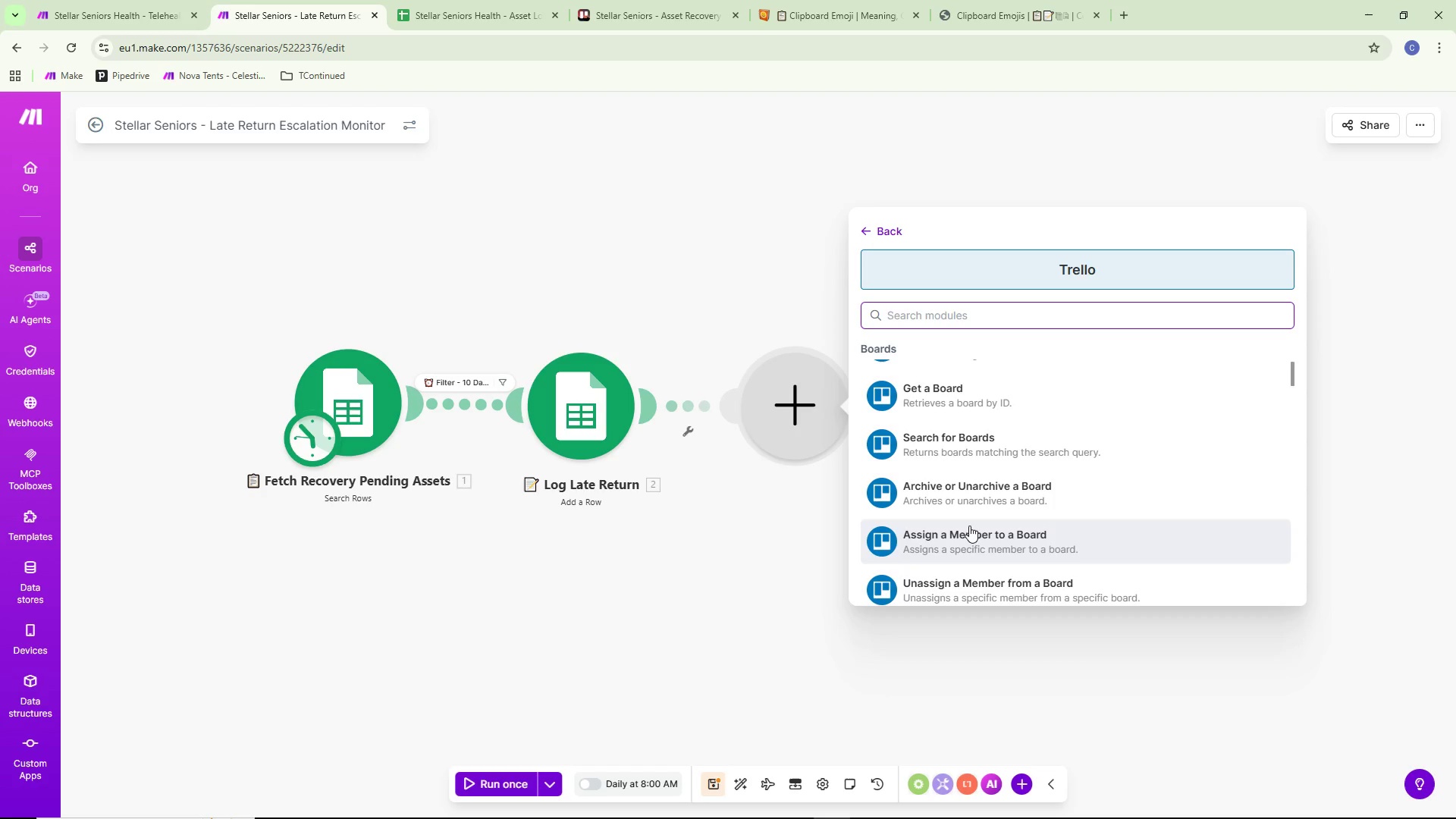 
wait(13.29)
 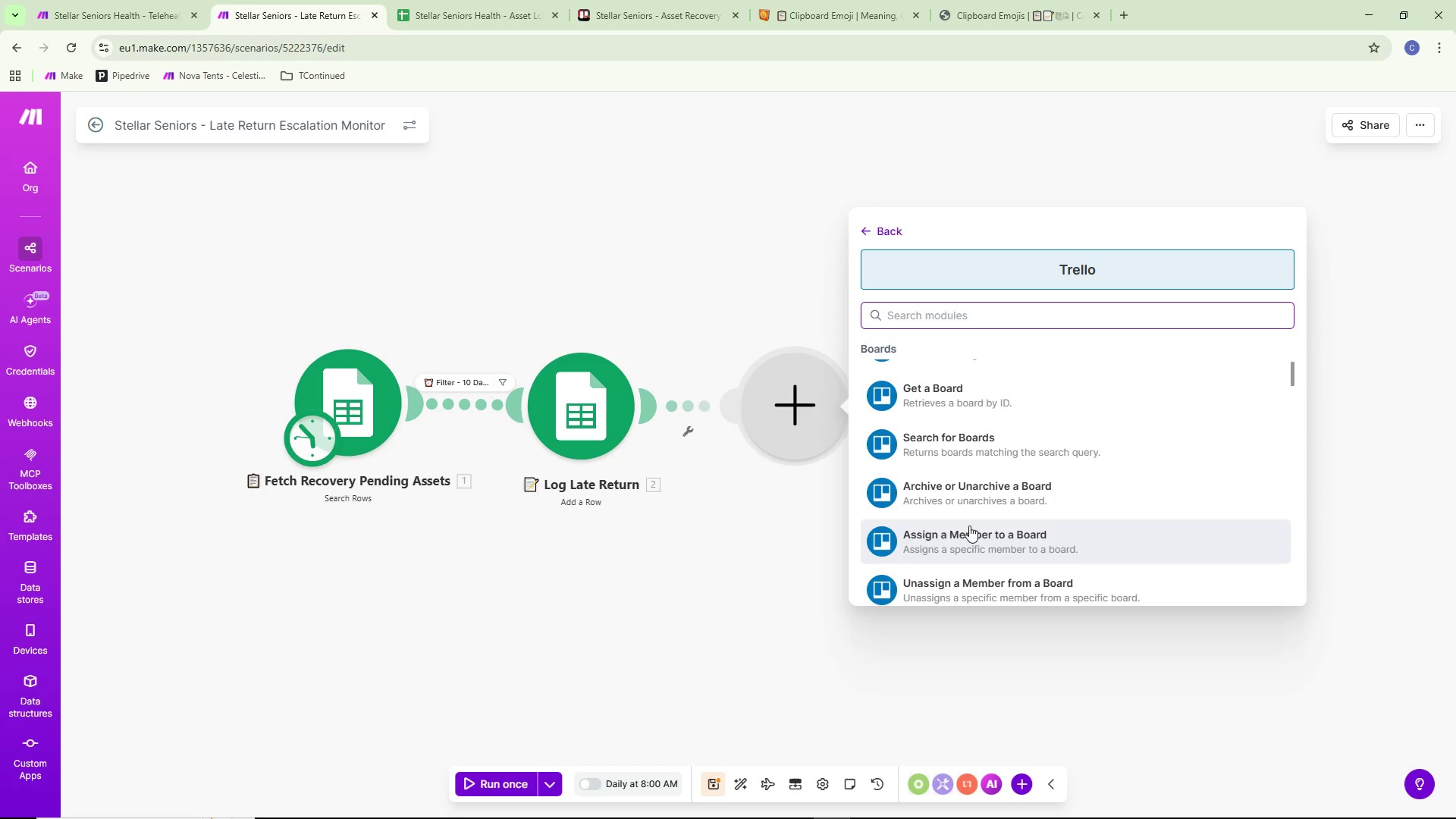 
scroll: coordinate [934, 510], scroll_direction: down, amount: 4.0
 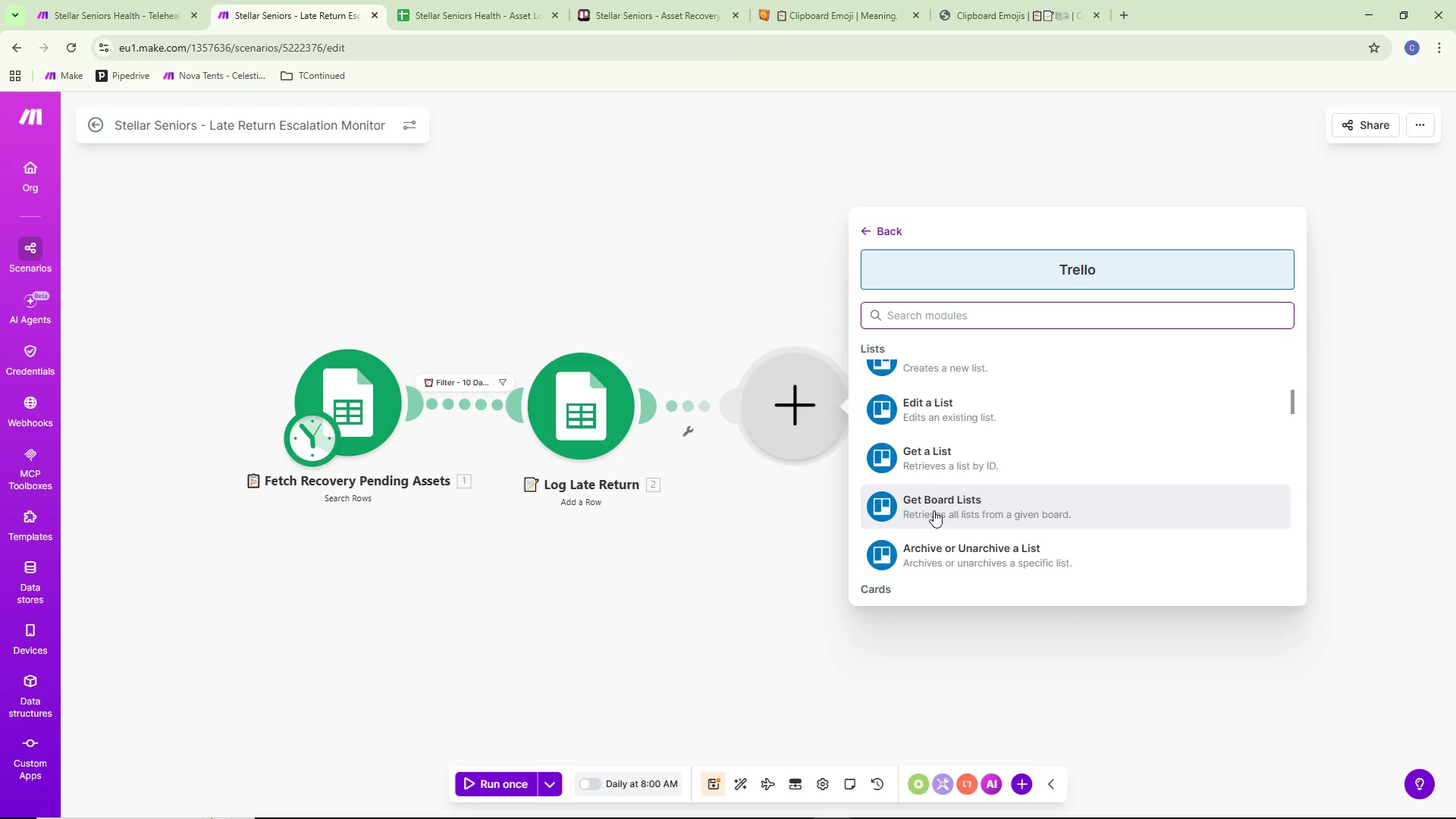 
wait(15.02)
 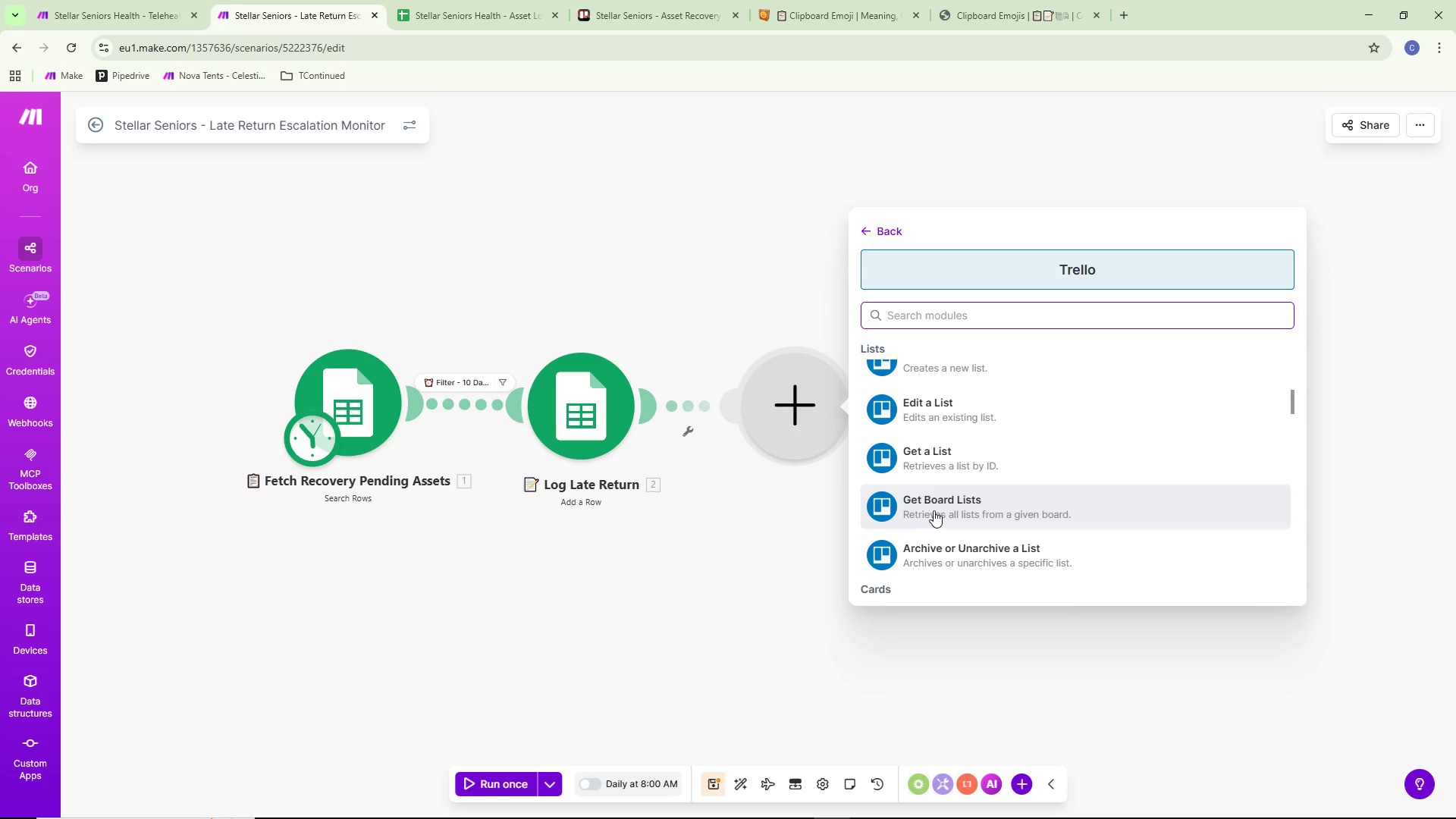 
scroll: coordinate [934, 510], scroll_direction: down, amount: 2.0
 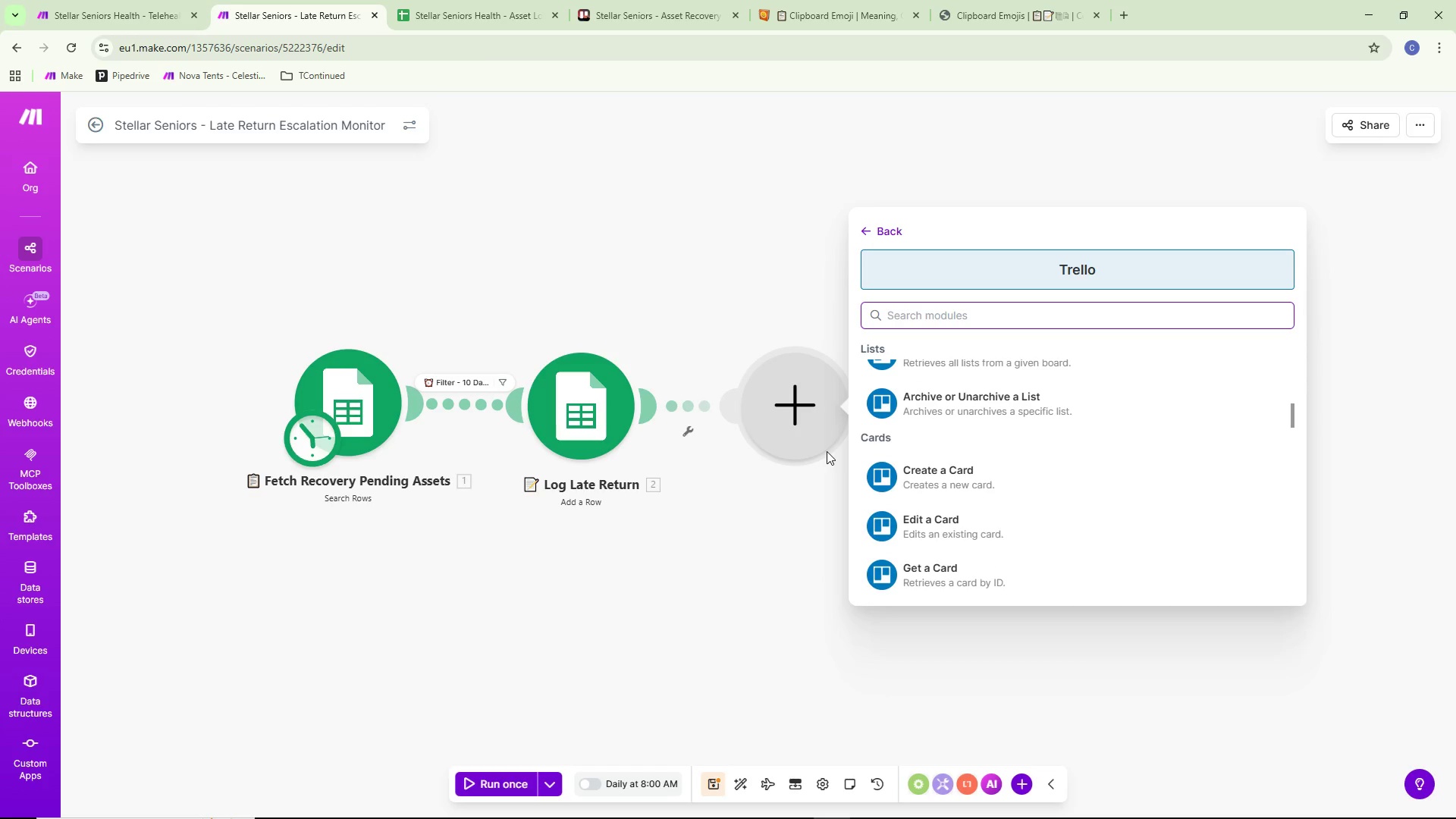 
wait(5.38)
 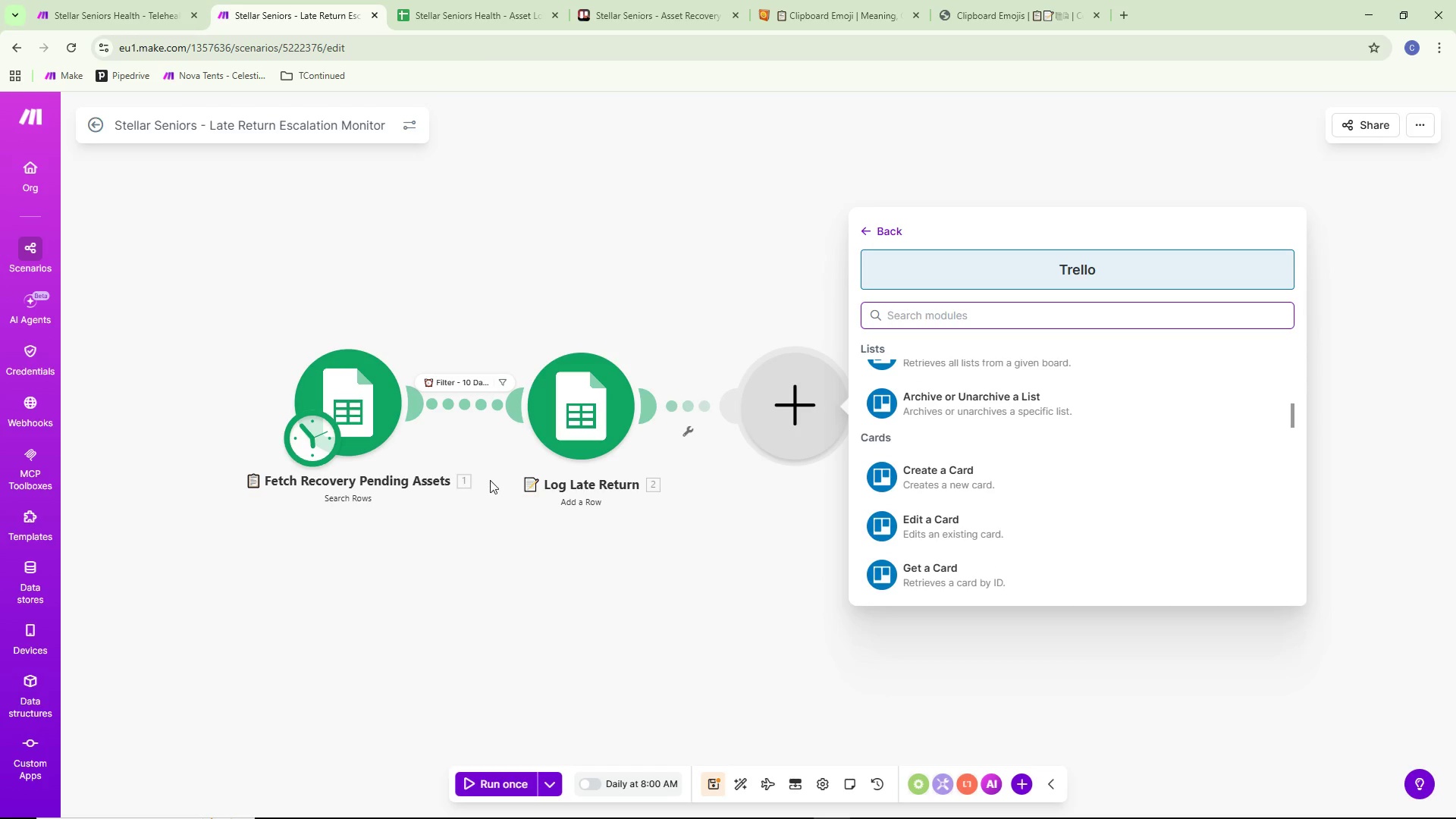 
scroll: coordinate [1009, 525], scroll_direction: down, amount: 3.0
 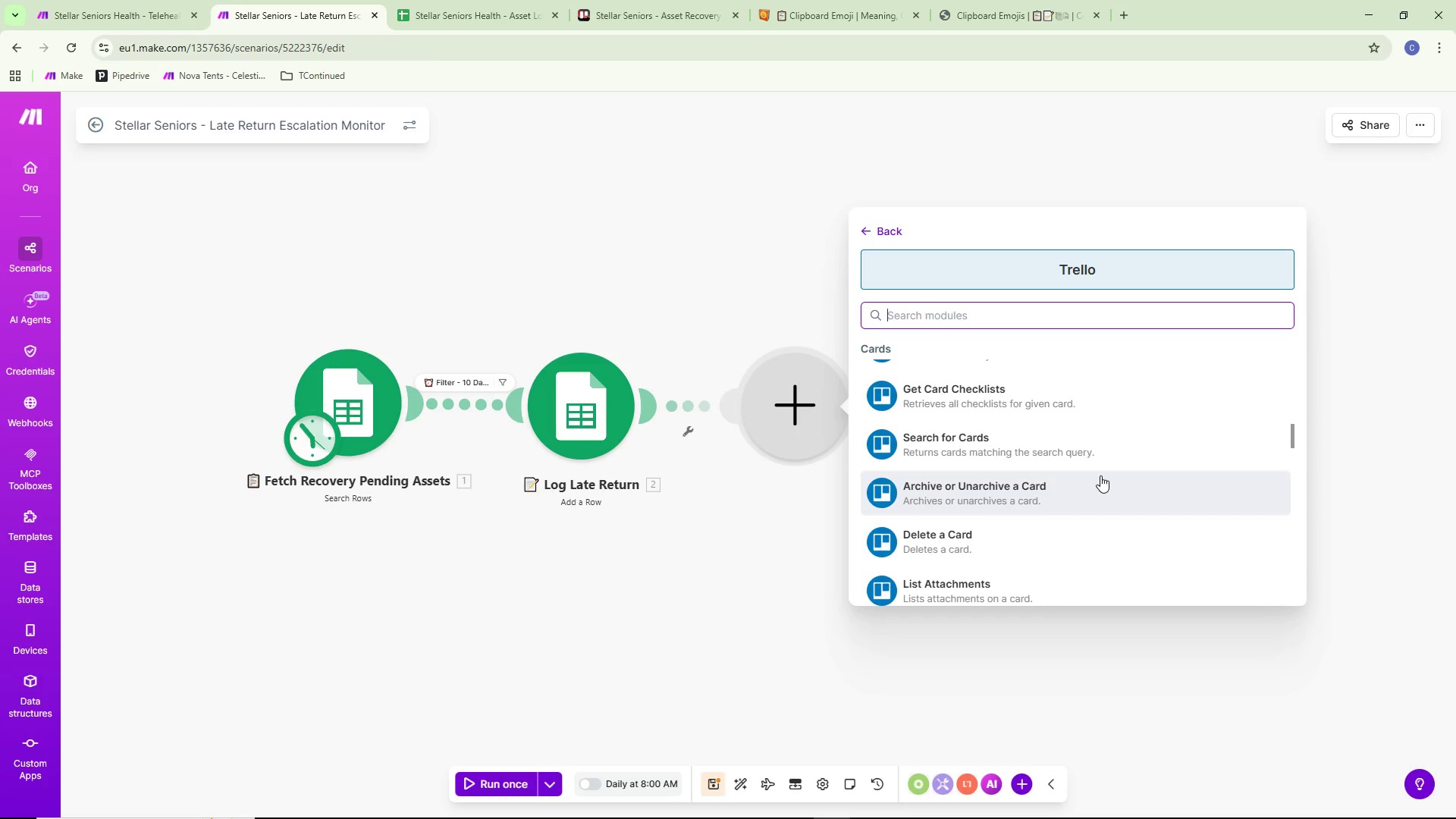 
wait(8.84)
 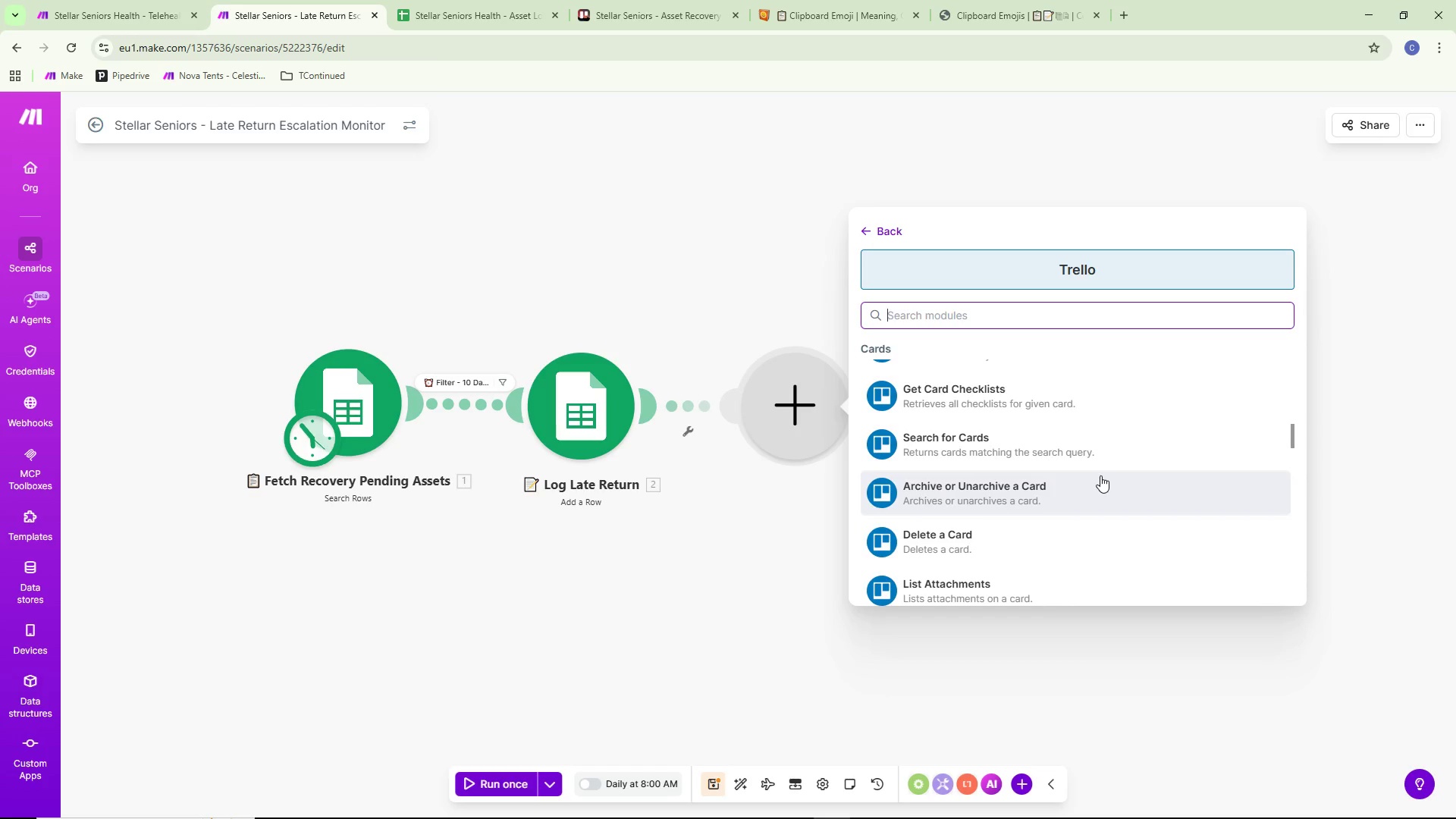 
scroll: coordinate [1100, 488], scroll_direction: down, amount: 2.0
 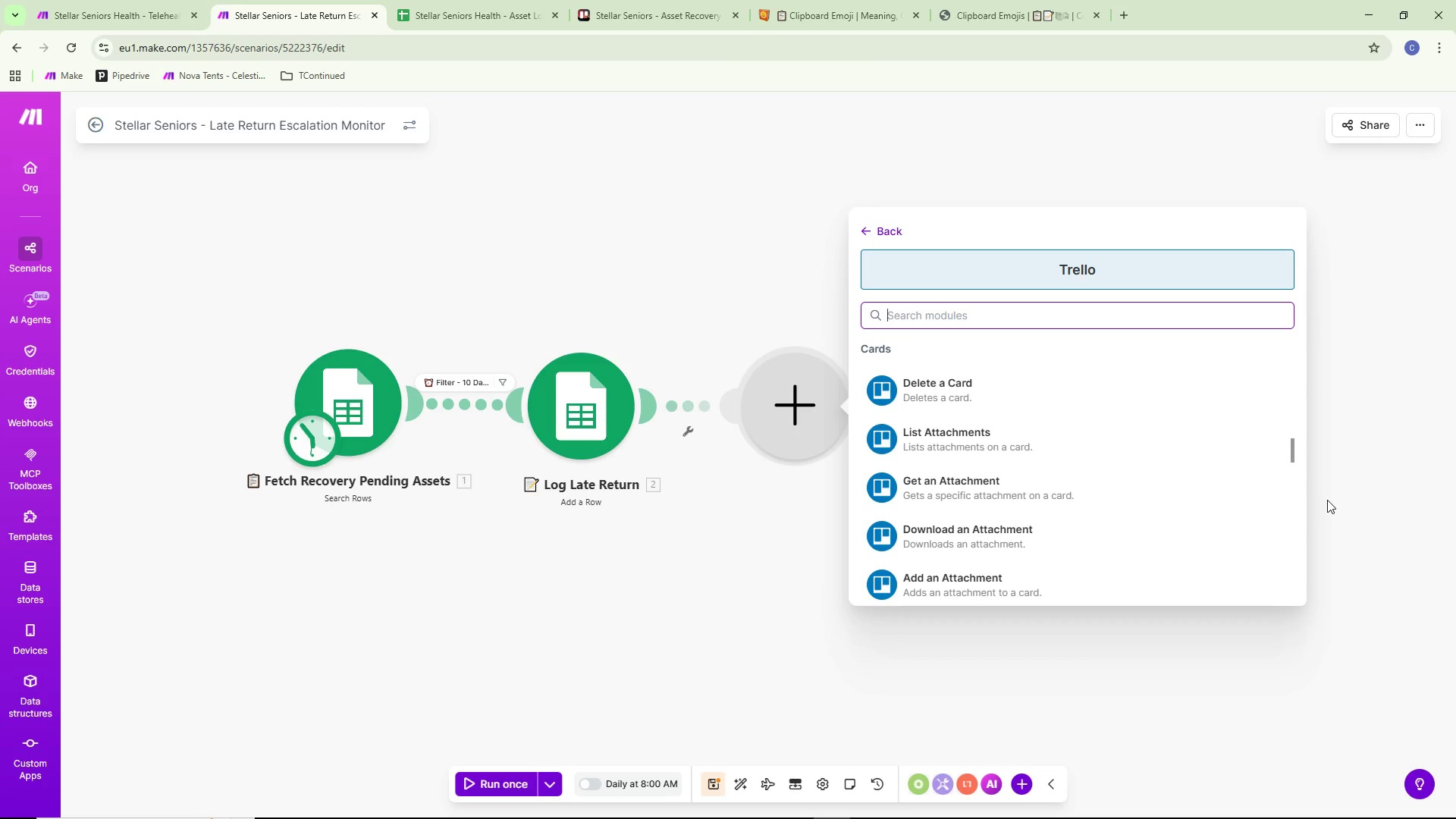 
wait(5.21)
 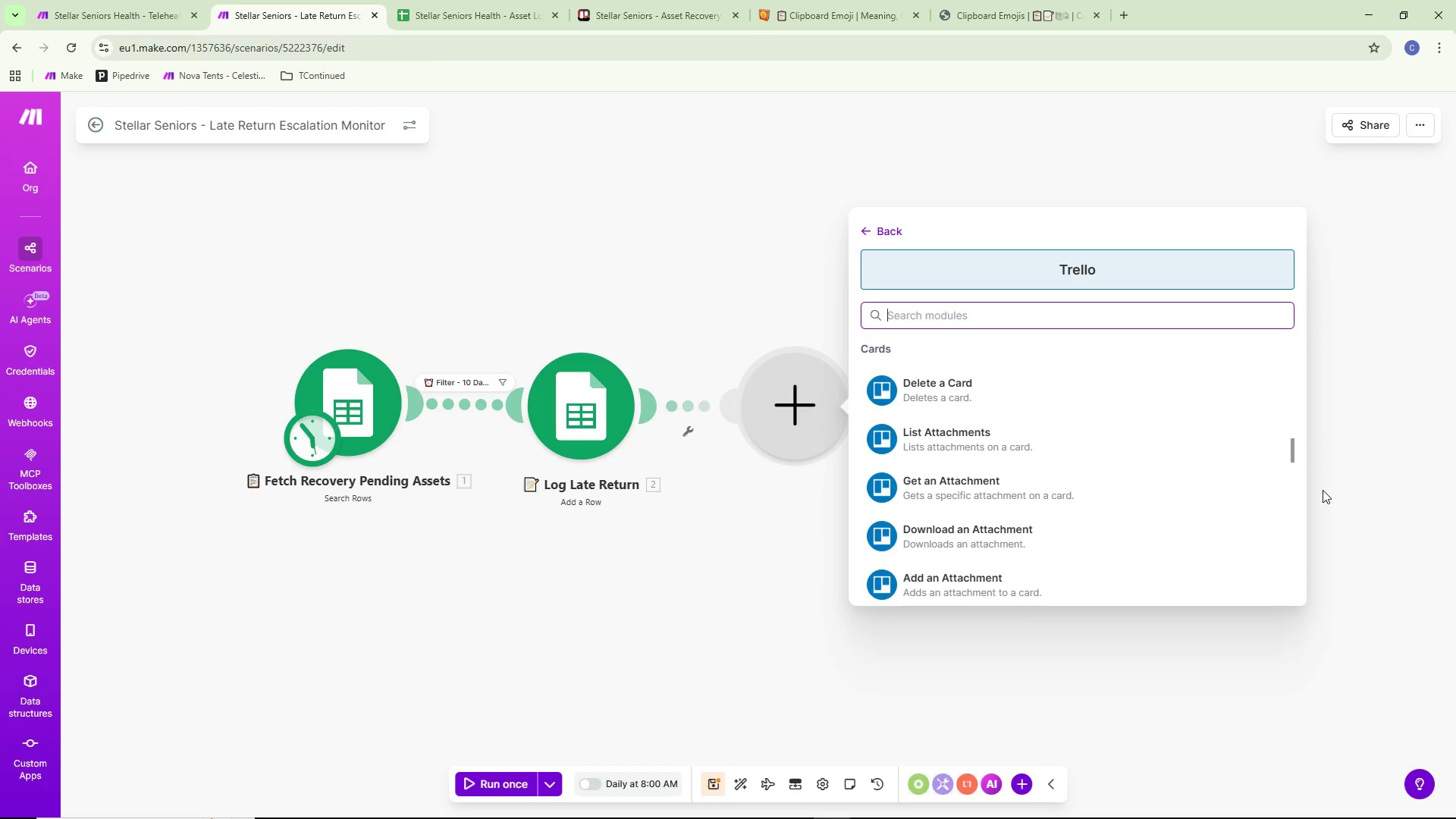 
scroll: coordinate [1307, 497], scroll_direction: down, amount: 3.0
 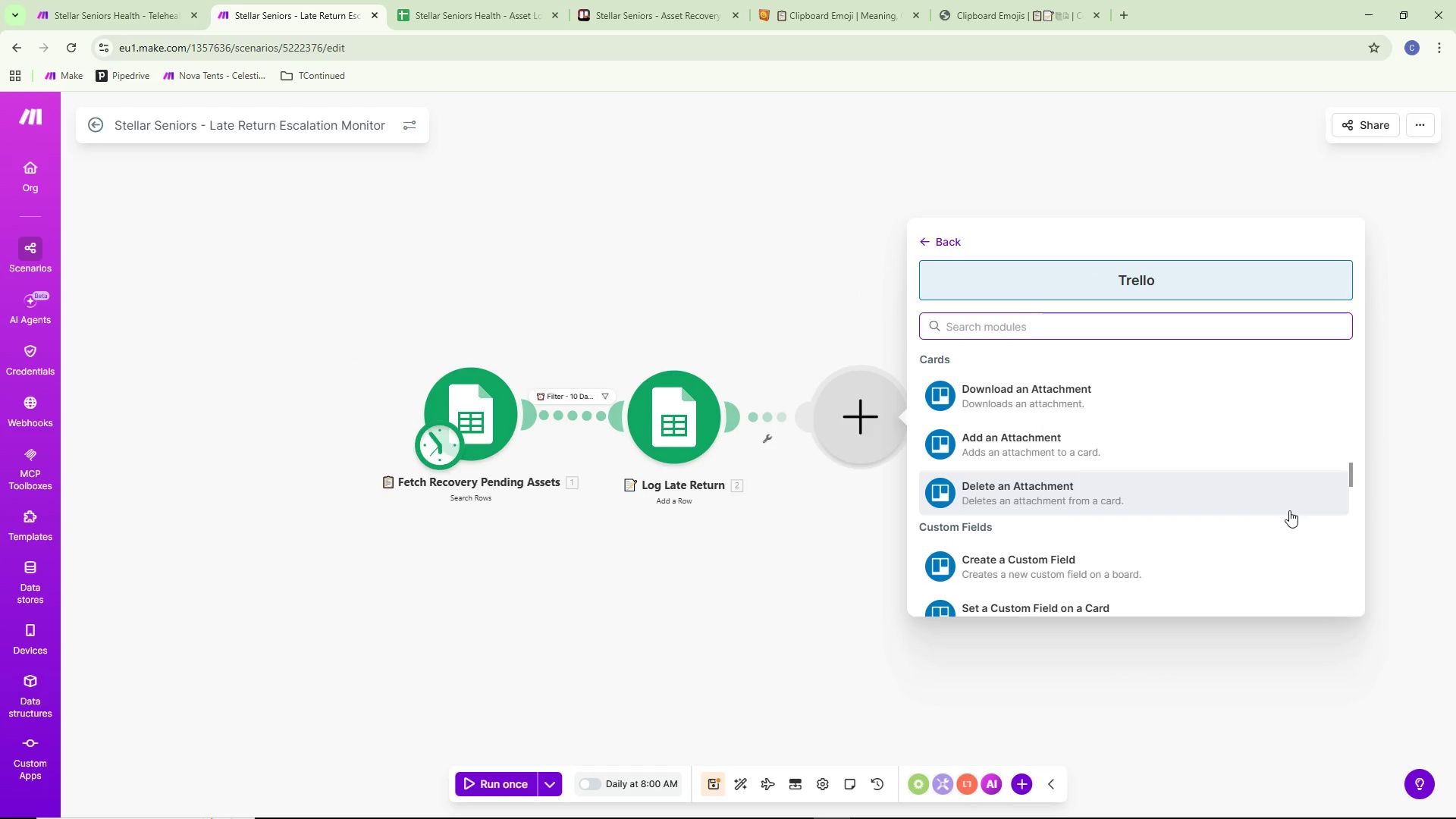 
wait(5.71)
 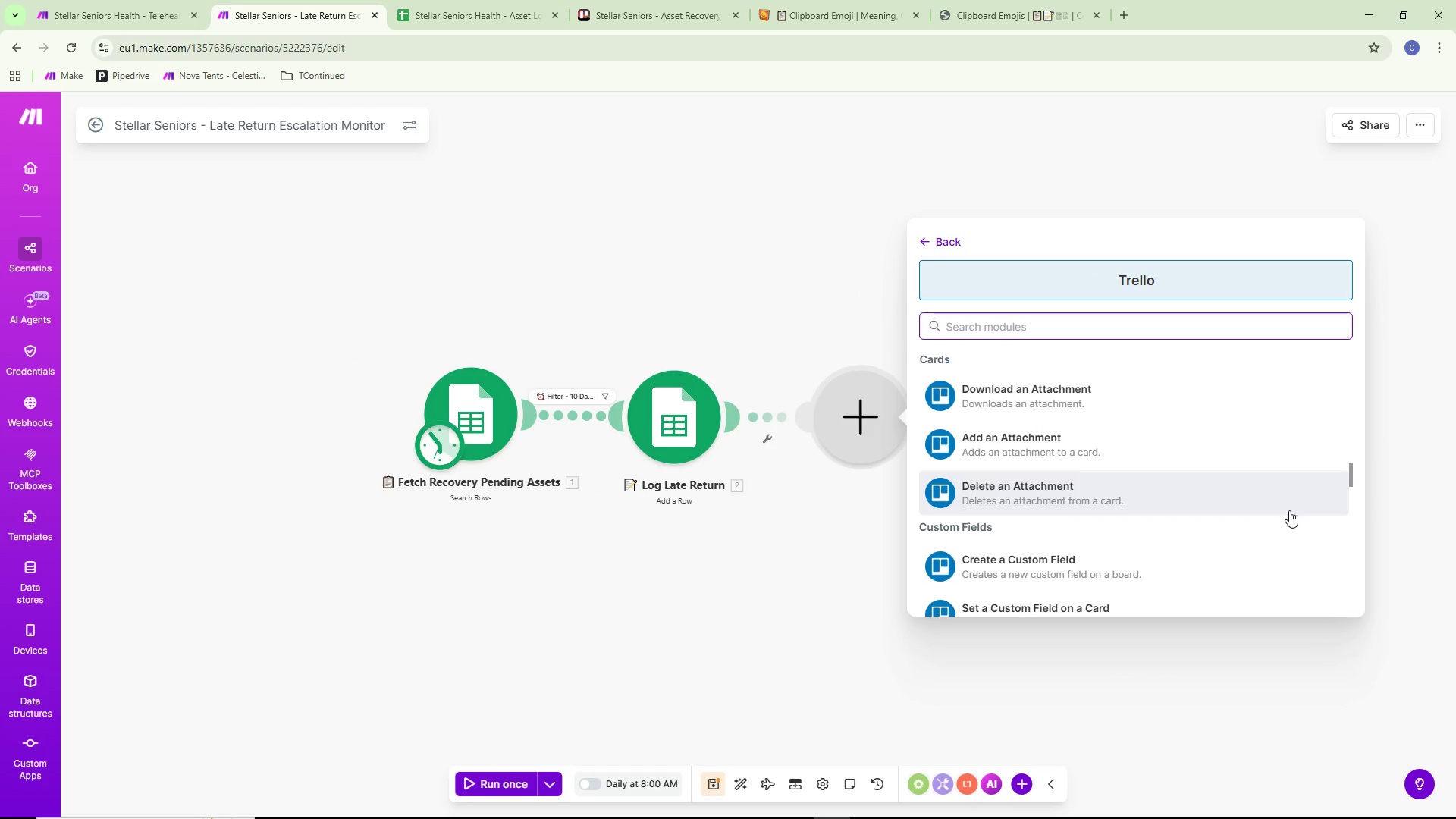 
scroll: coordinate [1257, 531], scroll_direction: down, amount: 3.0
 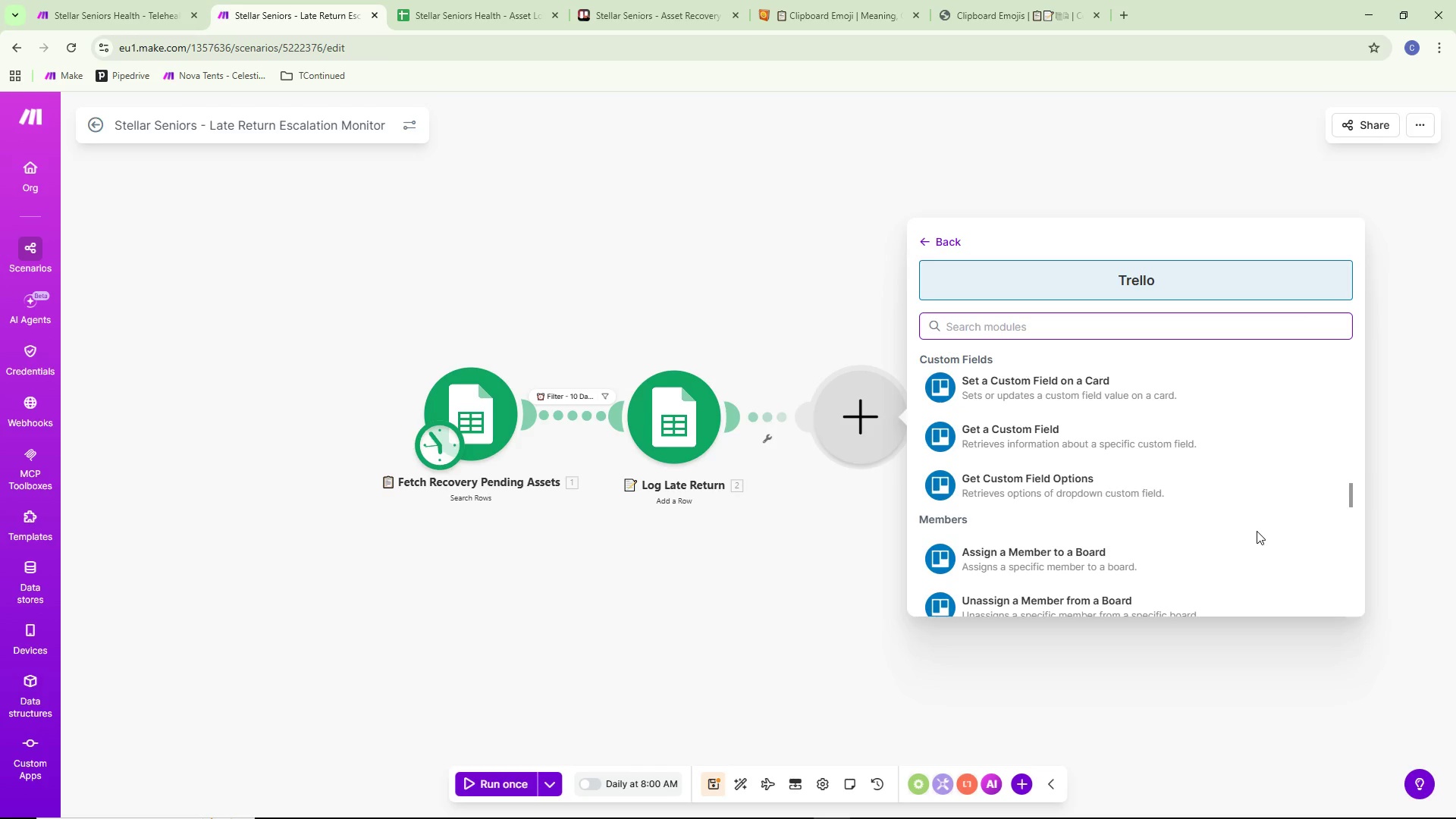 
wait(8.29)
 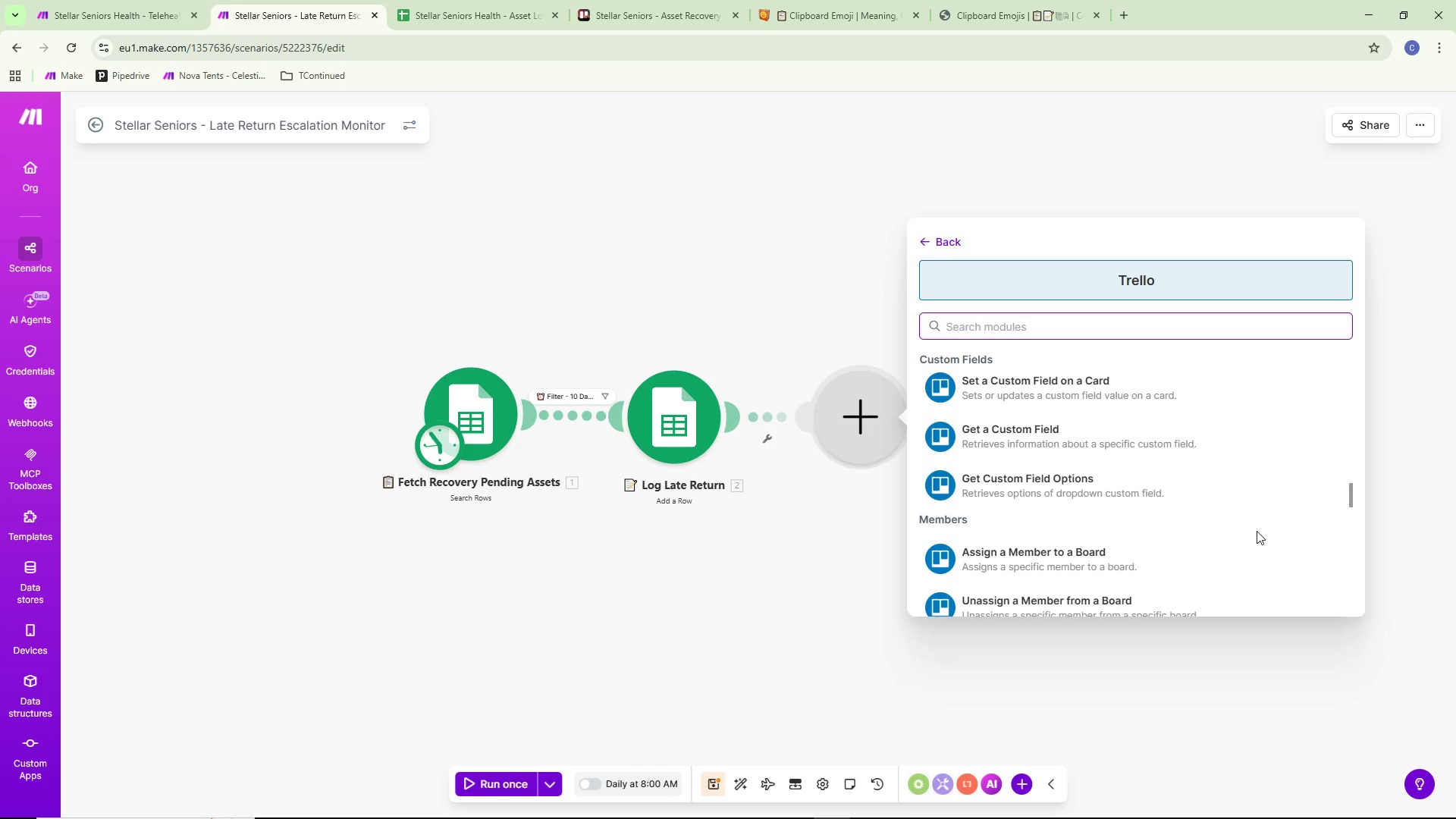 
scroll: coordinate [1216, 517], scroll_direction: down, amount: 6.0
 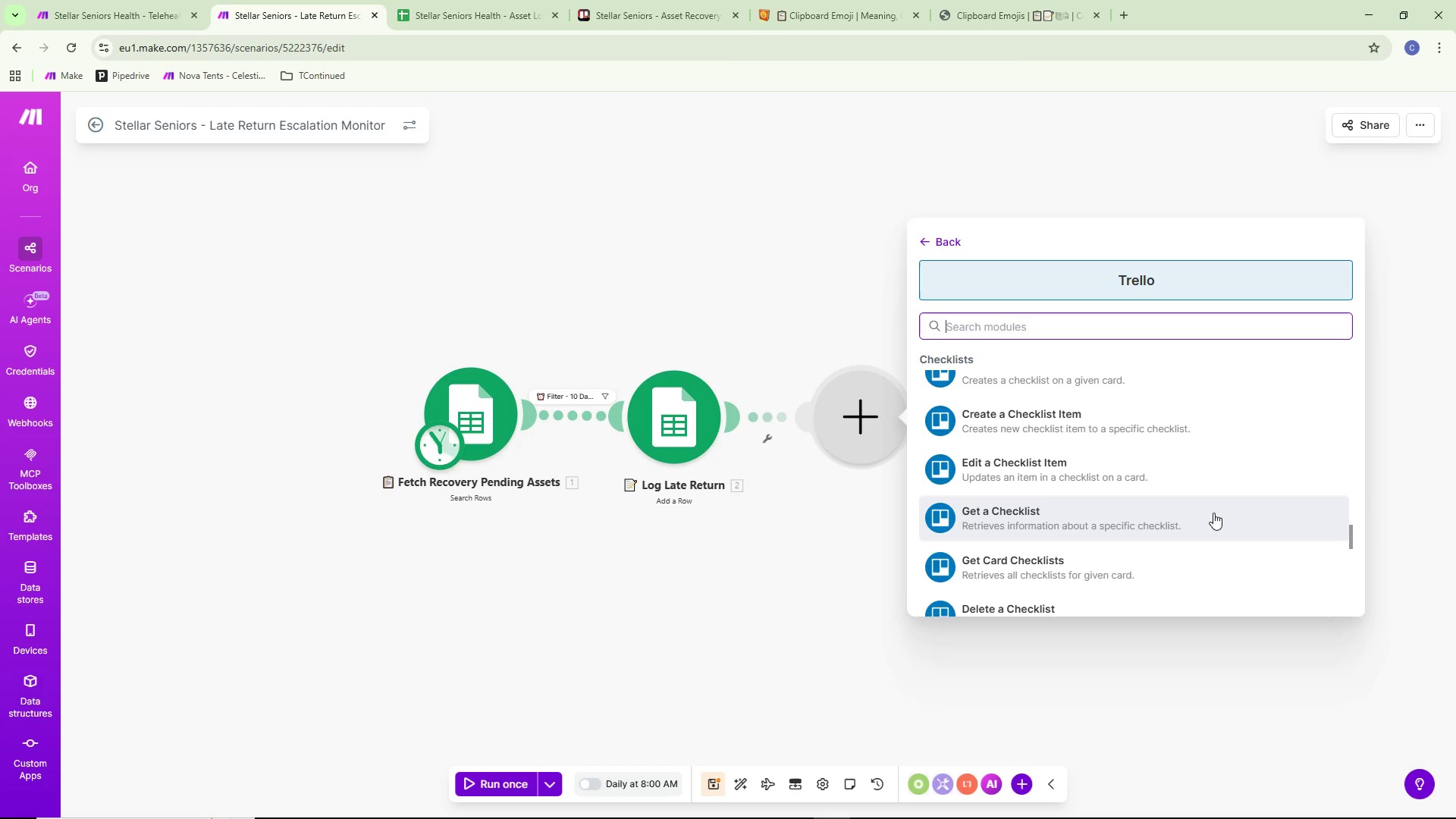 
wait(7.79)
 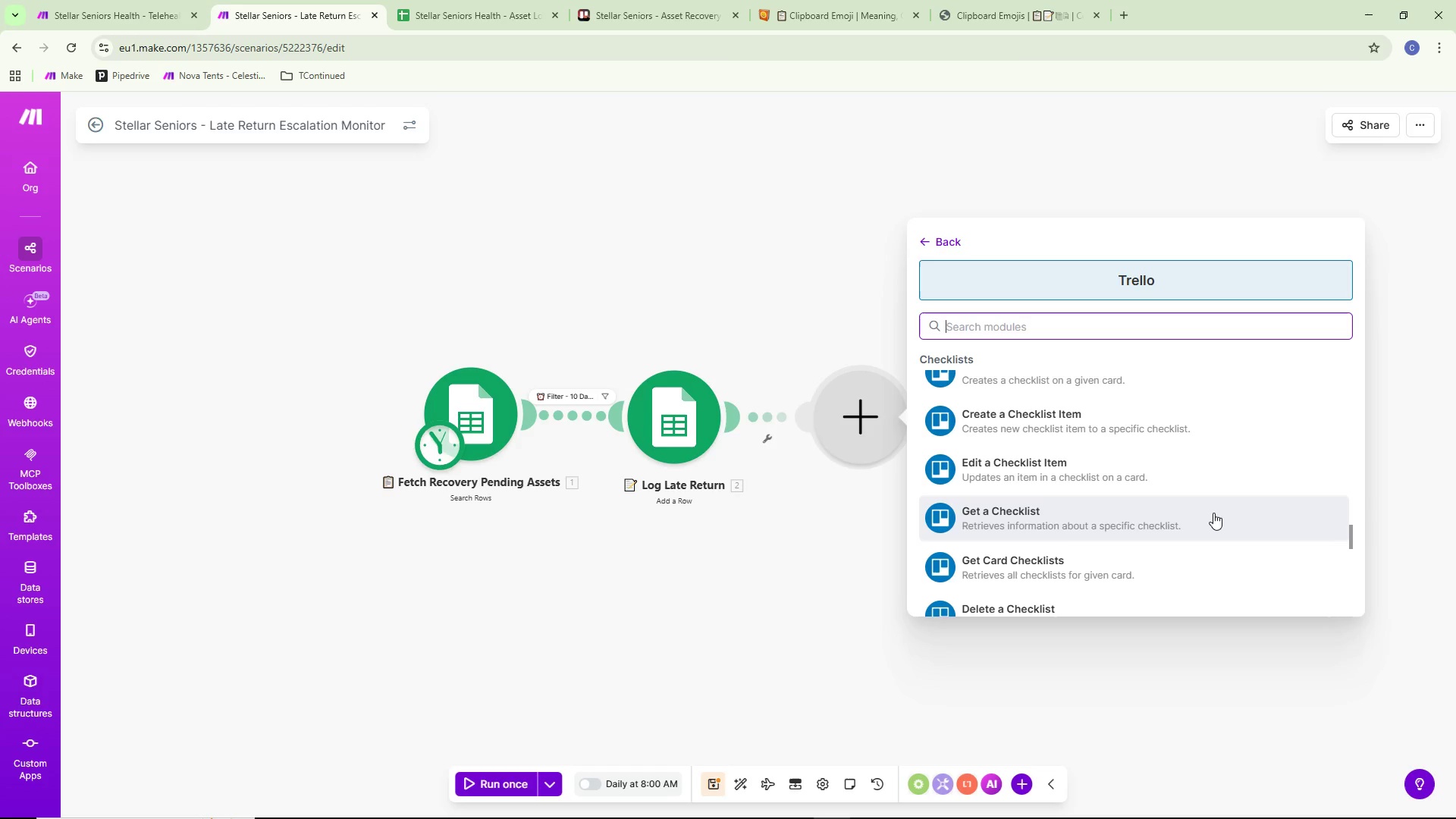 
scroll: coordinate [1200, 505], scroll_direction: down, amount: 4.0
 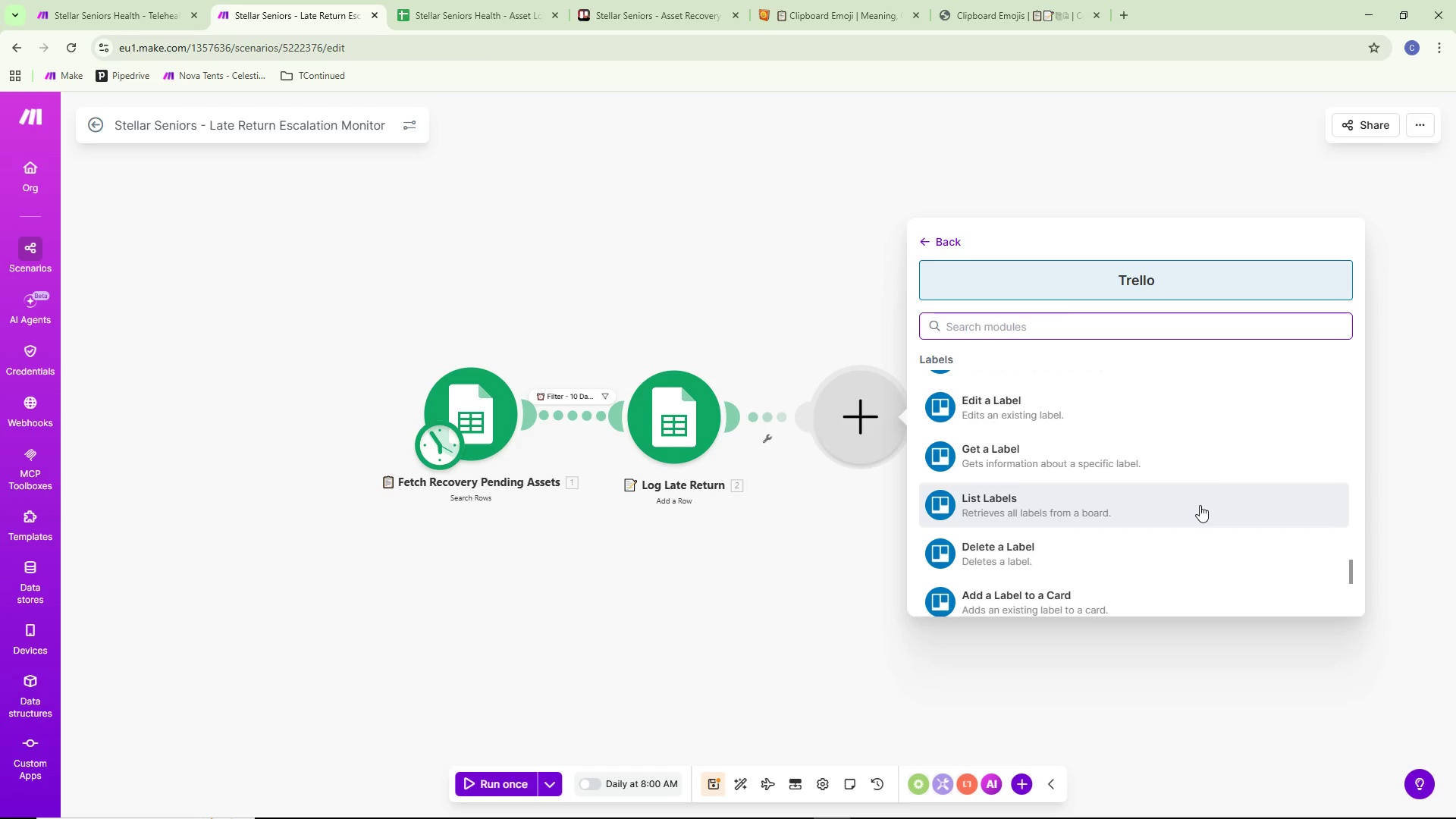 
scroll: coordinate [1199, 506], scroll_direction: up, amount: 20.0
 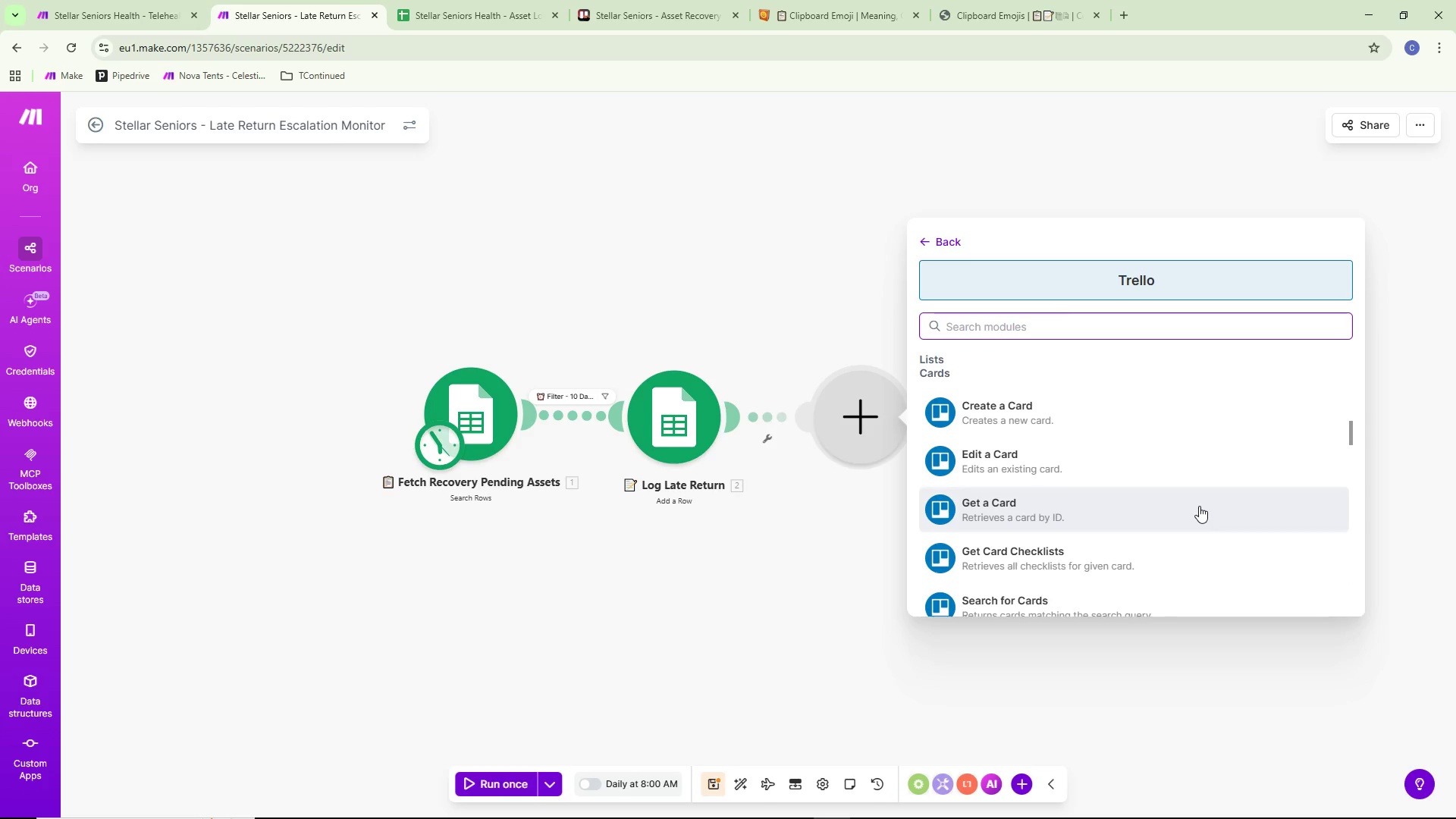 
type(crea)
 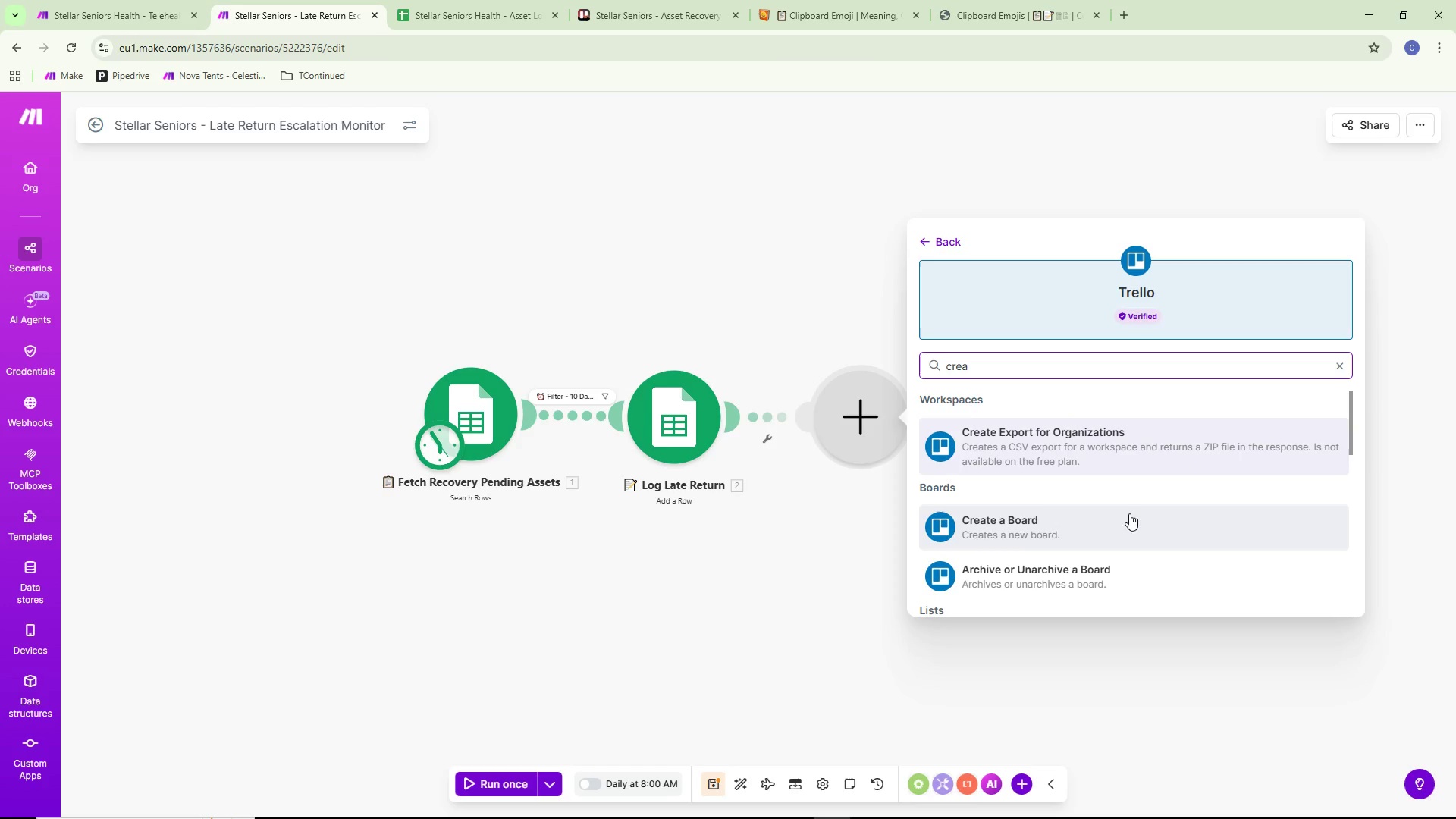 
left_click([1096, 519])
 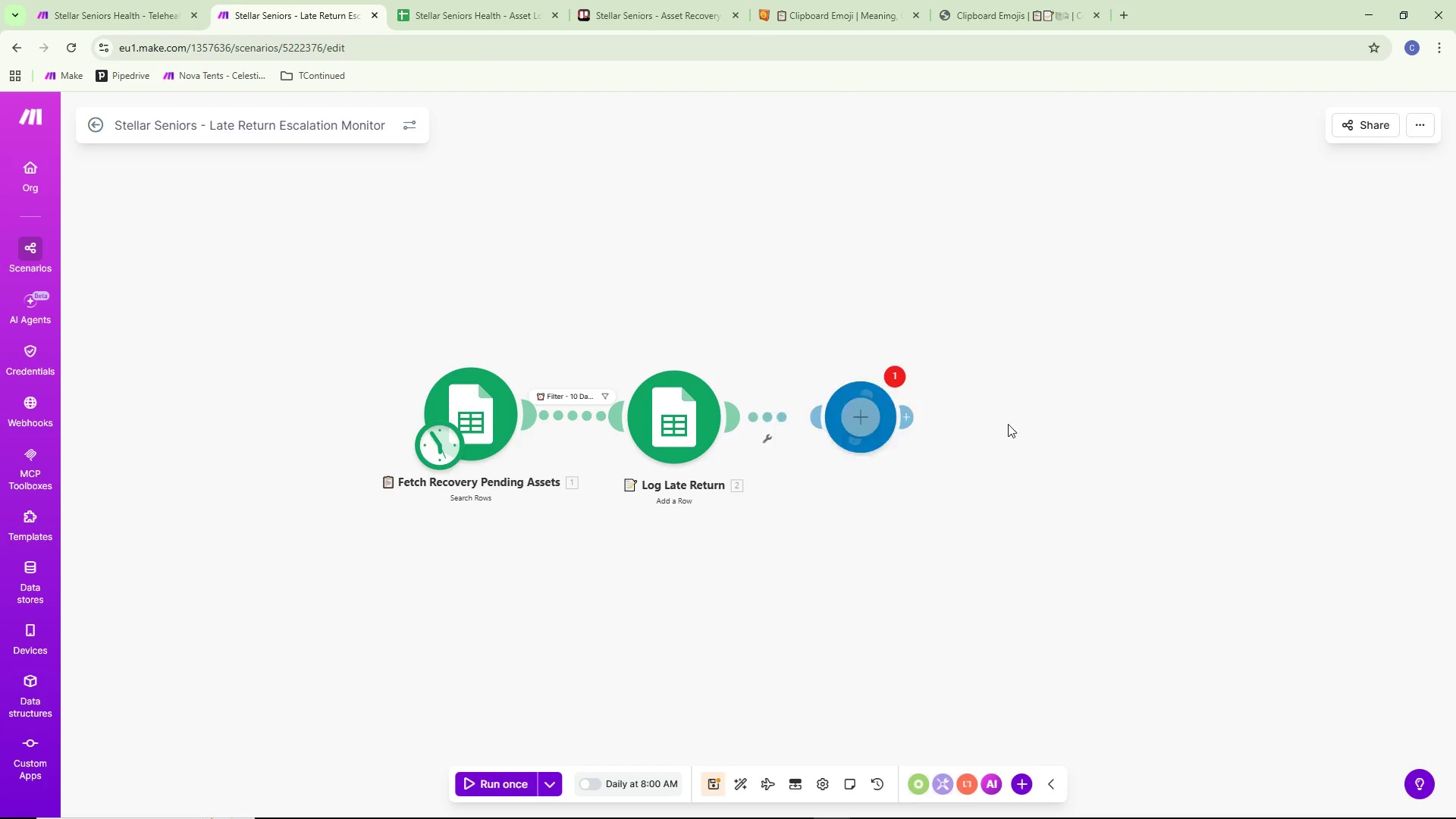 
right_click([864, 430])
 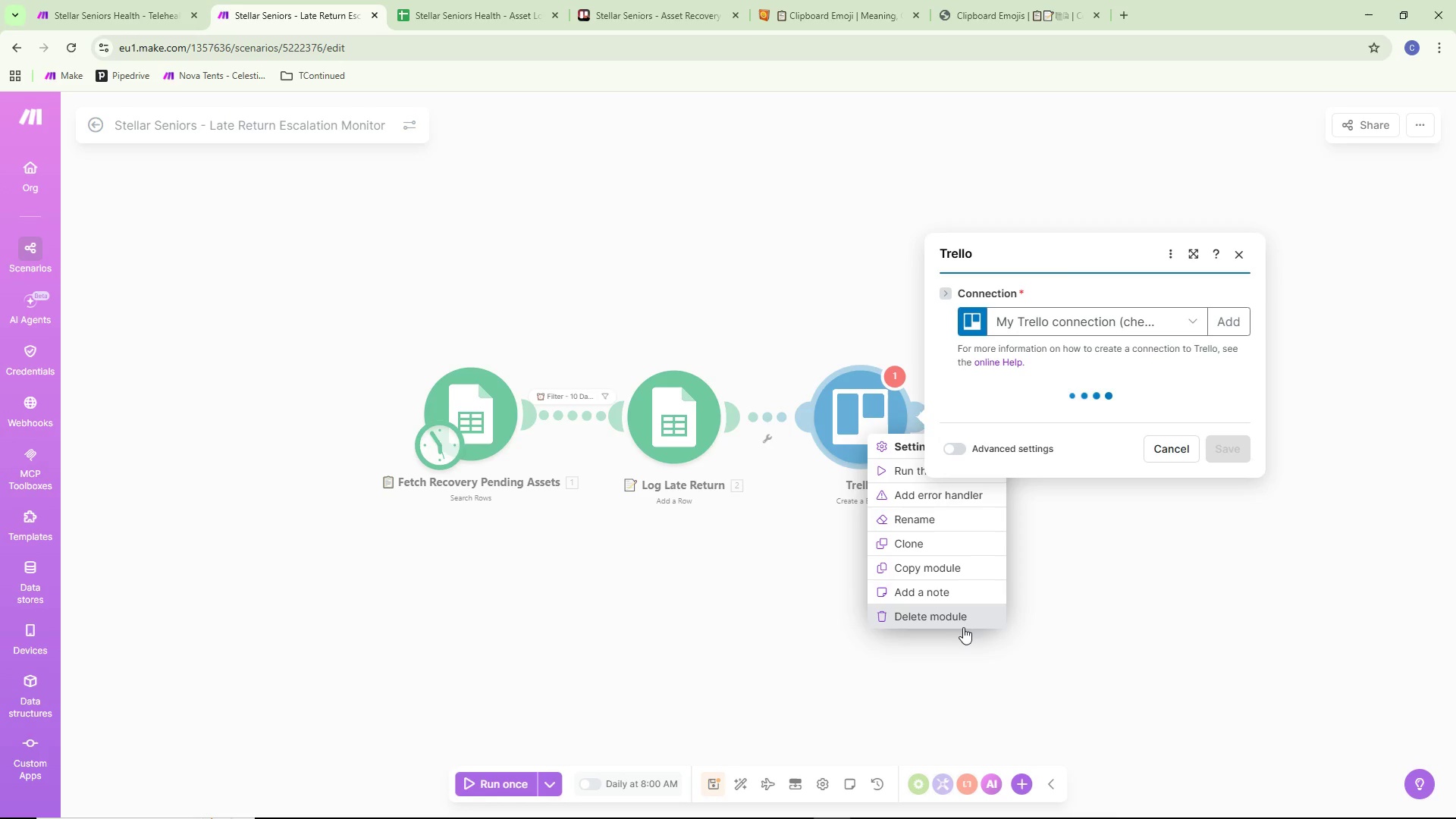 
left_click([946, 617])
 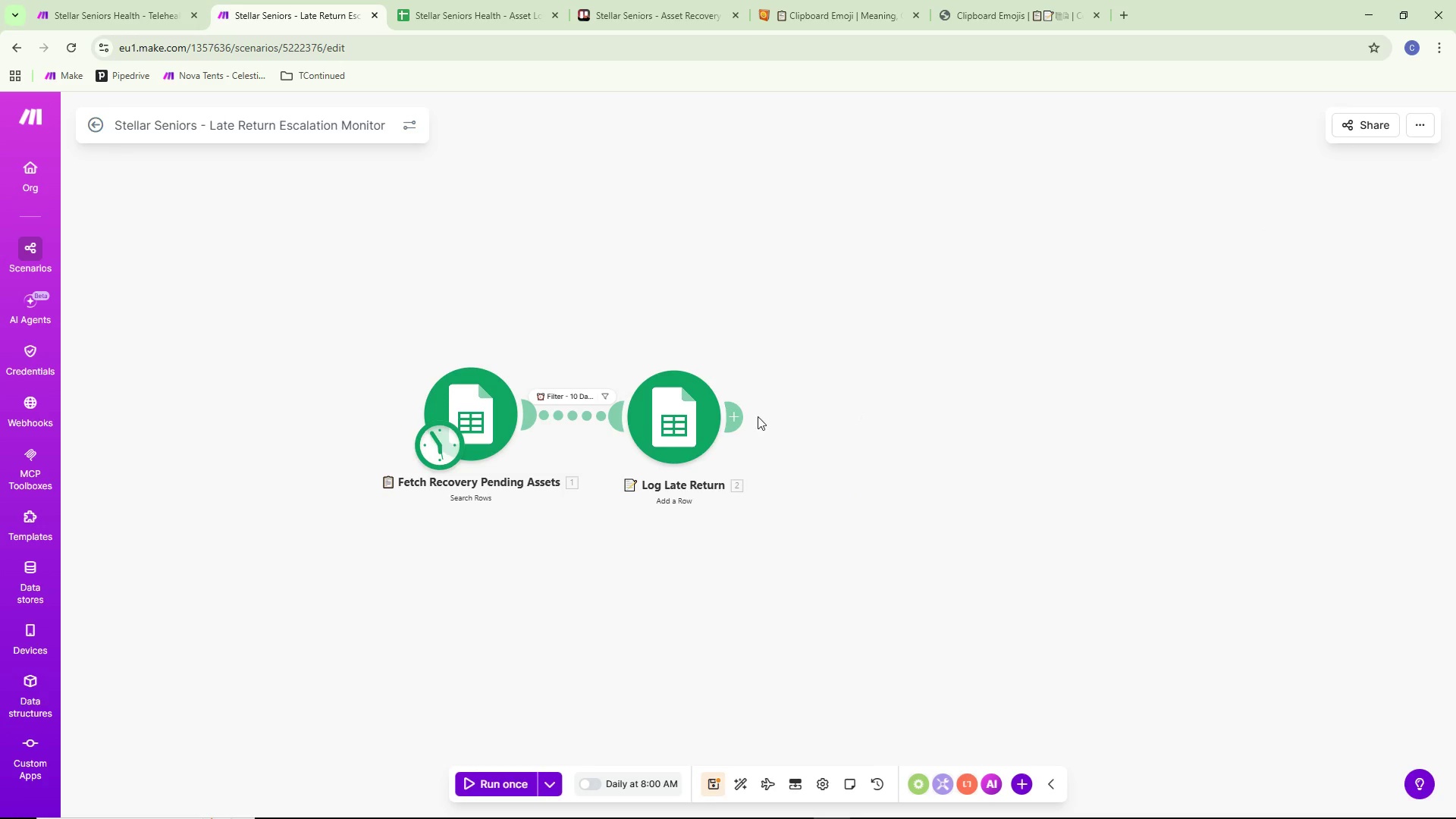 
left_click([739, 411])
 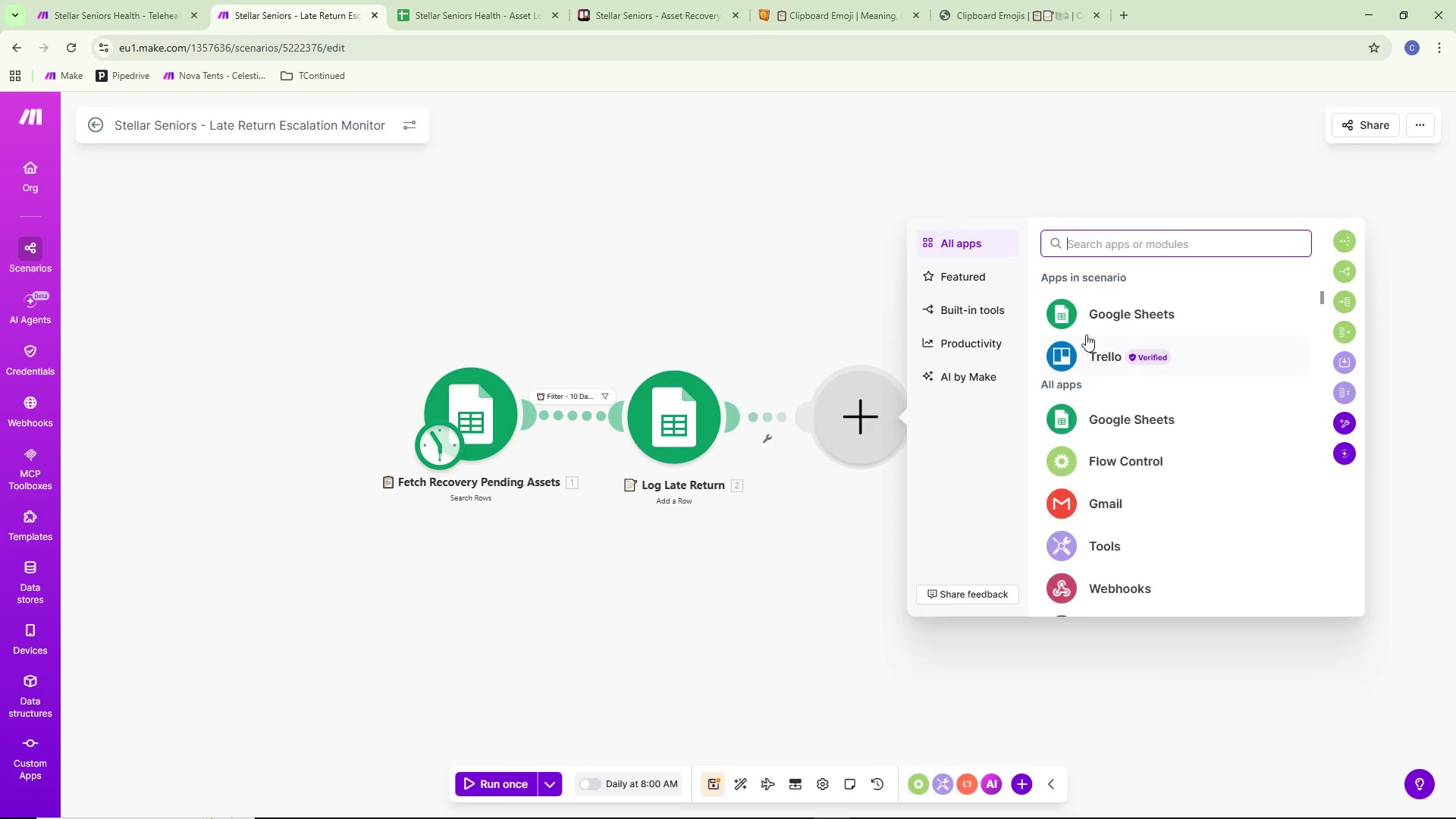 
left_click([1108, 365])
 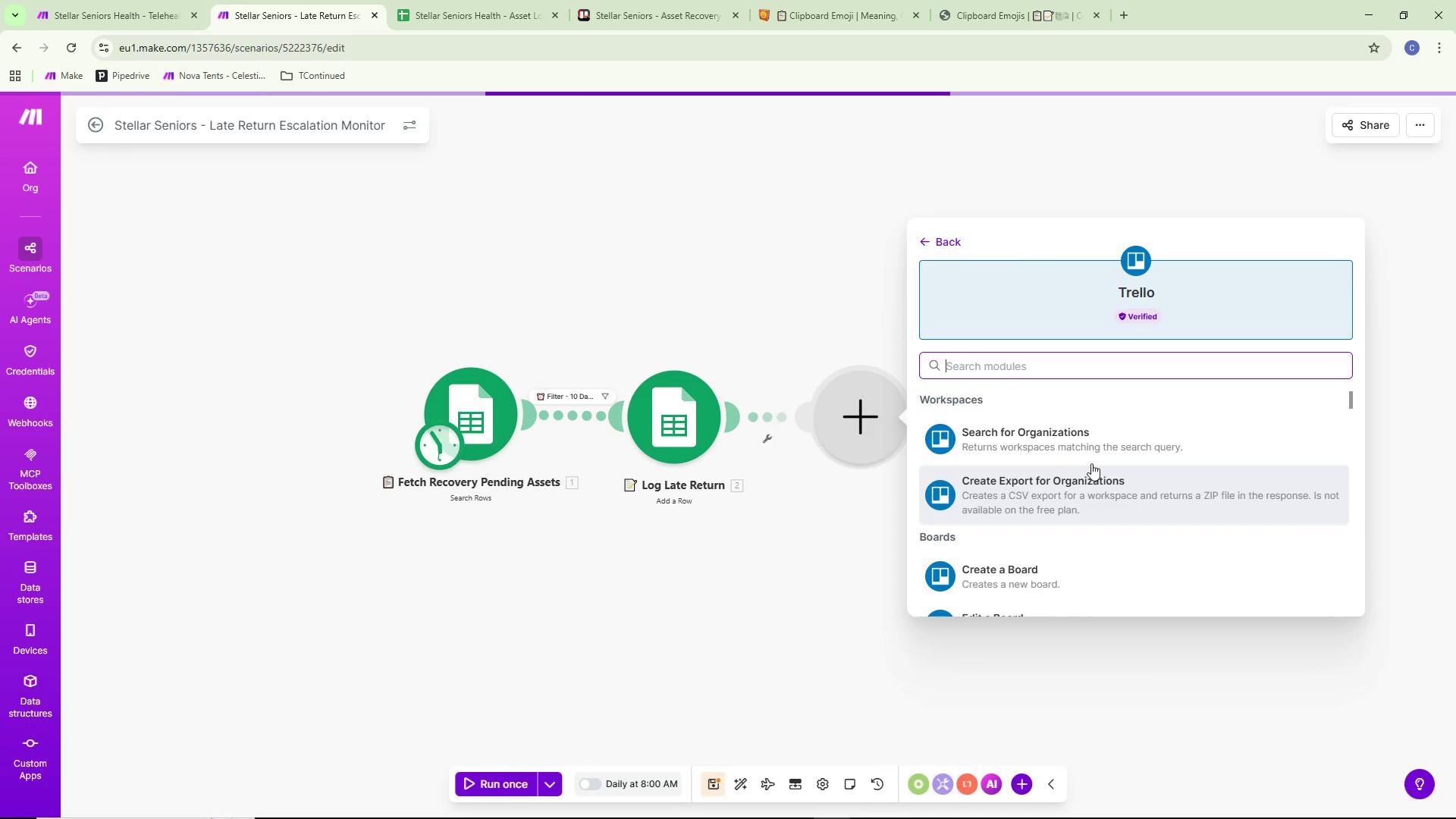 
scroll: coordinate [1067, 431], scroll_direction: down, amount: 7.0
 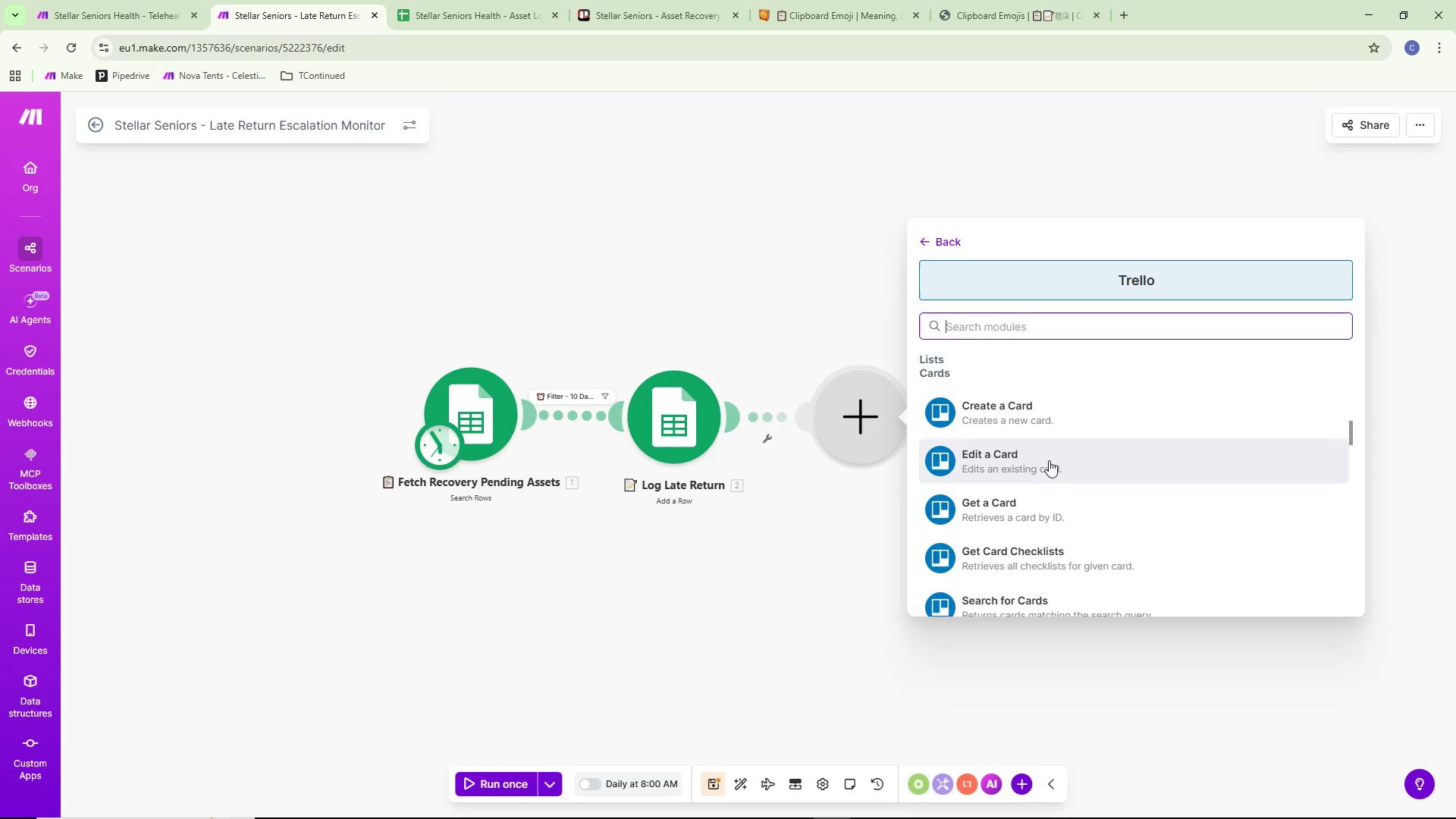 
mouse_move([1072, 431])
 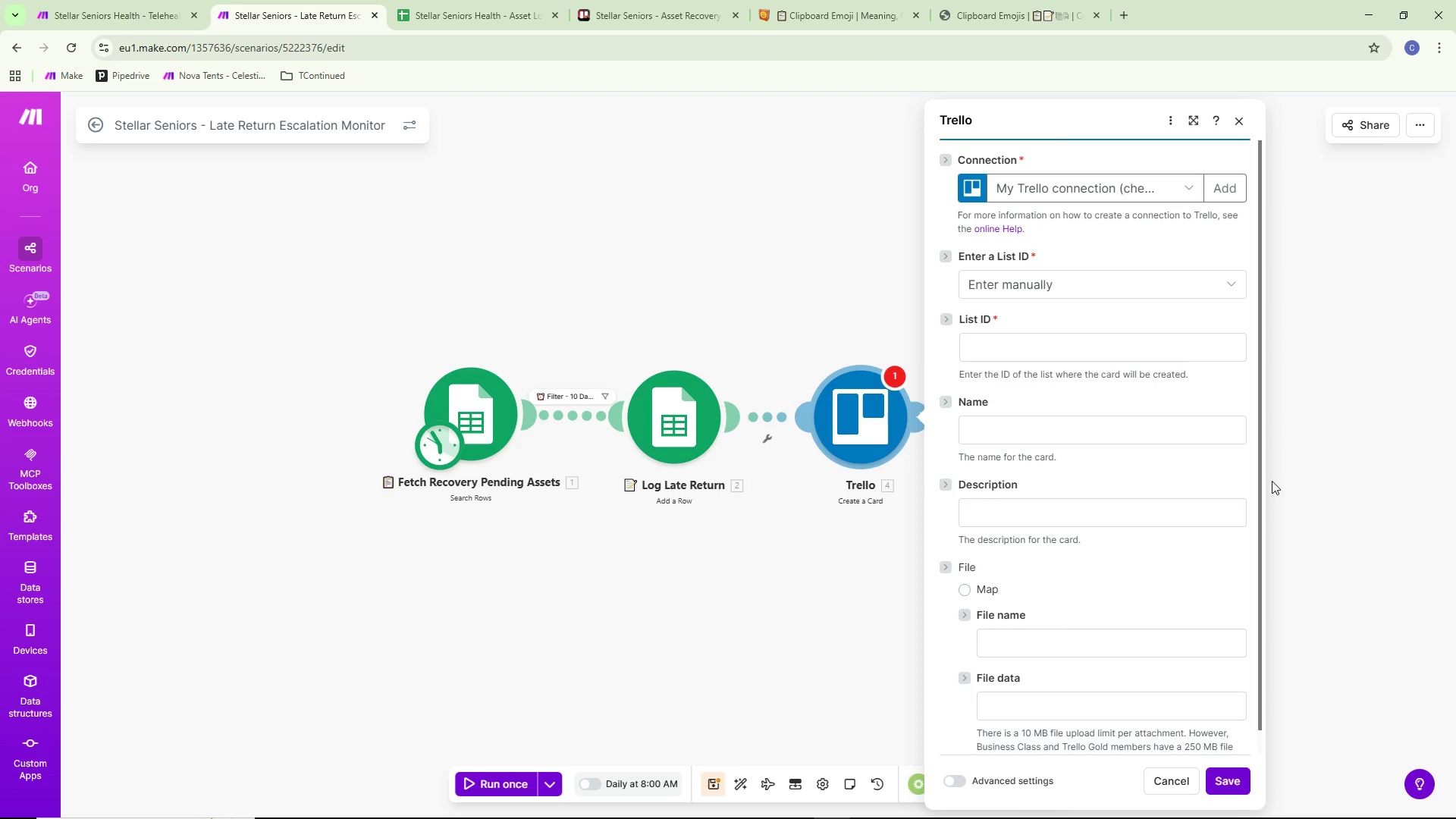 
wait(12.45)
 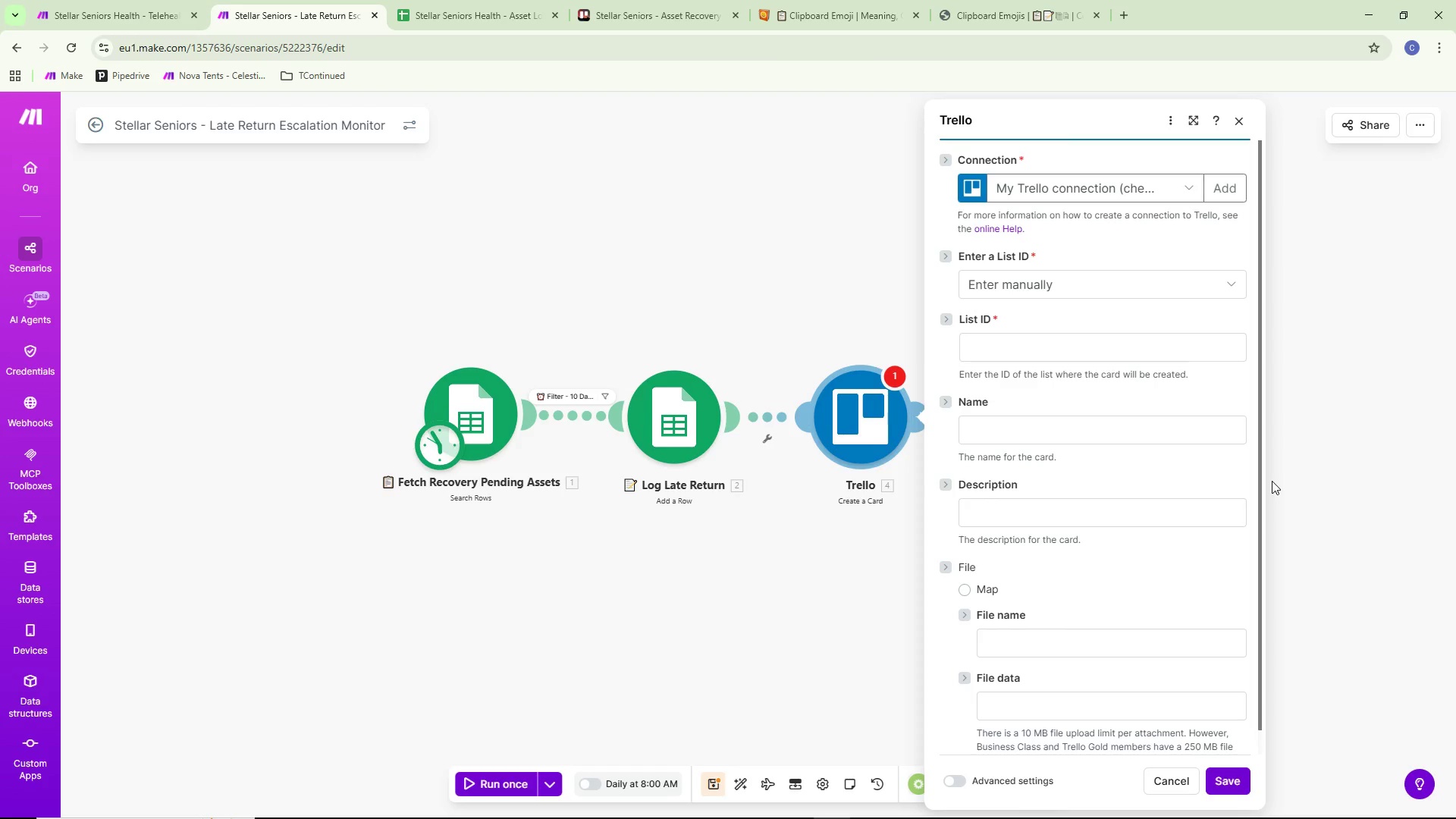 
scroll: coordinate [1108, 481], scroll_direction: up, amount: 4.0
 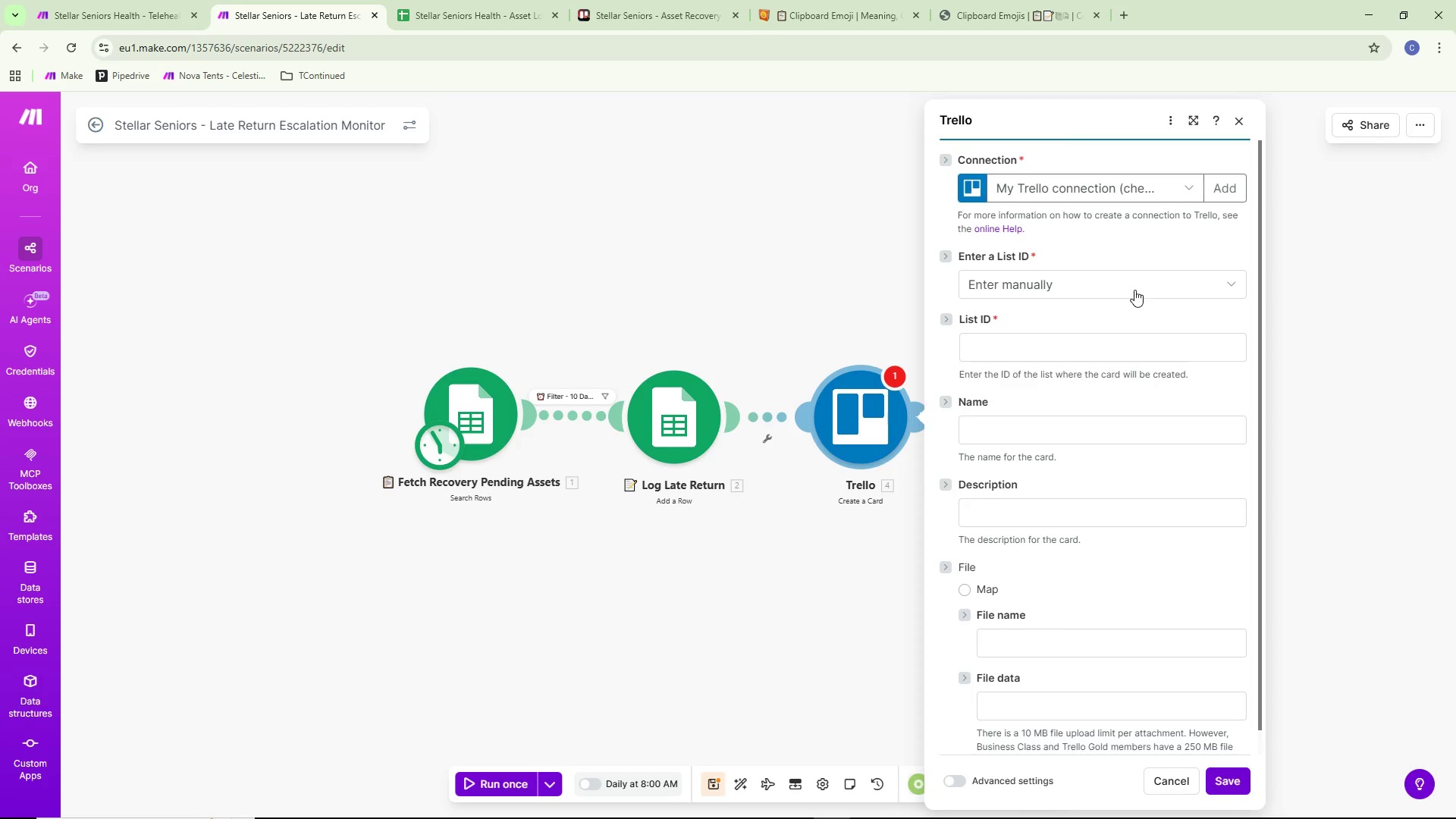 
left_click([1134, 290])
 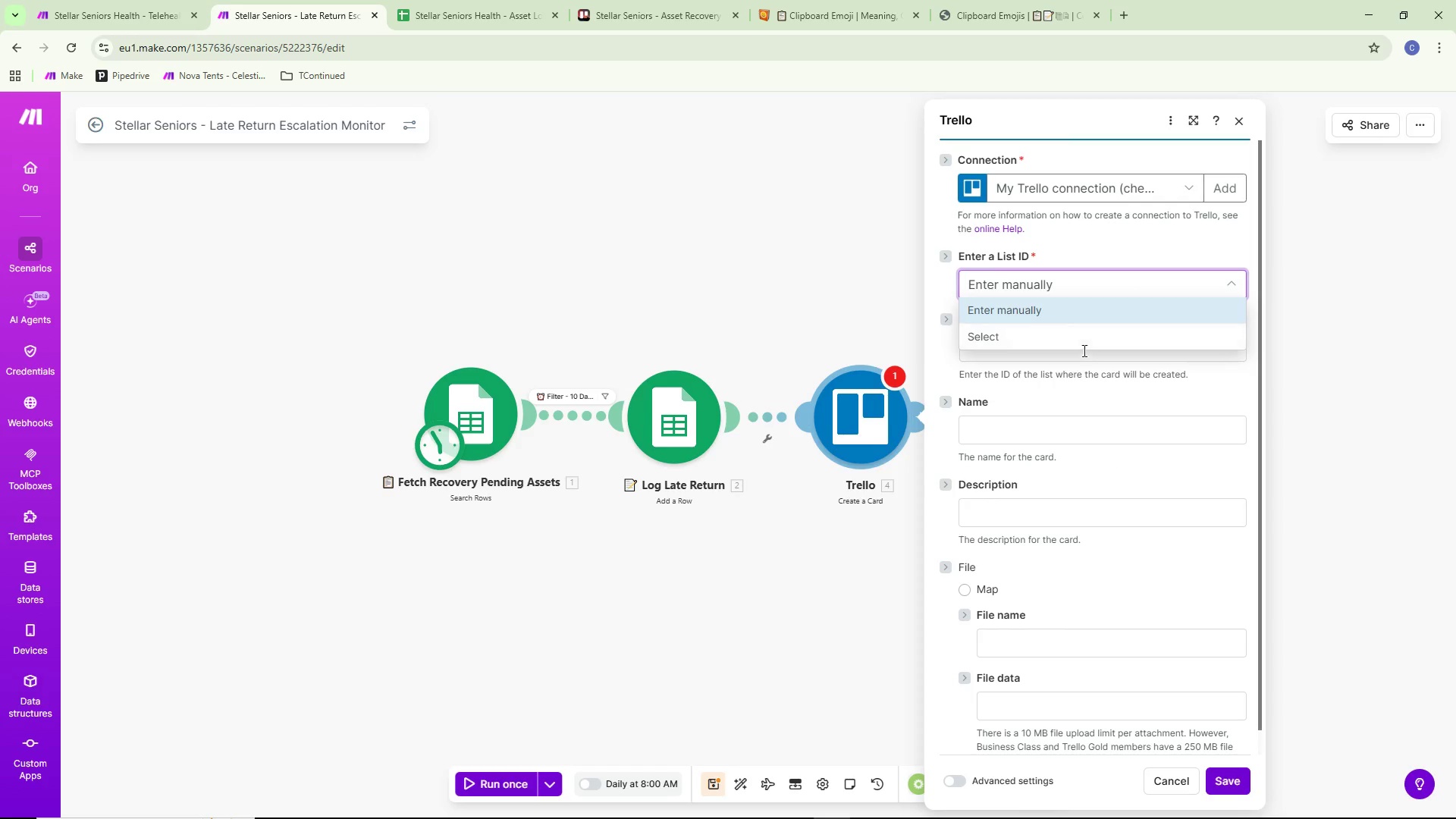 
left_click([1082, 343])
 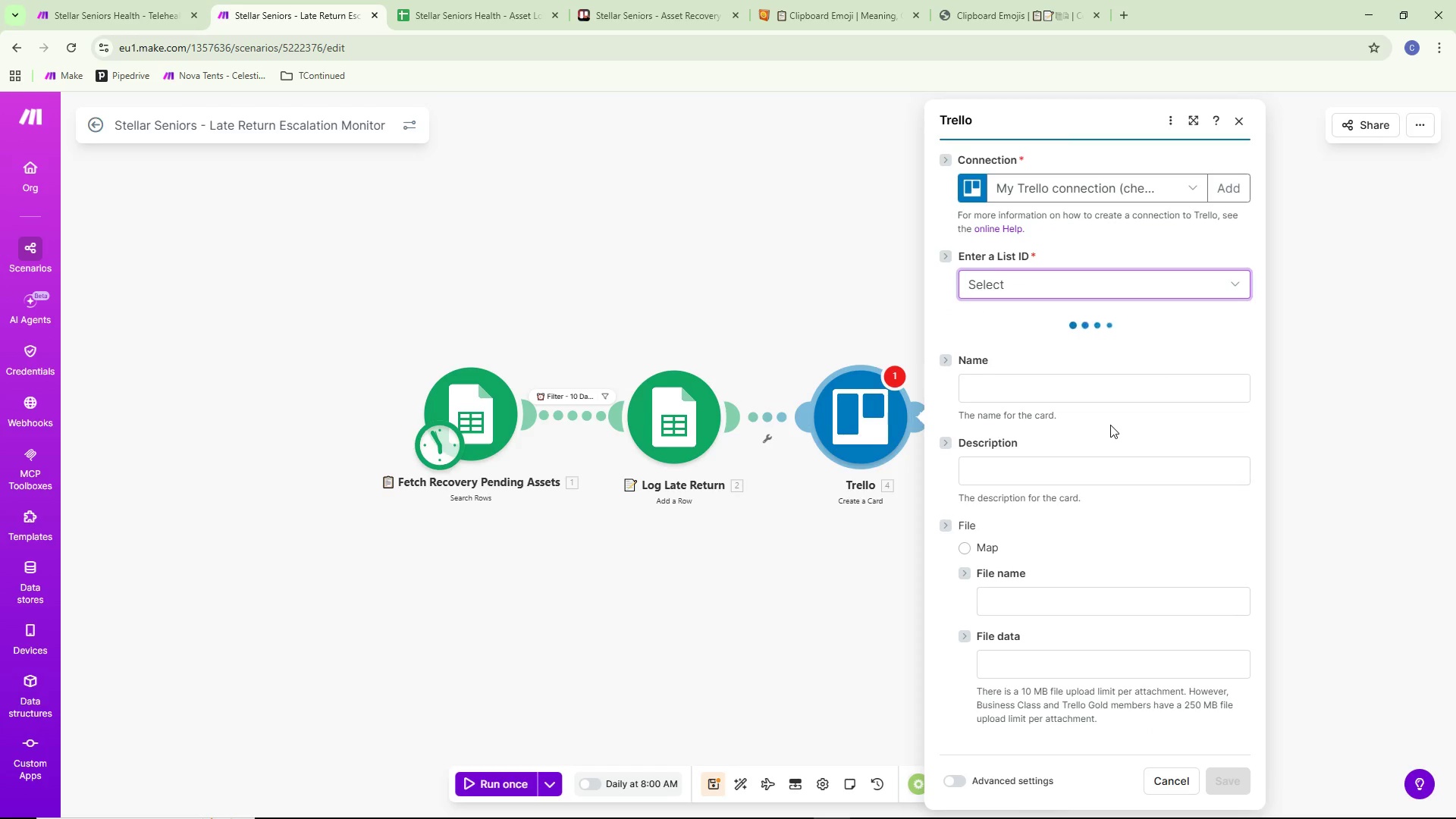 
scroll: coordinate [1111, 426], scroll_direction: down, amount: 7.0
 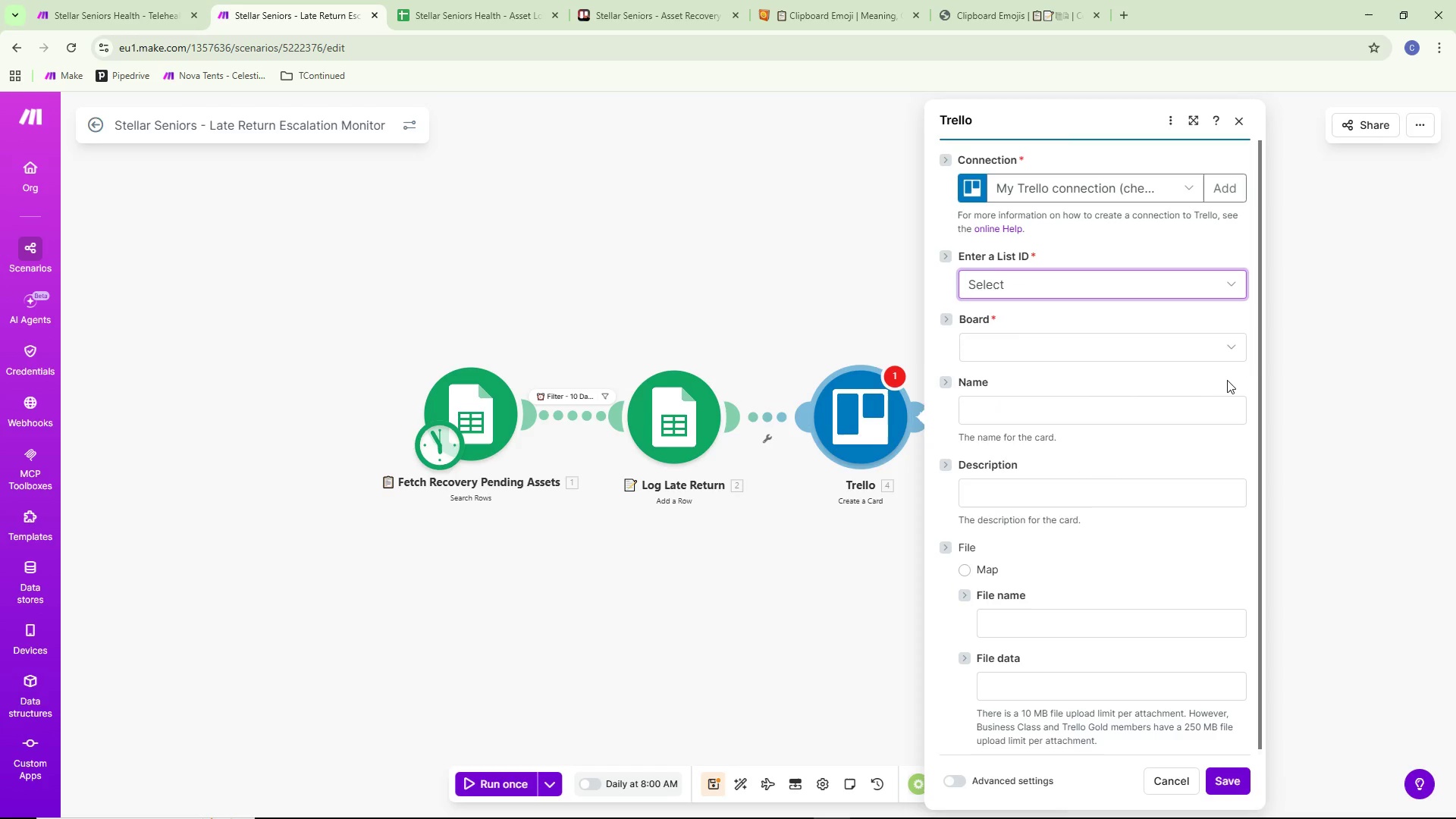 
scroll: coordinate [1347, 305], scroll_direction: up, amount: 3.0
 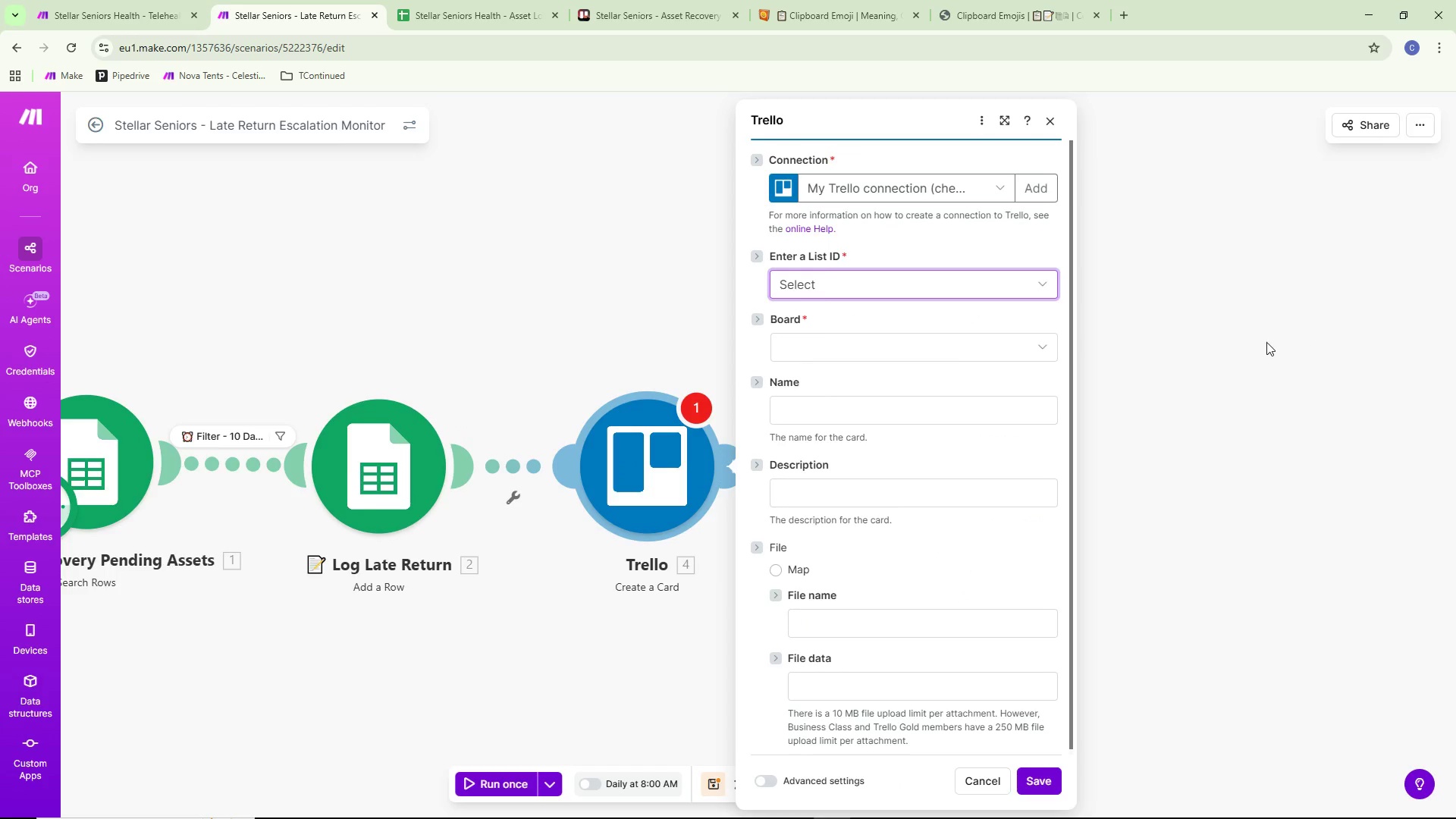 
scroll: coordinate [1266, 342], scroll_direction: down, amount: 2.0
 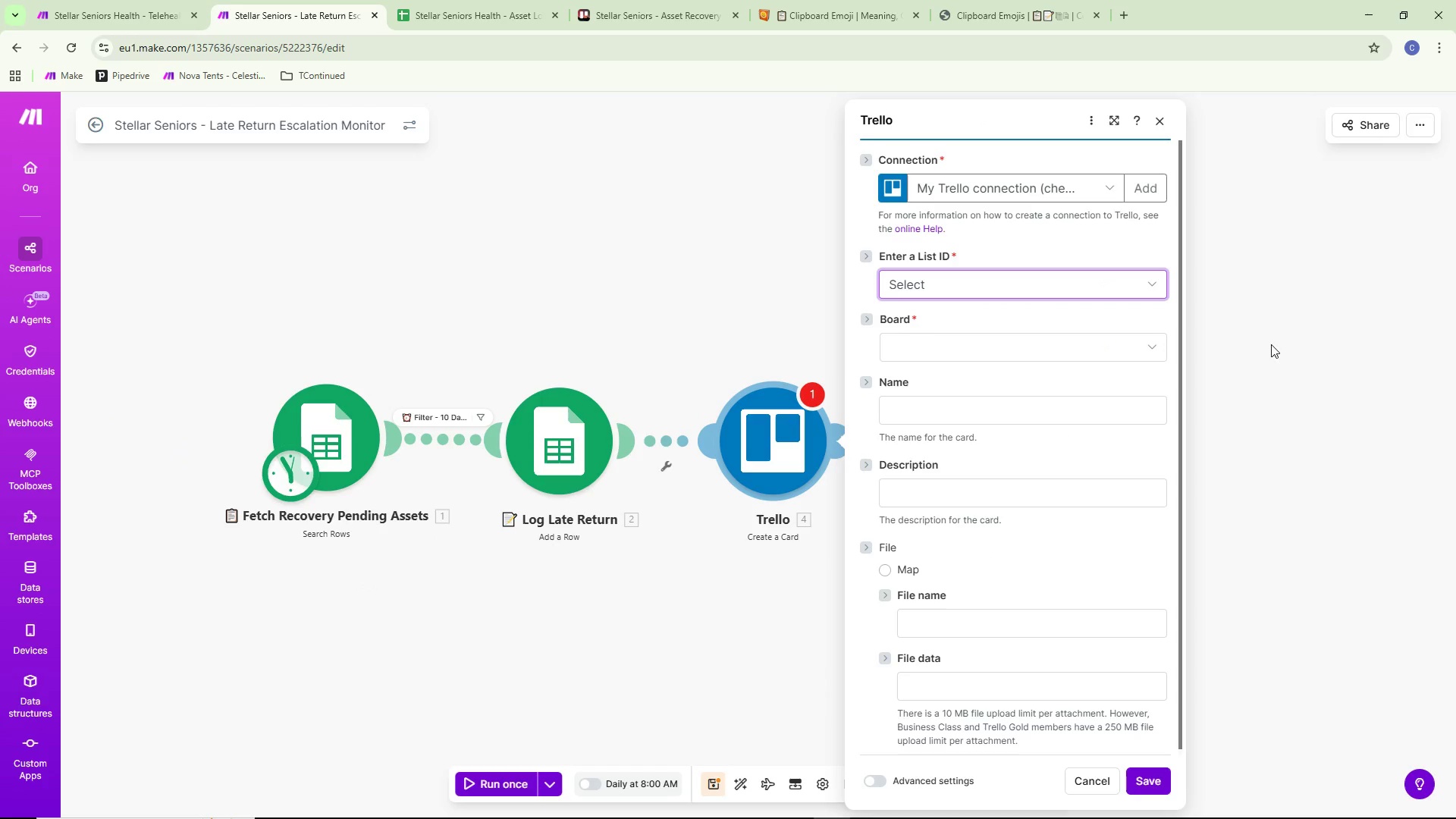 
left_click_drag(start_coordinate=[1279, 355], to_coordinate=[1301, 349])
 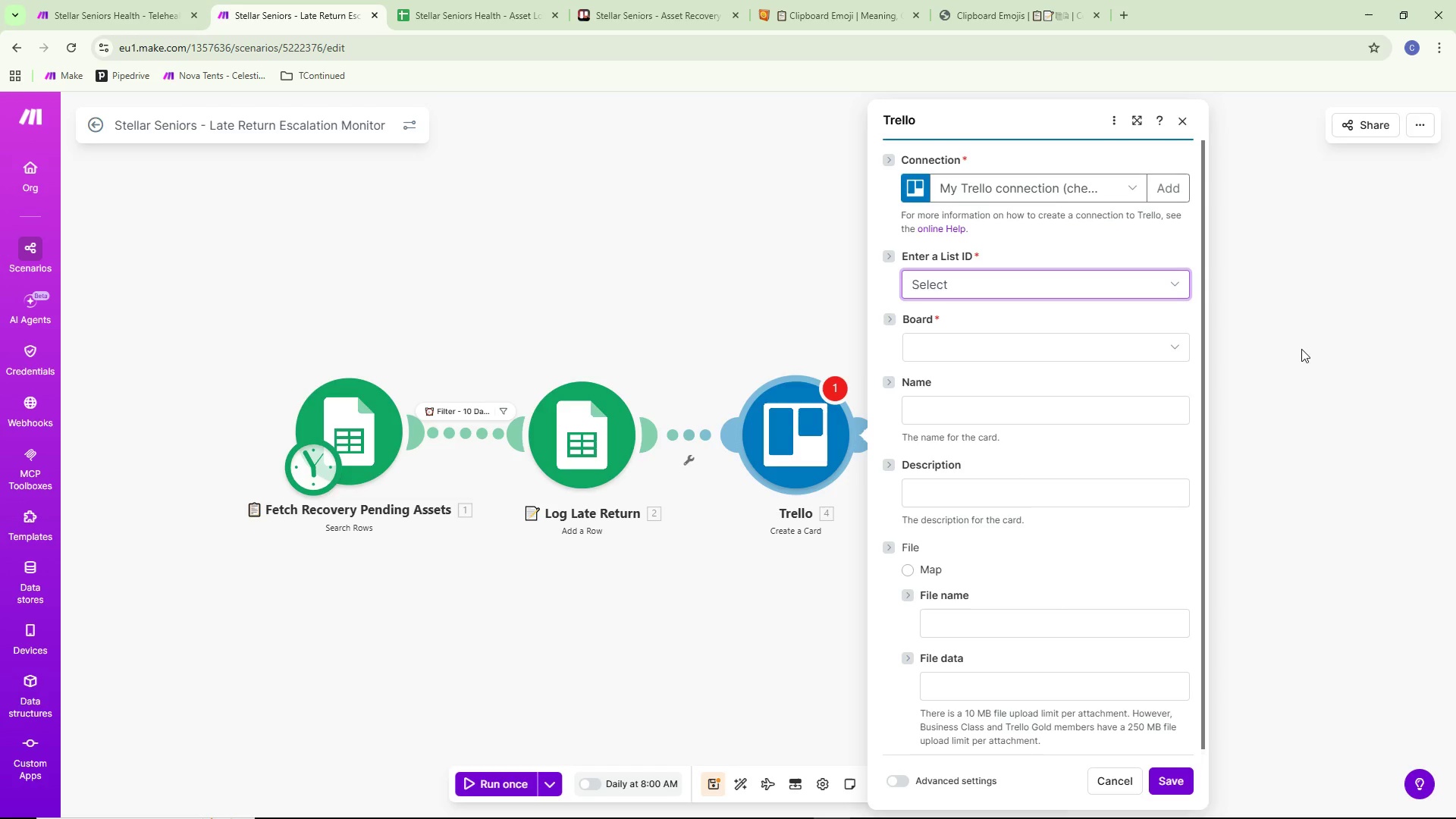 
left_click([1050, 278])
 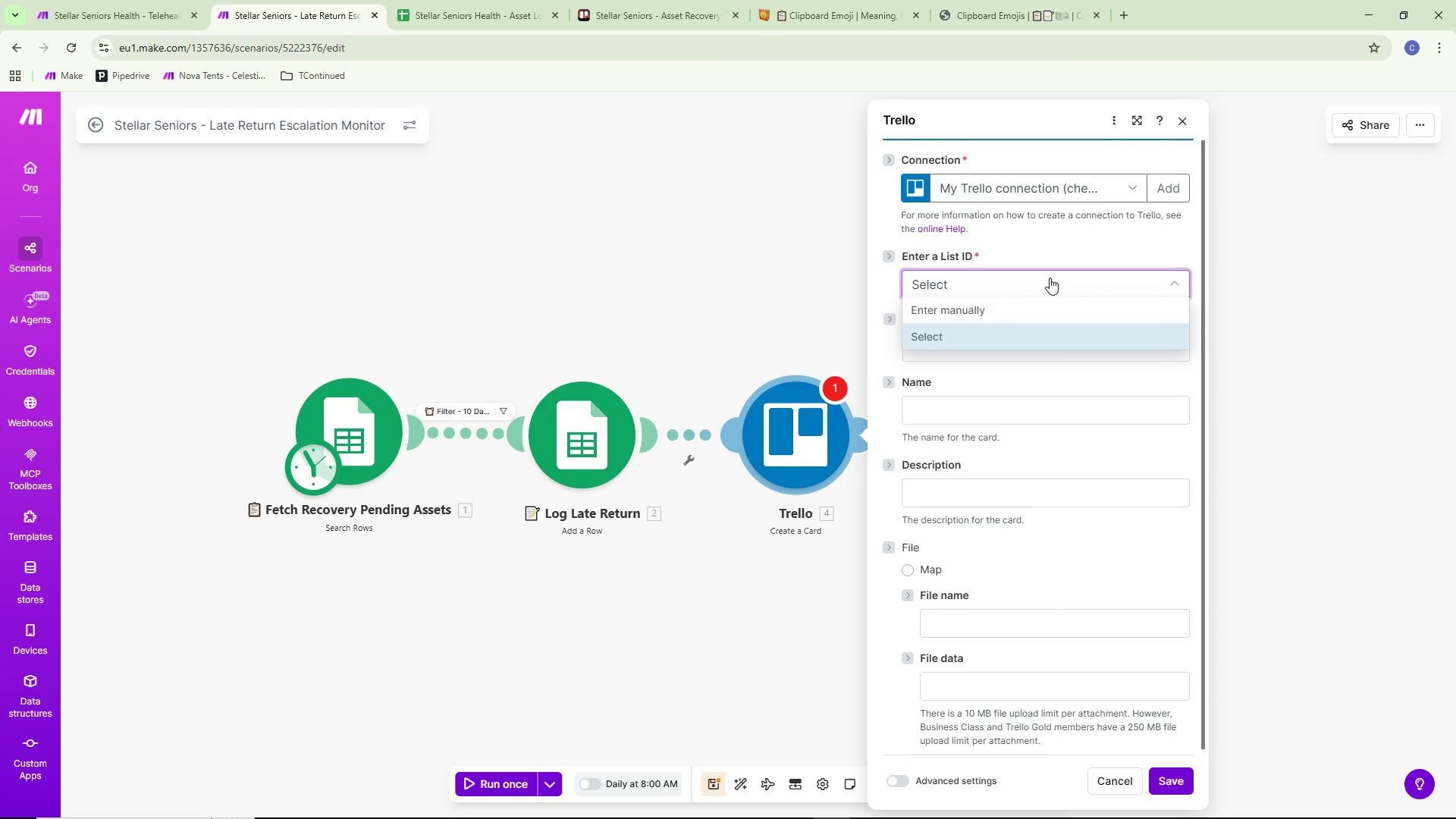 
left_click([1050, 278])
 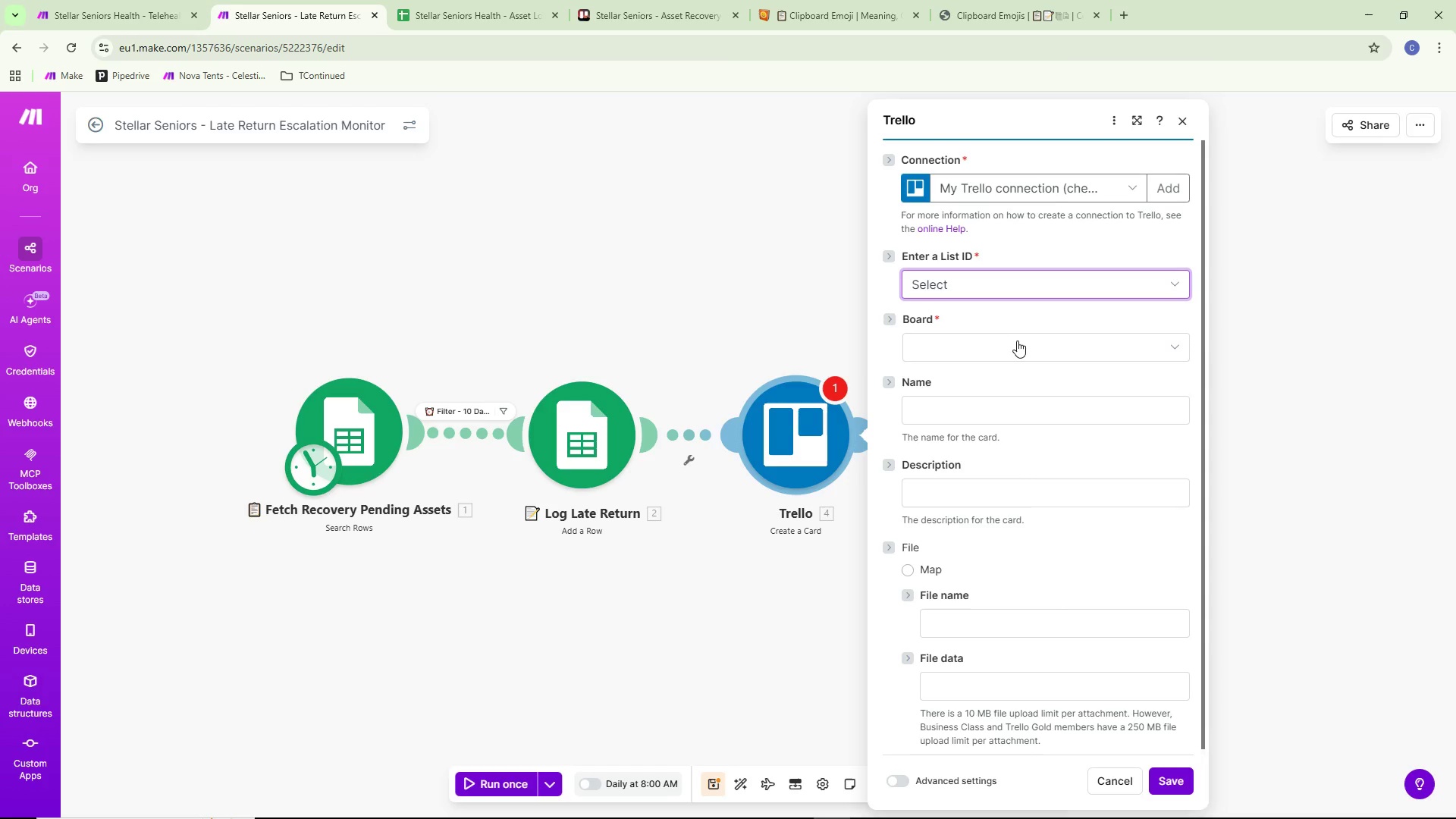 
left_click([1020, 350])
 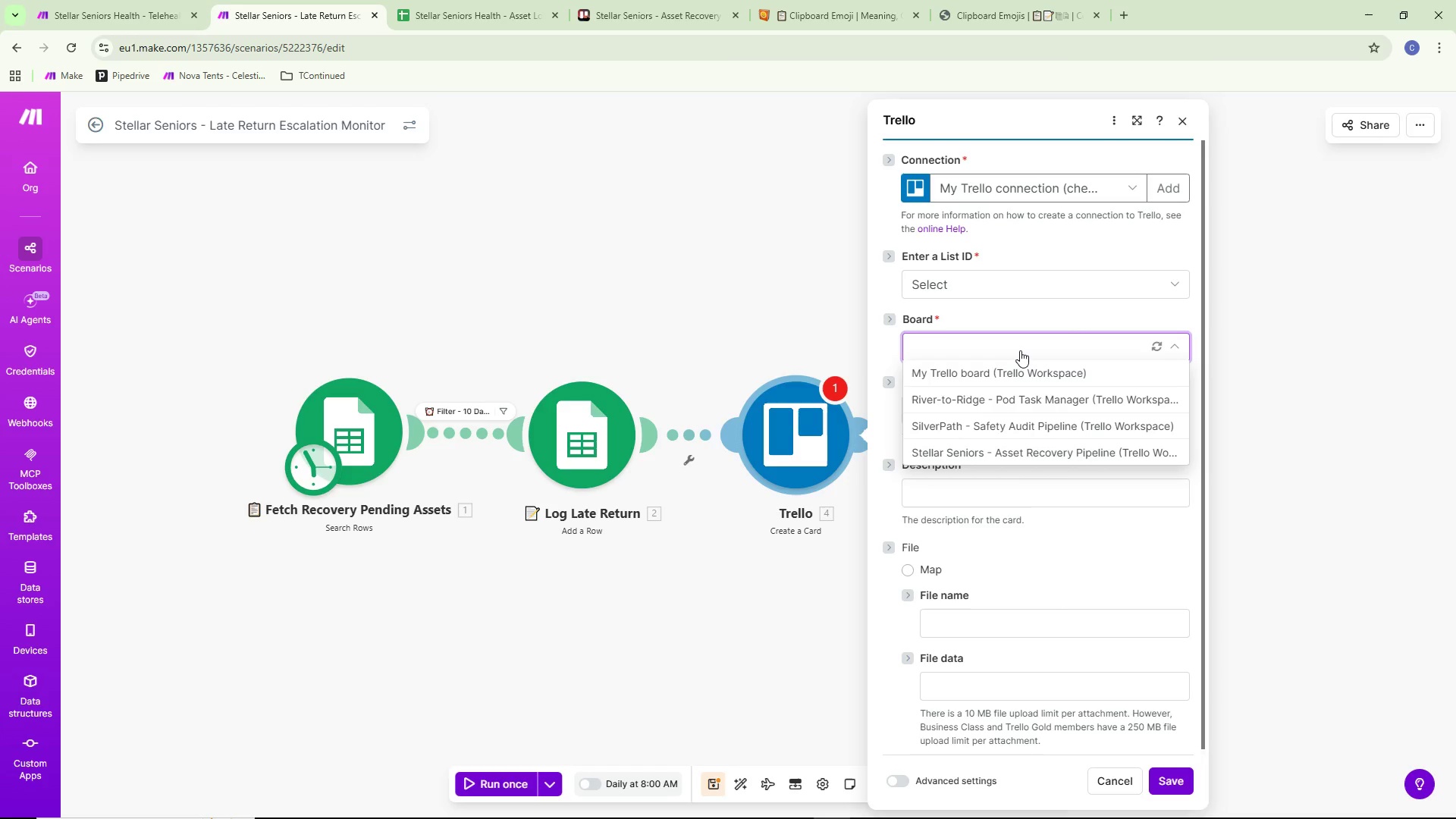 
wait(7.56)
 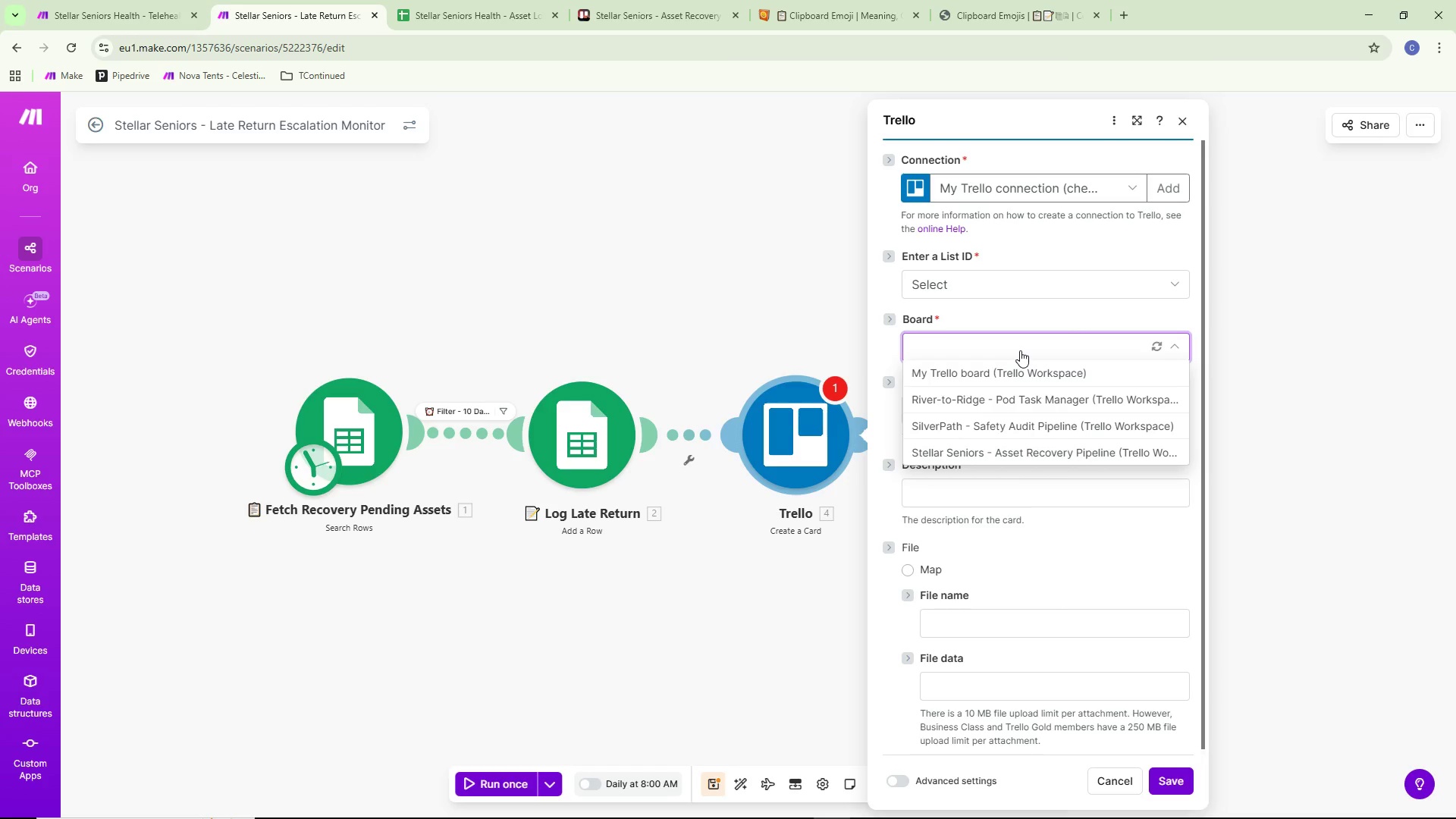 
scroll: coordinate [1028, 366], scroll_direction: down, amount: 1.0
 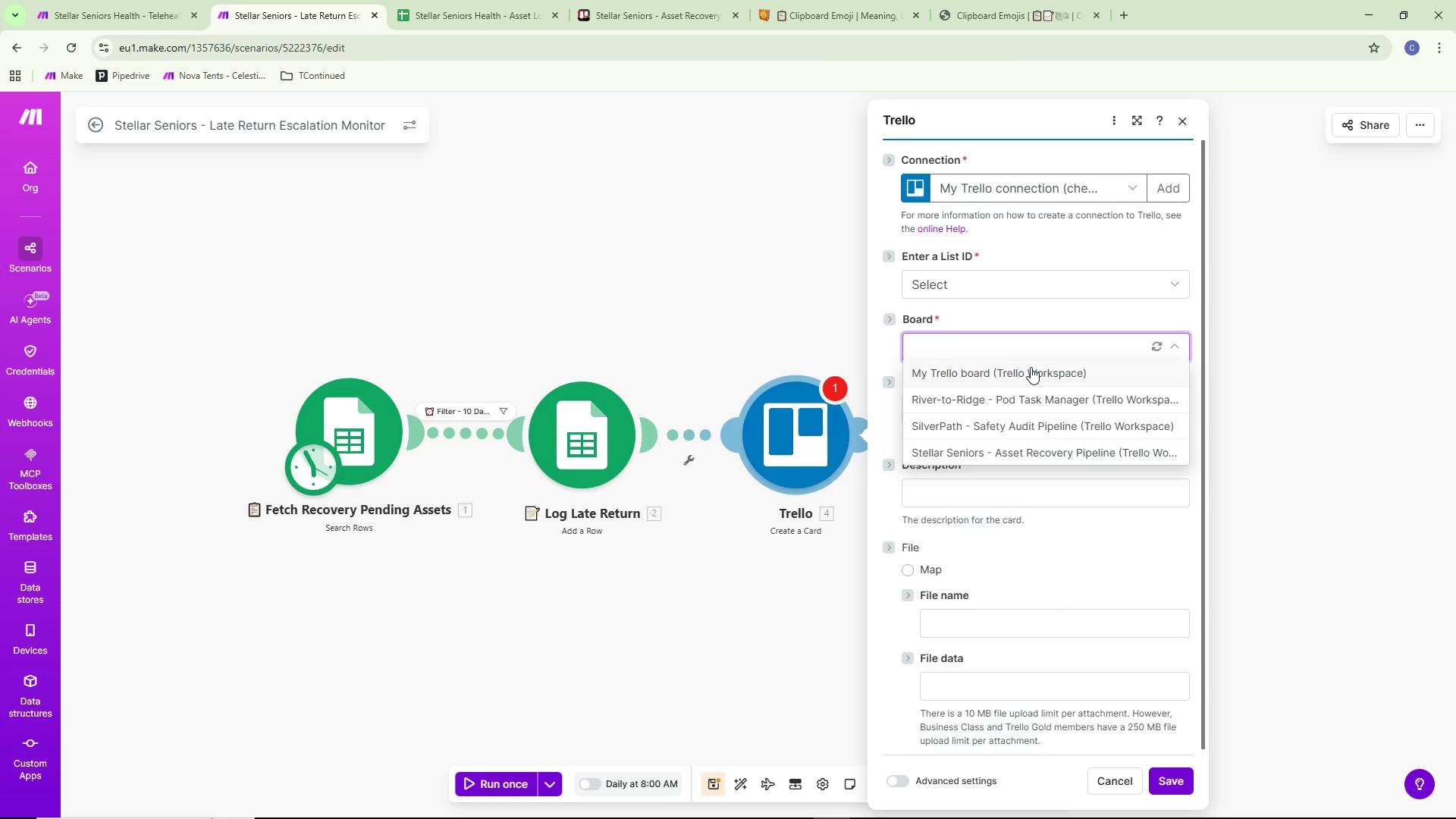 
wait(7.73)
 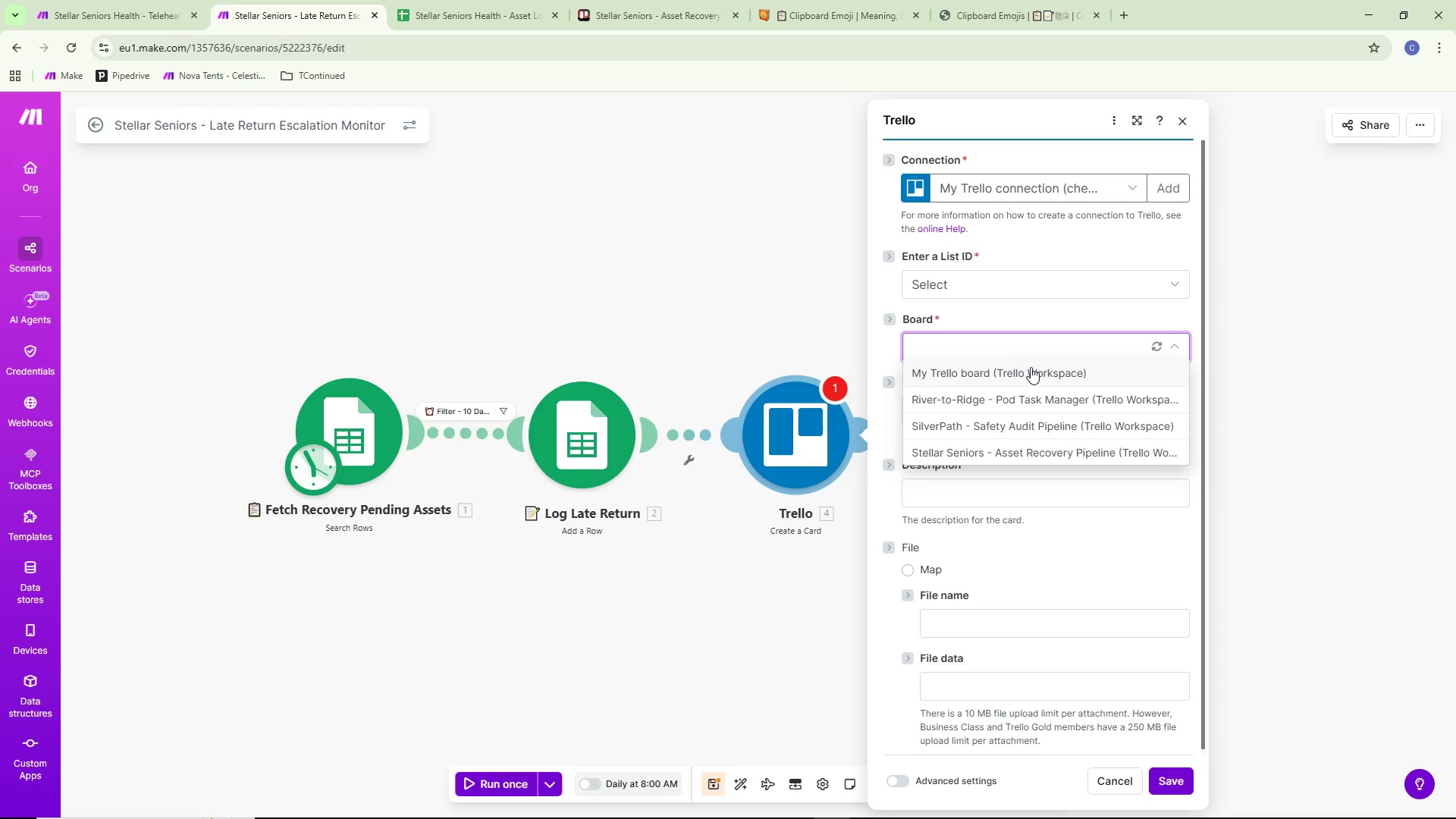 
scroll: coordinate [1050, 484], scroll_direction: down, amount: 4.0
 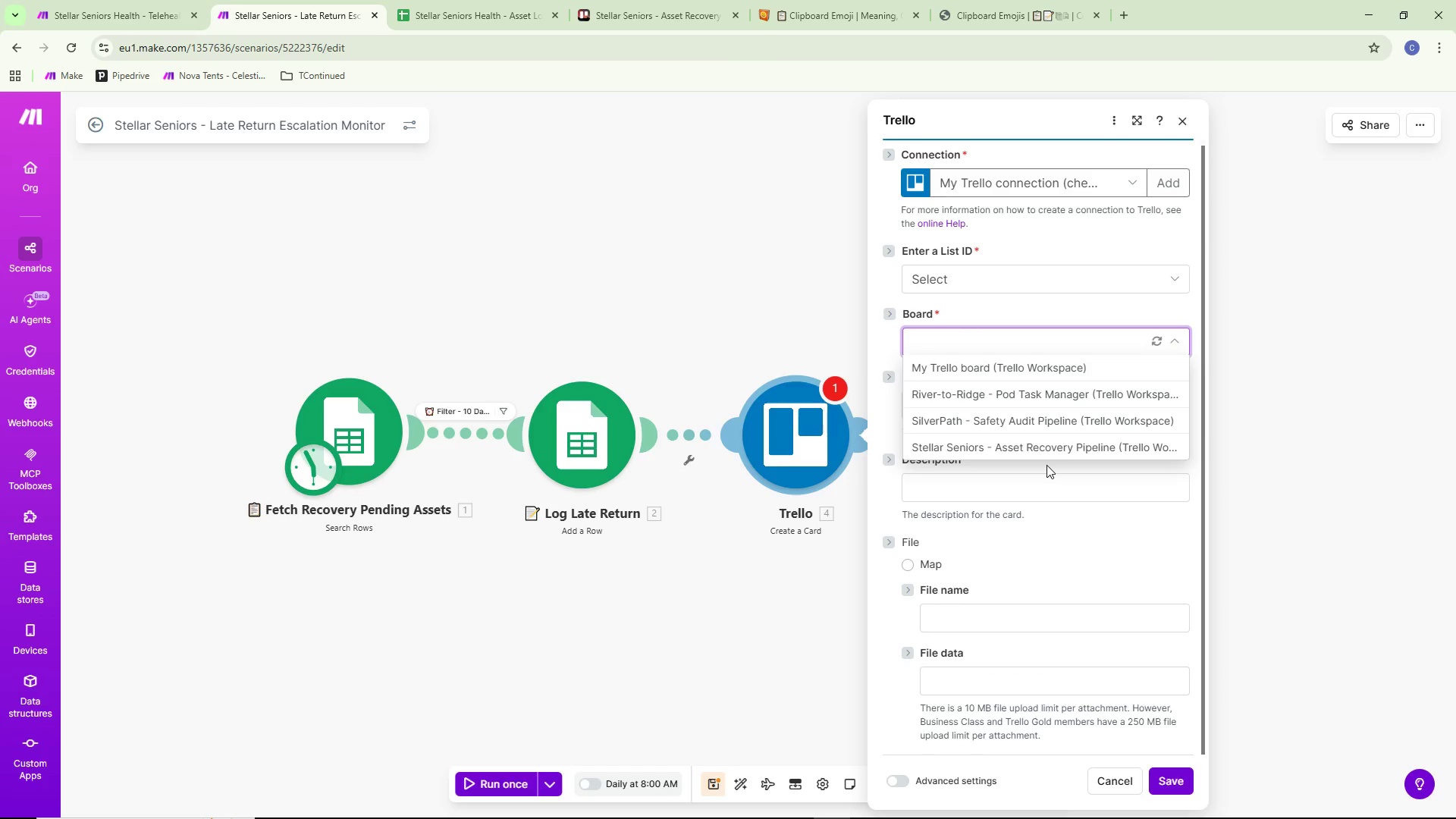 
wait(8.59)
 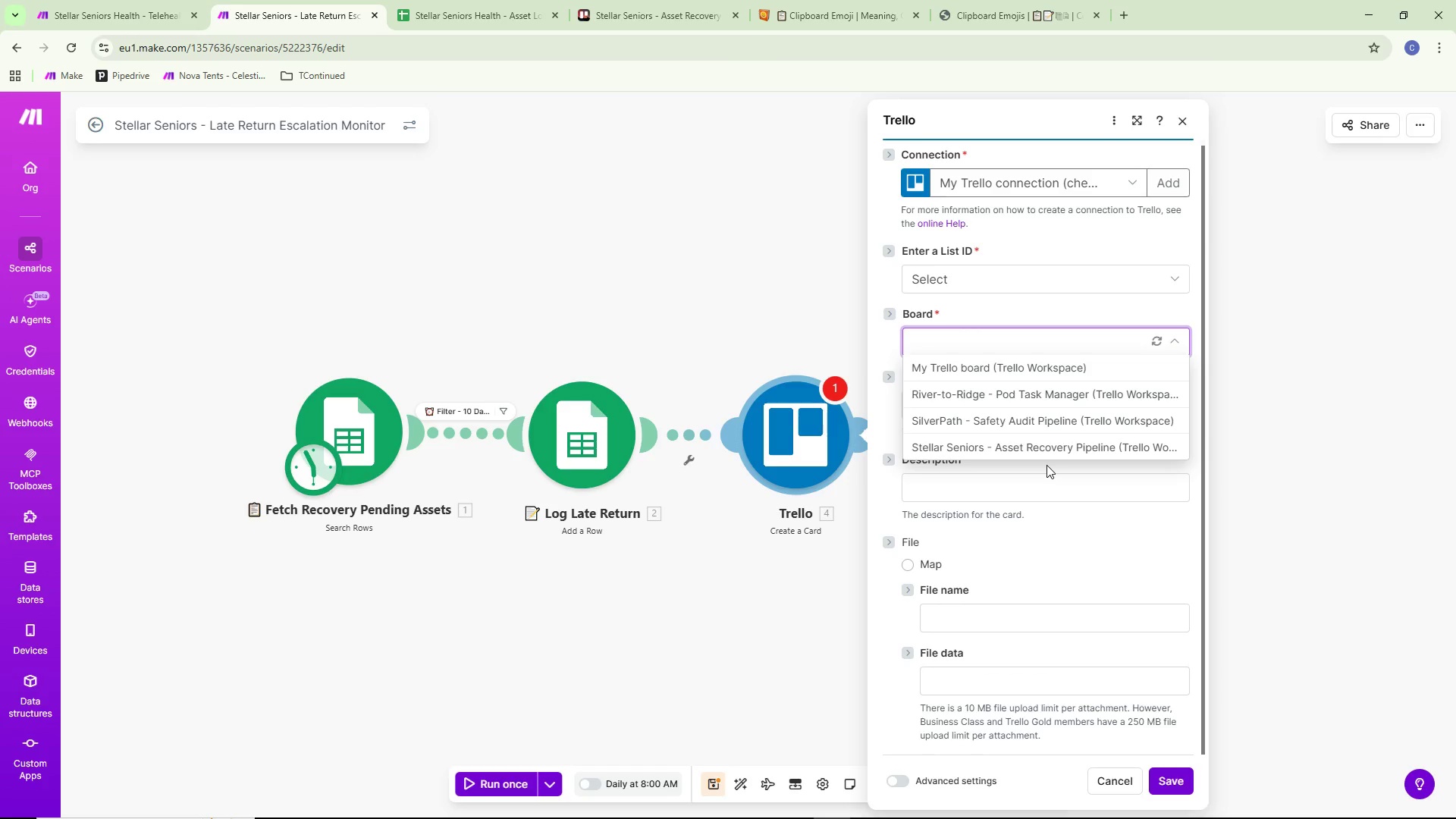 
scroll: coordinate [1046, 570], scroll_direction: down, amount: 2.0
 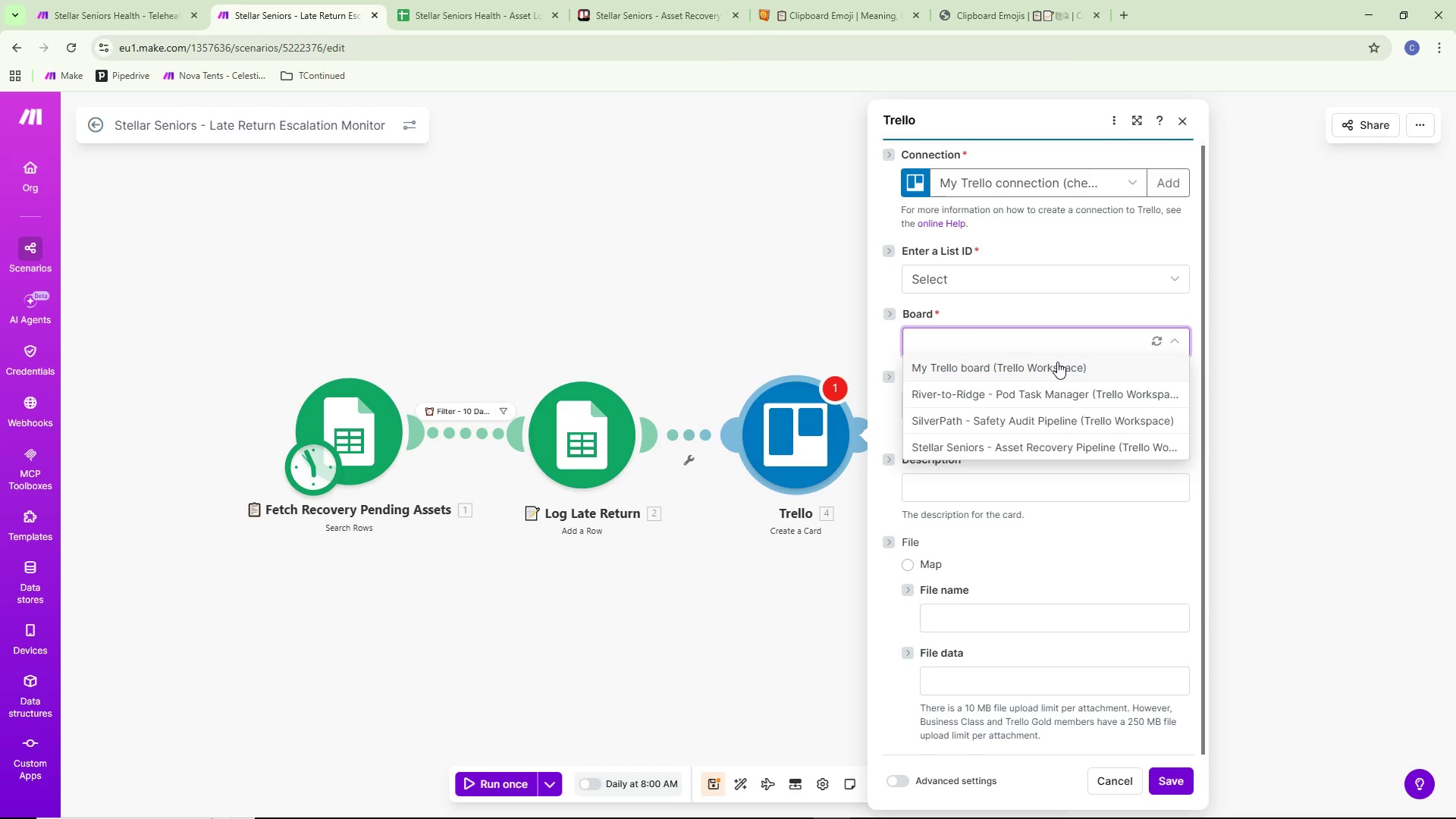 
wait(22.6)
 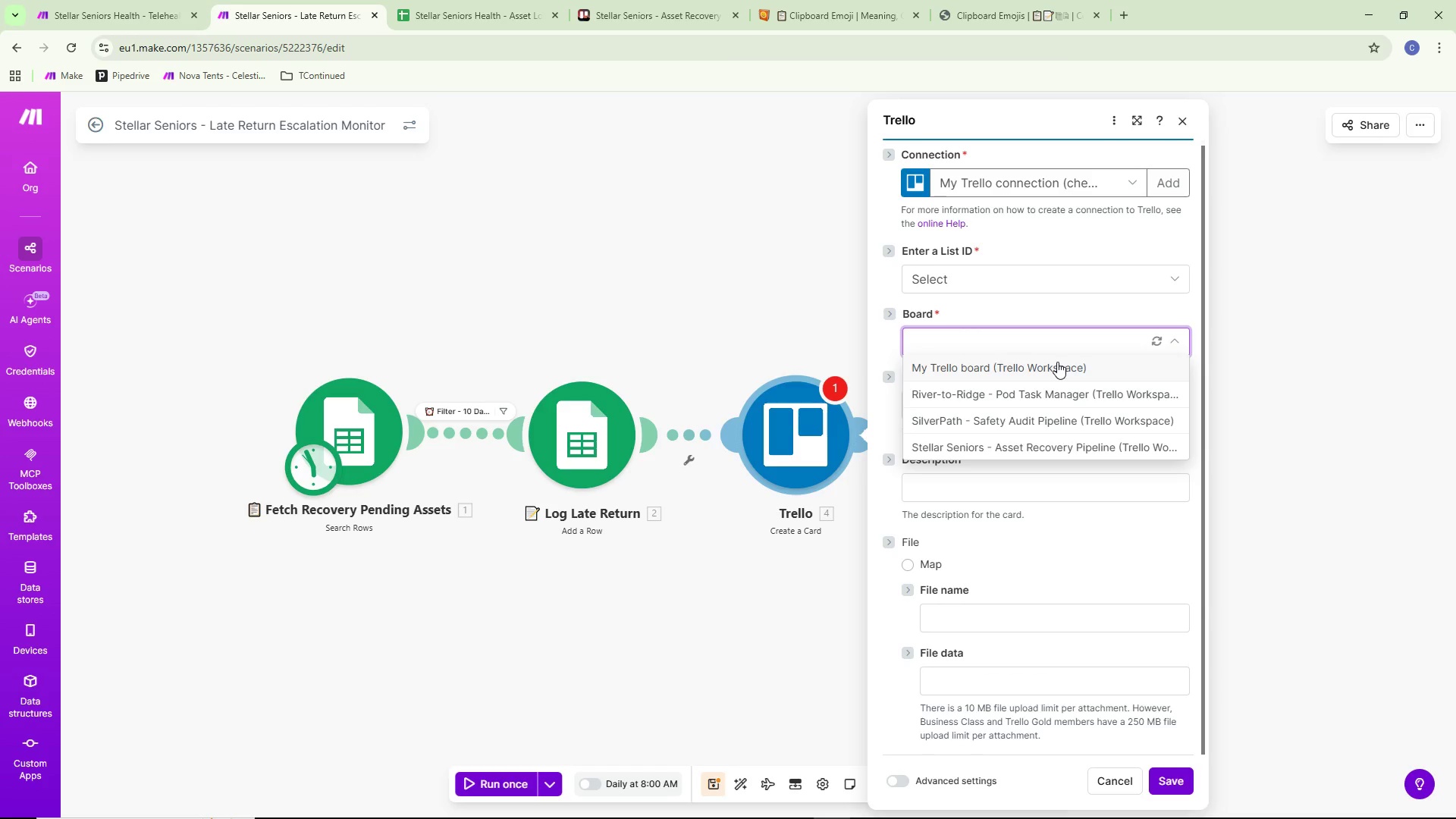 
scroll: coordinate [1085, 610], scroll_direction: down, amount: 12.0
 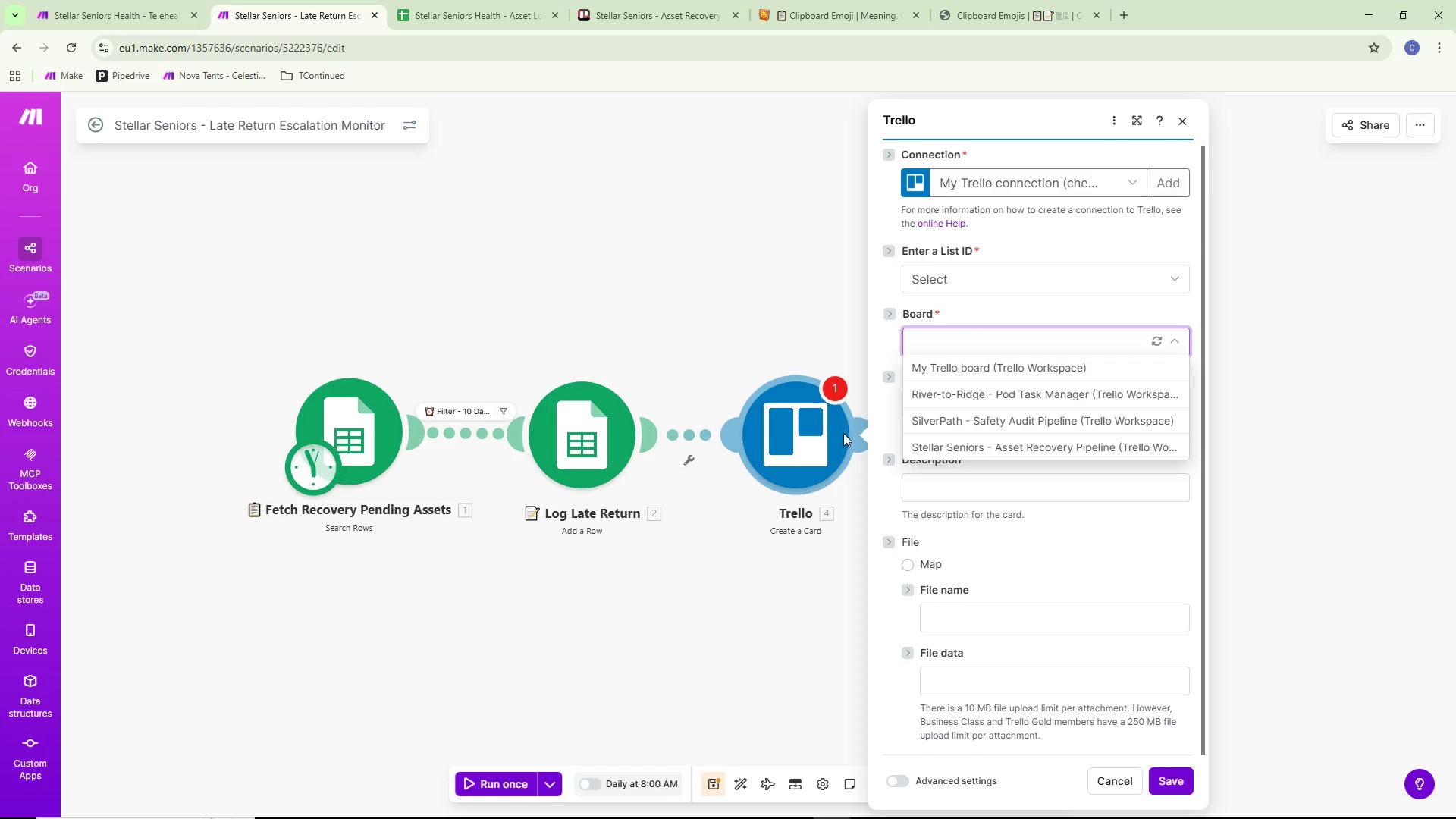 
left_click([702, 288])
 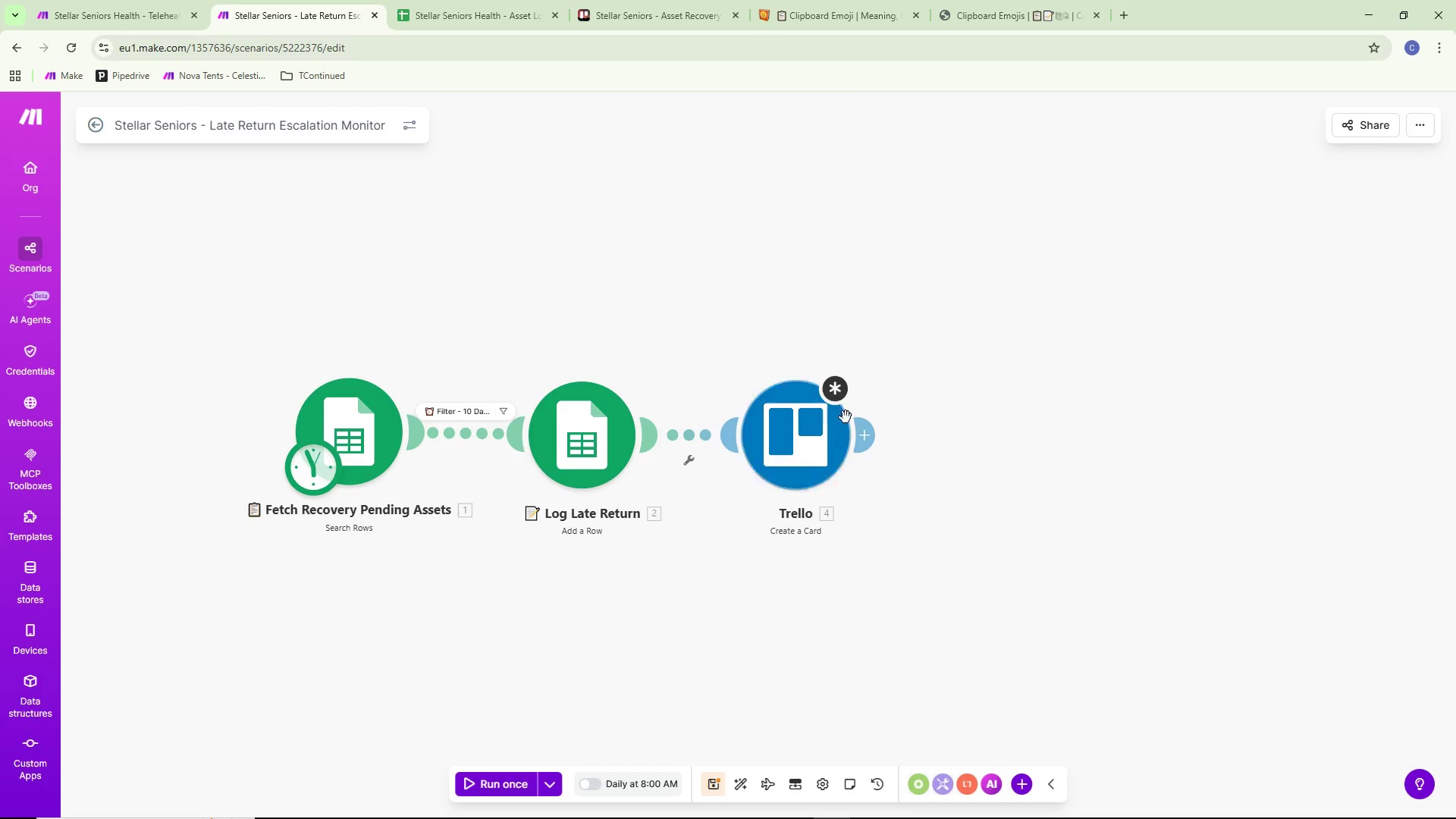 
right_click([802, 465])
 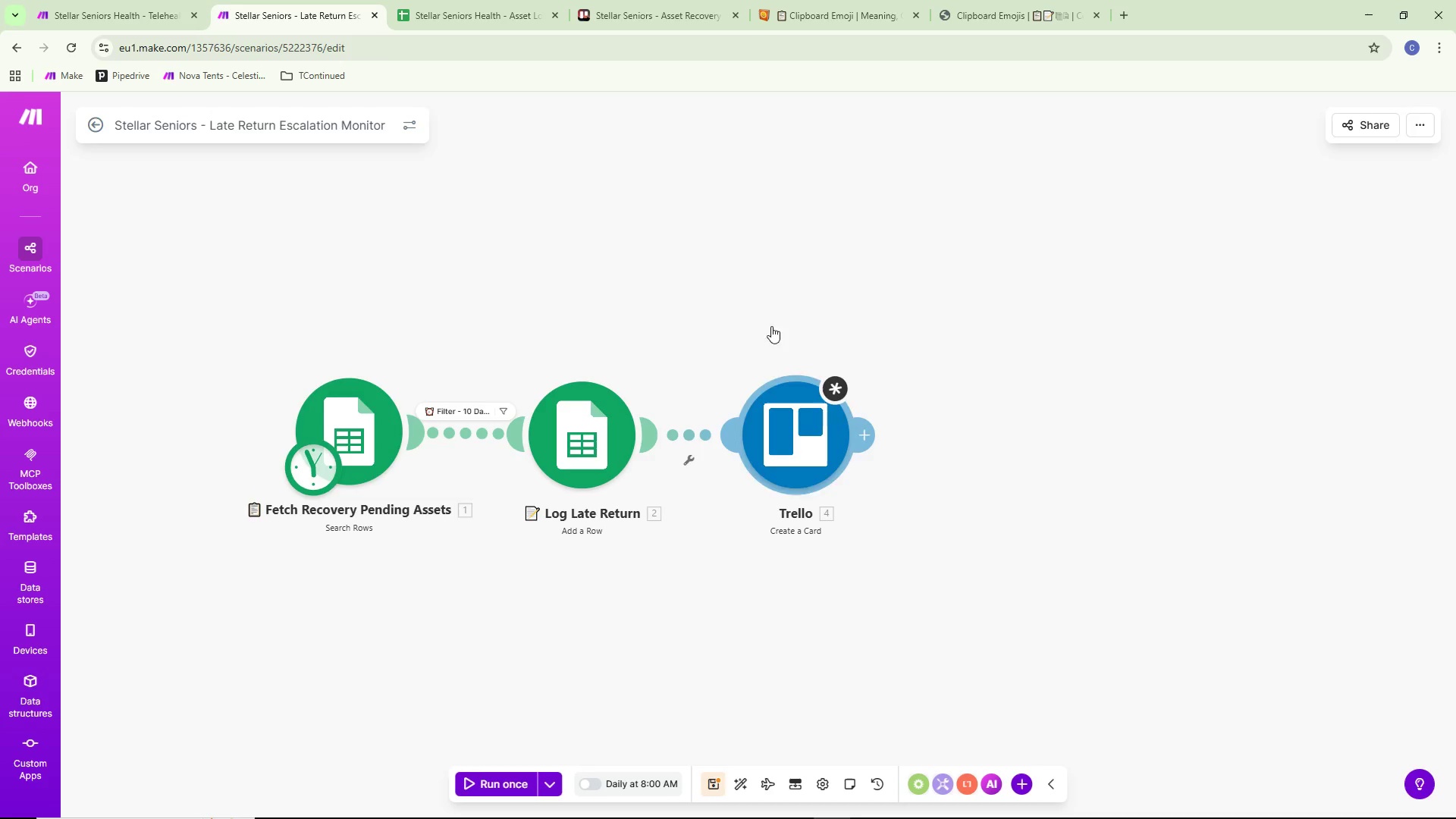 
double_click([812, 428])
 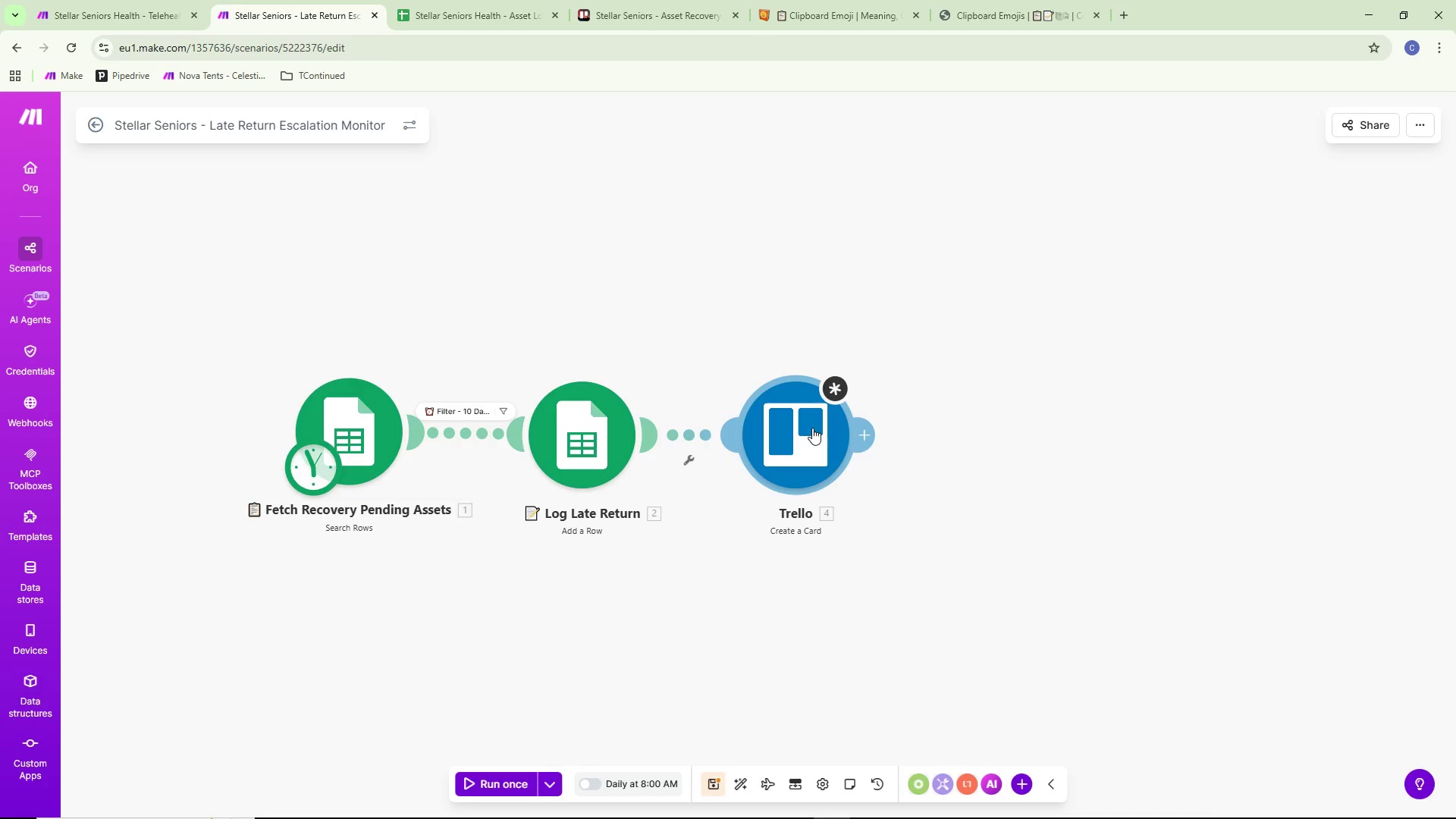 
triple_click([812, 428])
 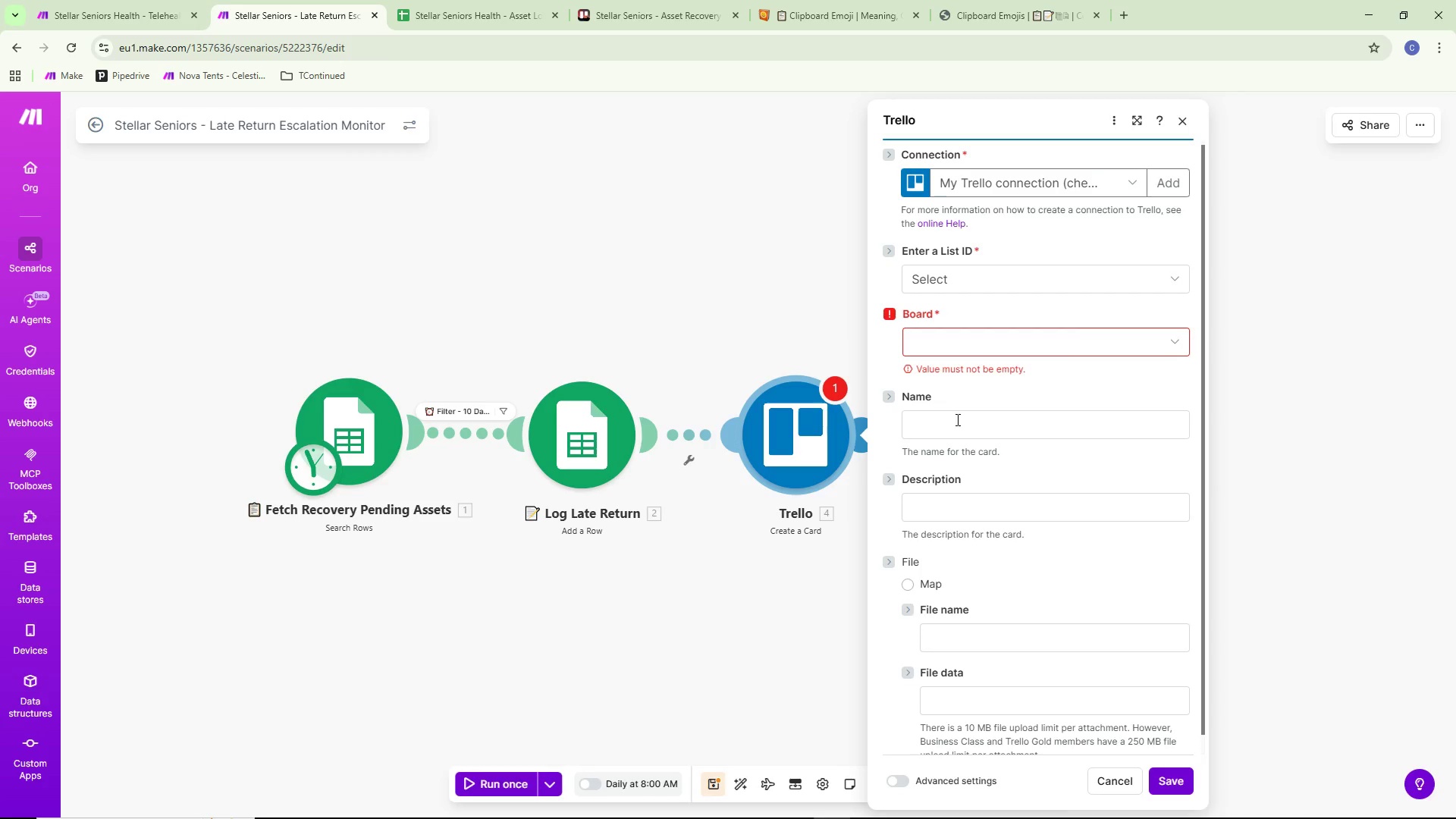 
mouse_move([983, 353])
 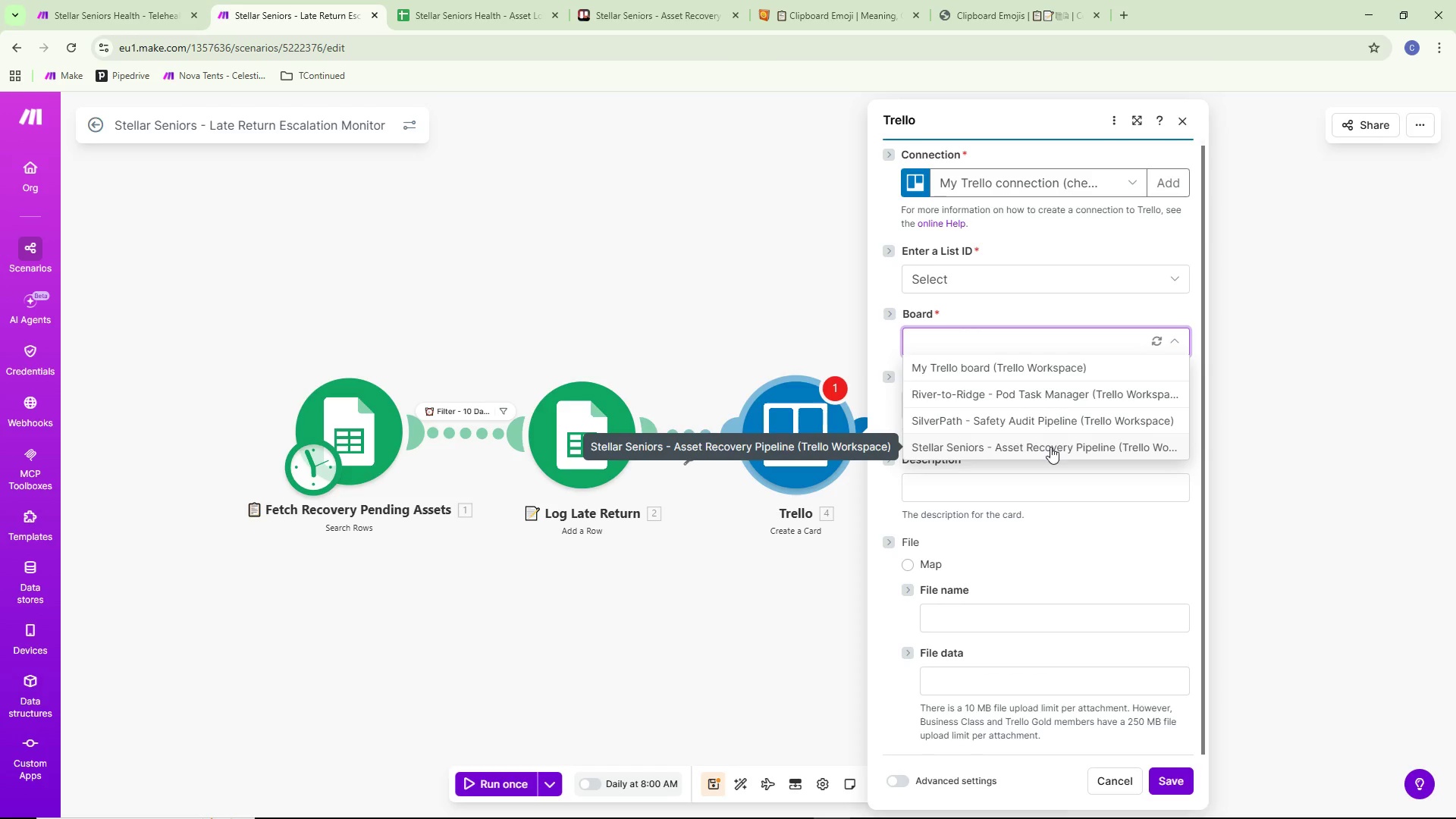 
wait(5.17)
 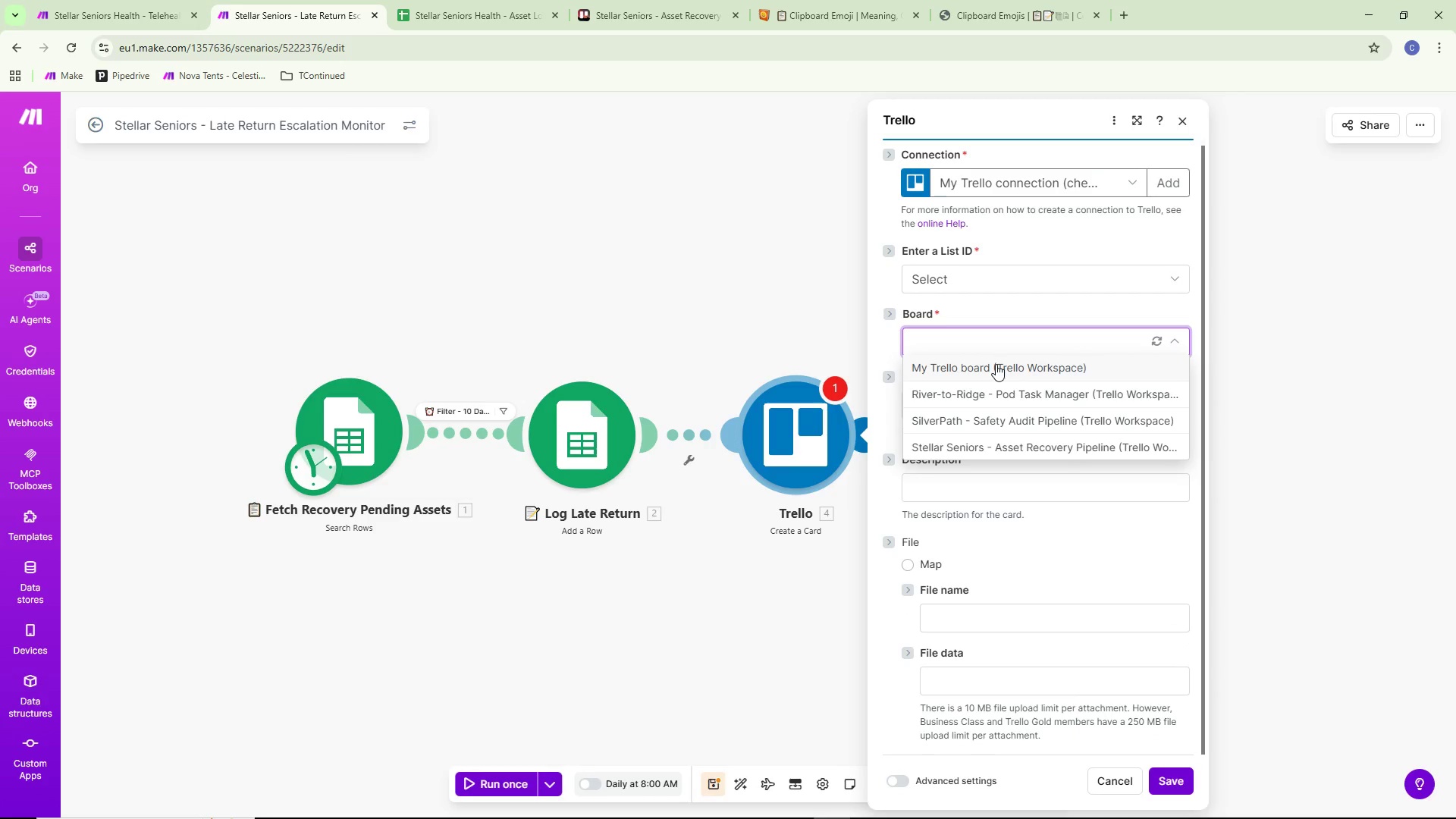 
left_click([966, 437])
 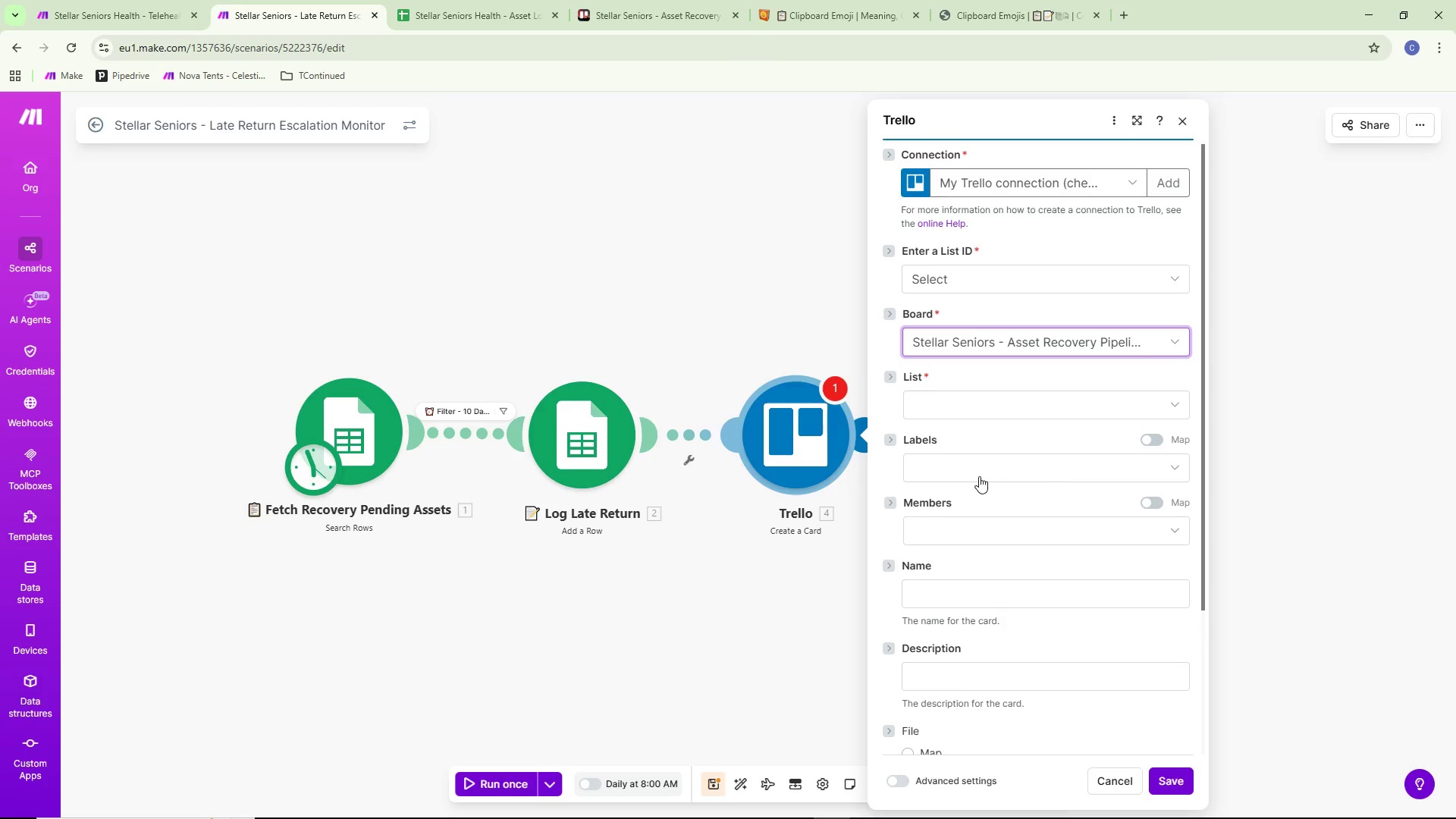 
wait(13.94)
 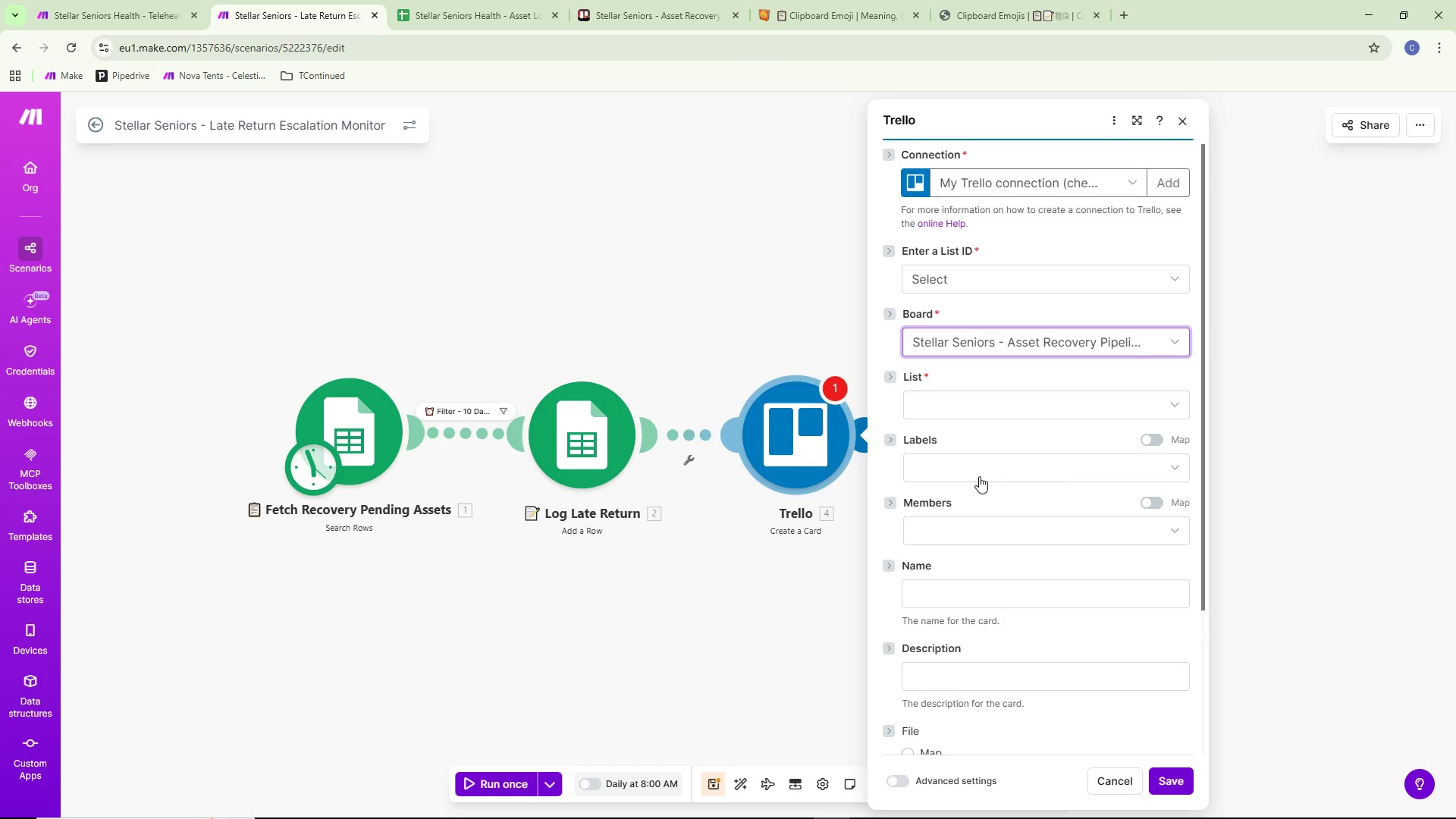 
left_click([1048, 405])
 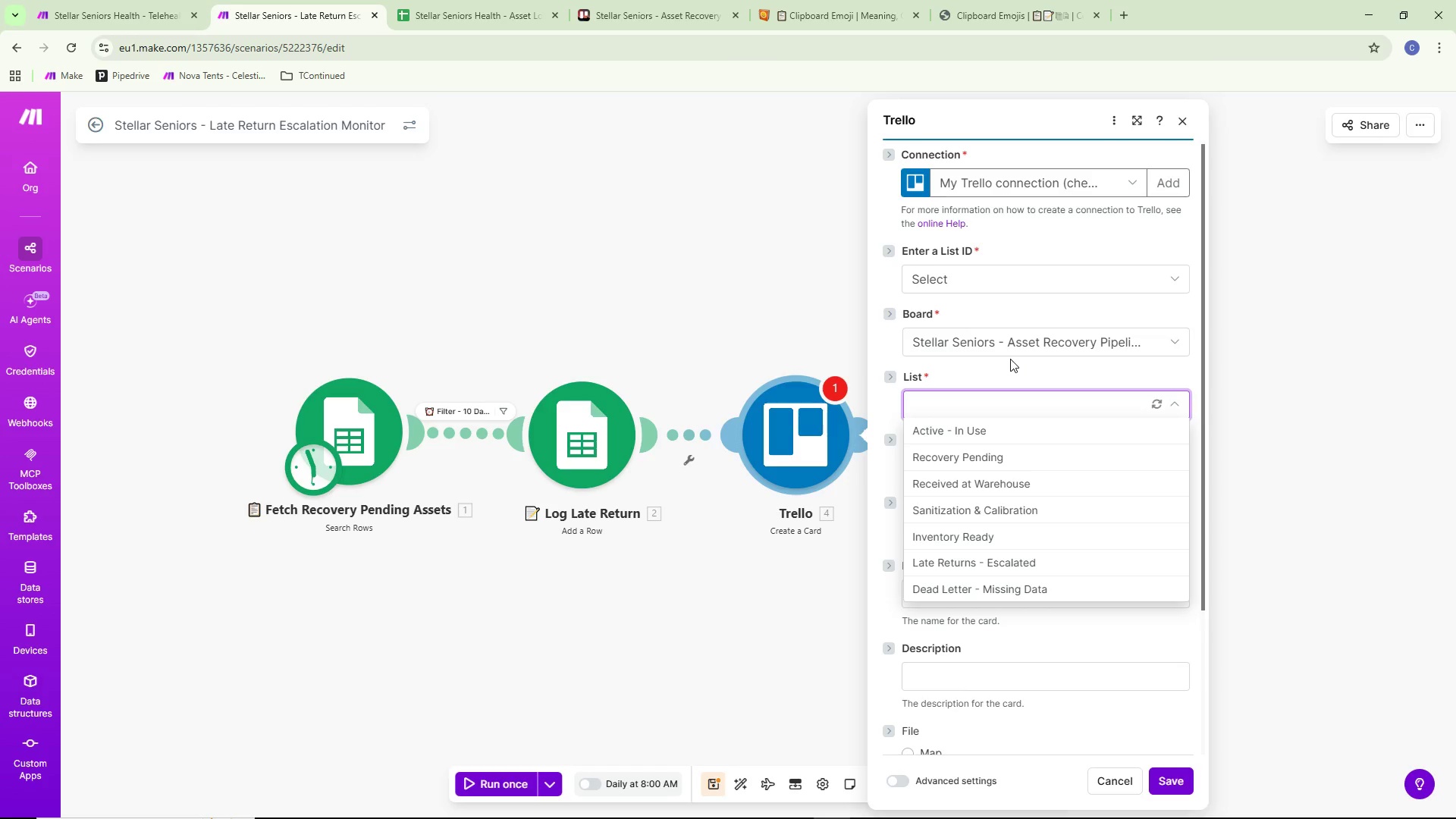 
wait(9.04)
 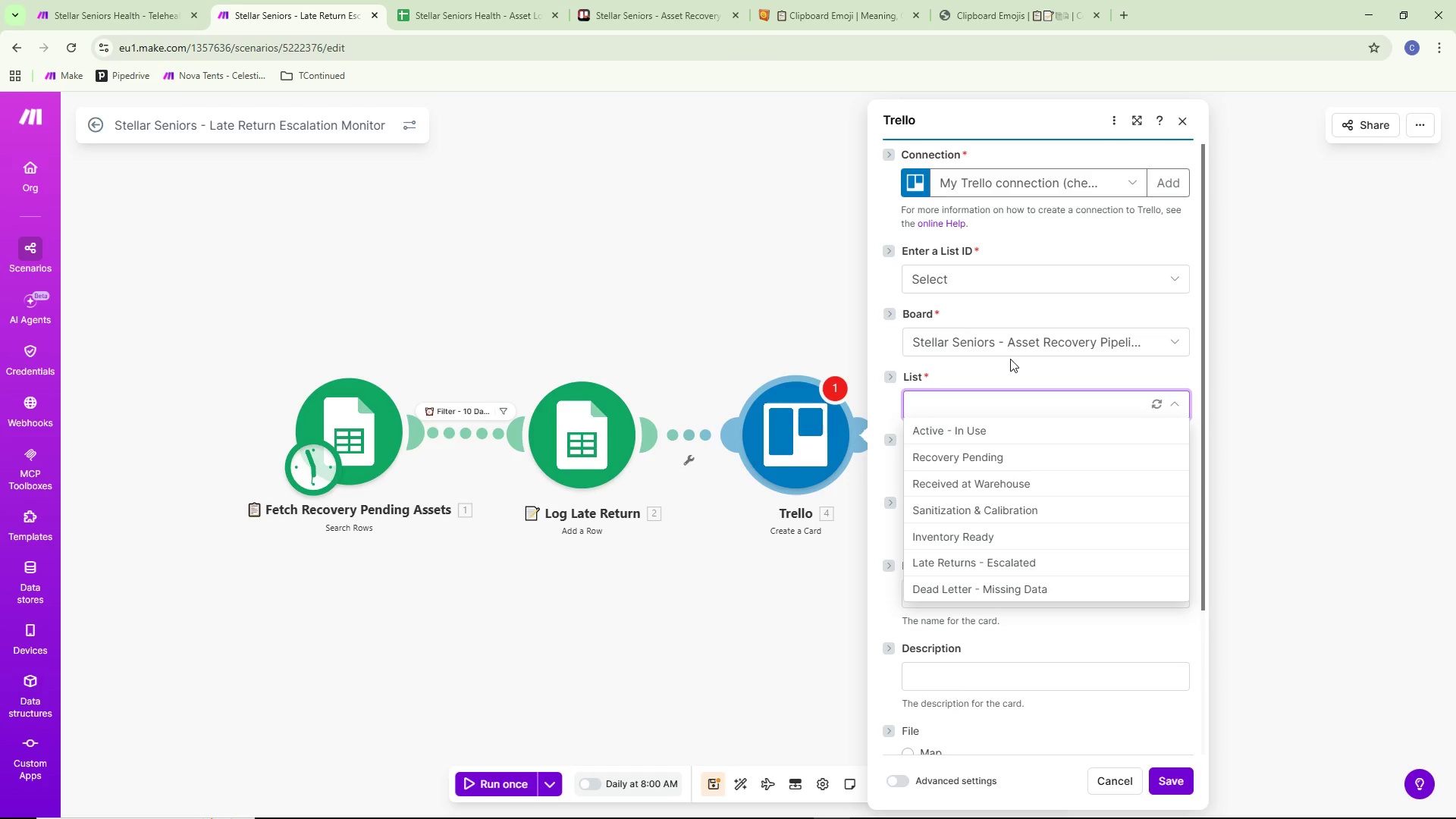 
mouse_move([1084, 162])
 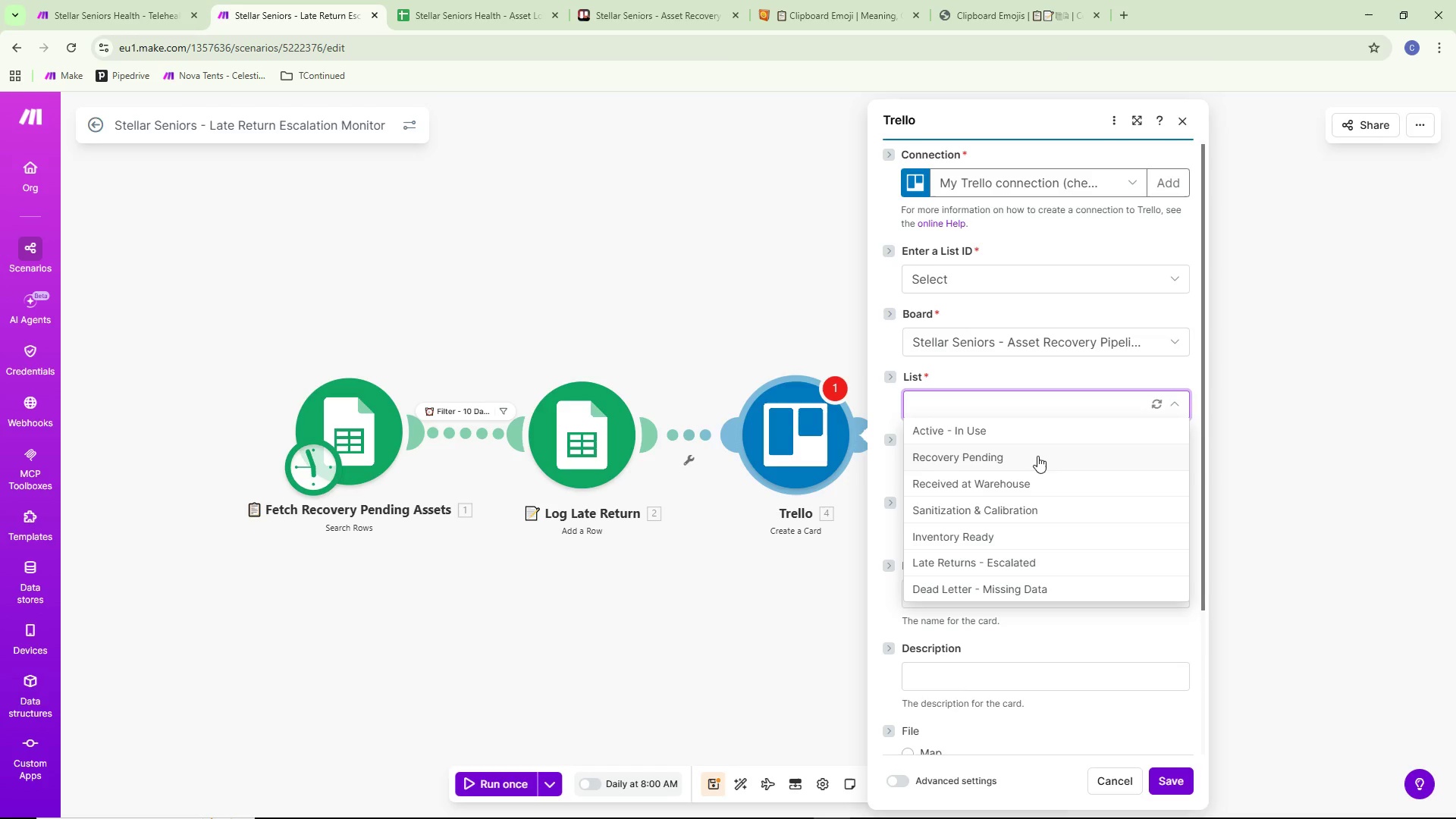 
wait(13.13)
 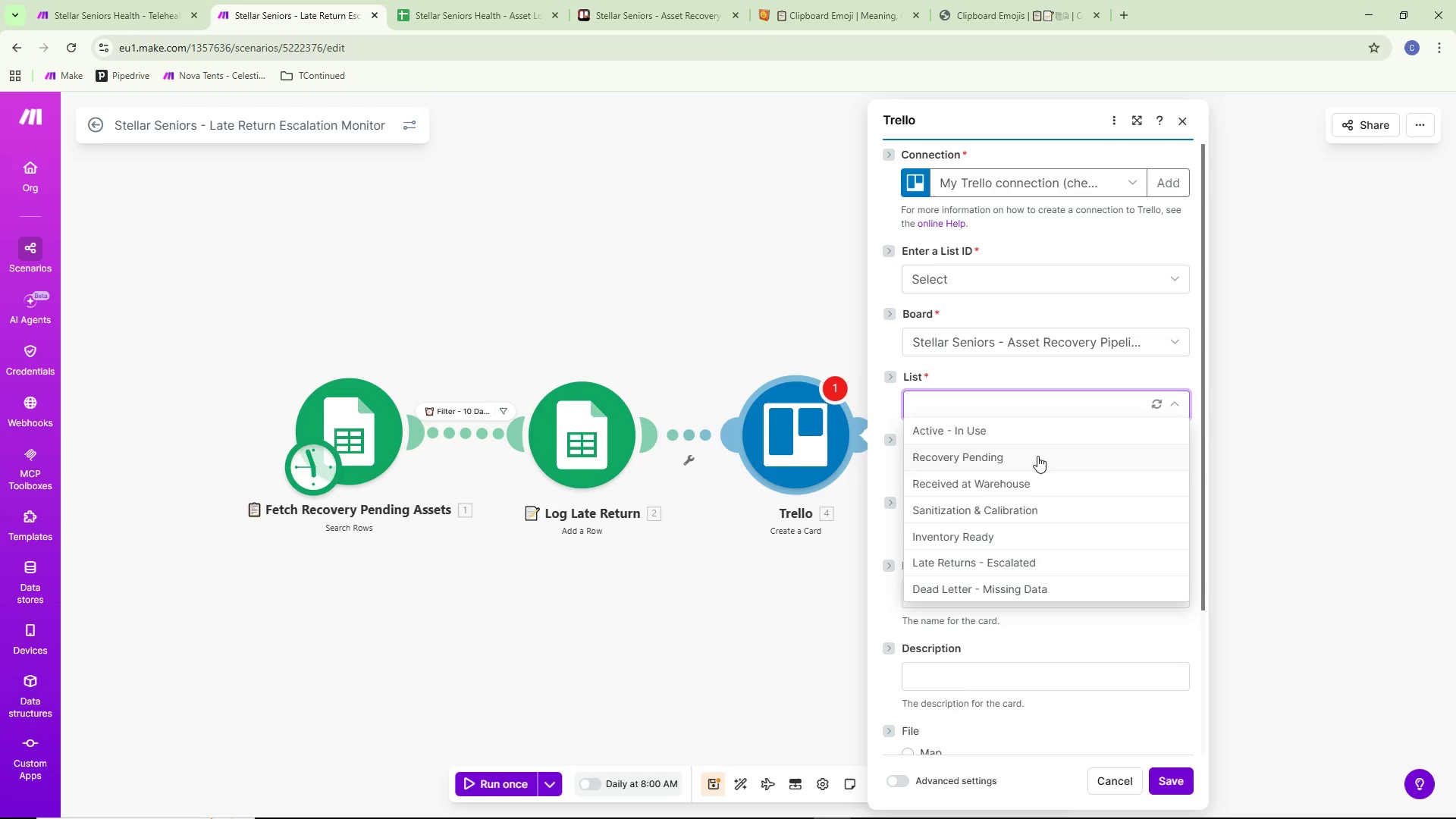 
left_click([962, 559])
 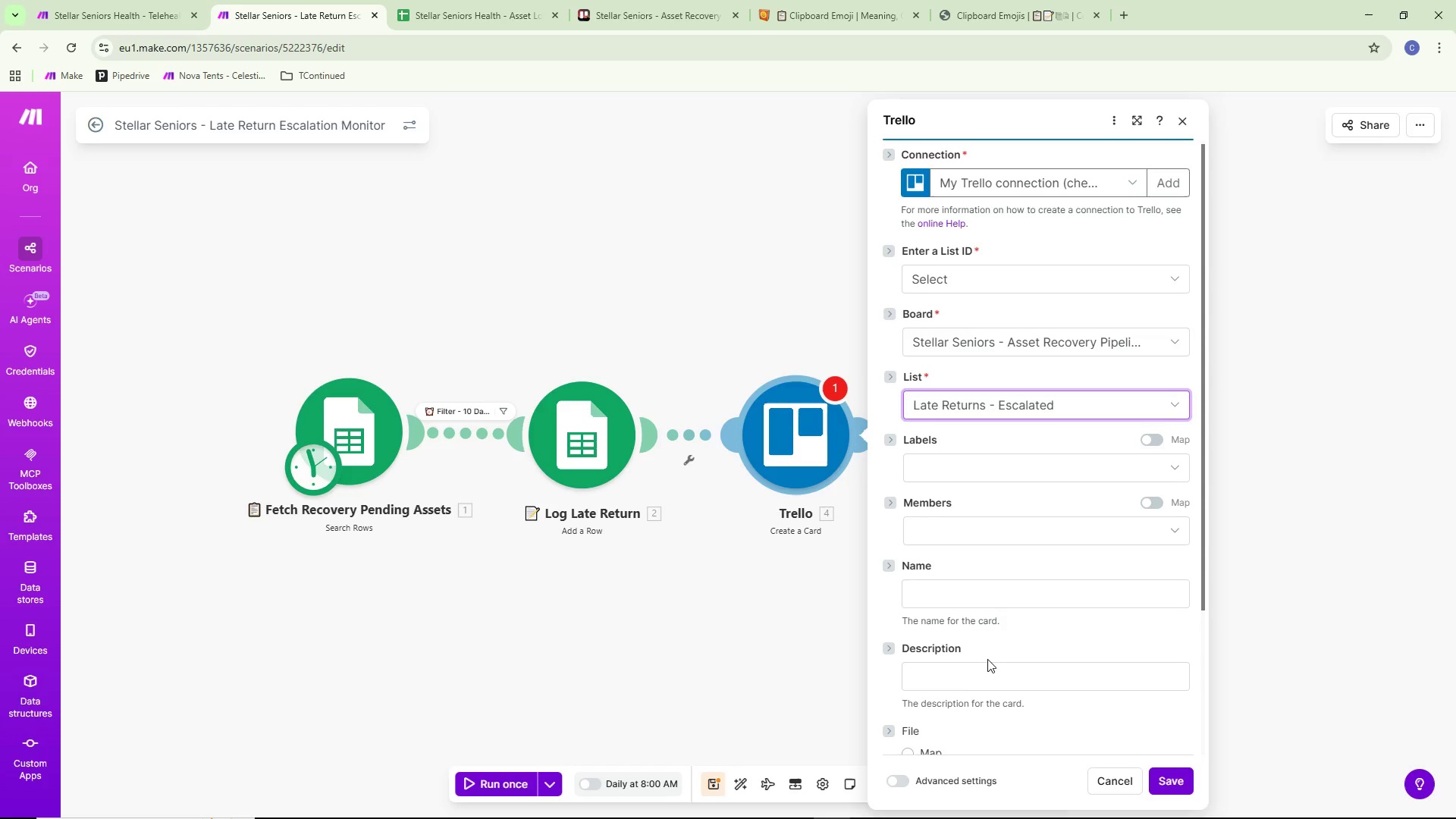 
wait(24.23)
 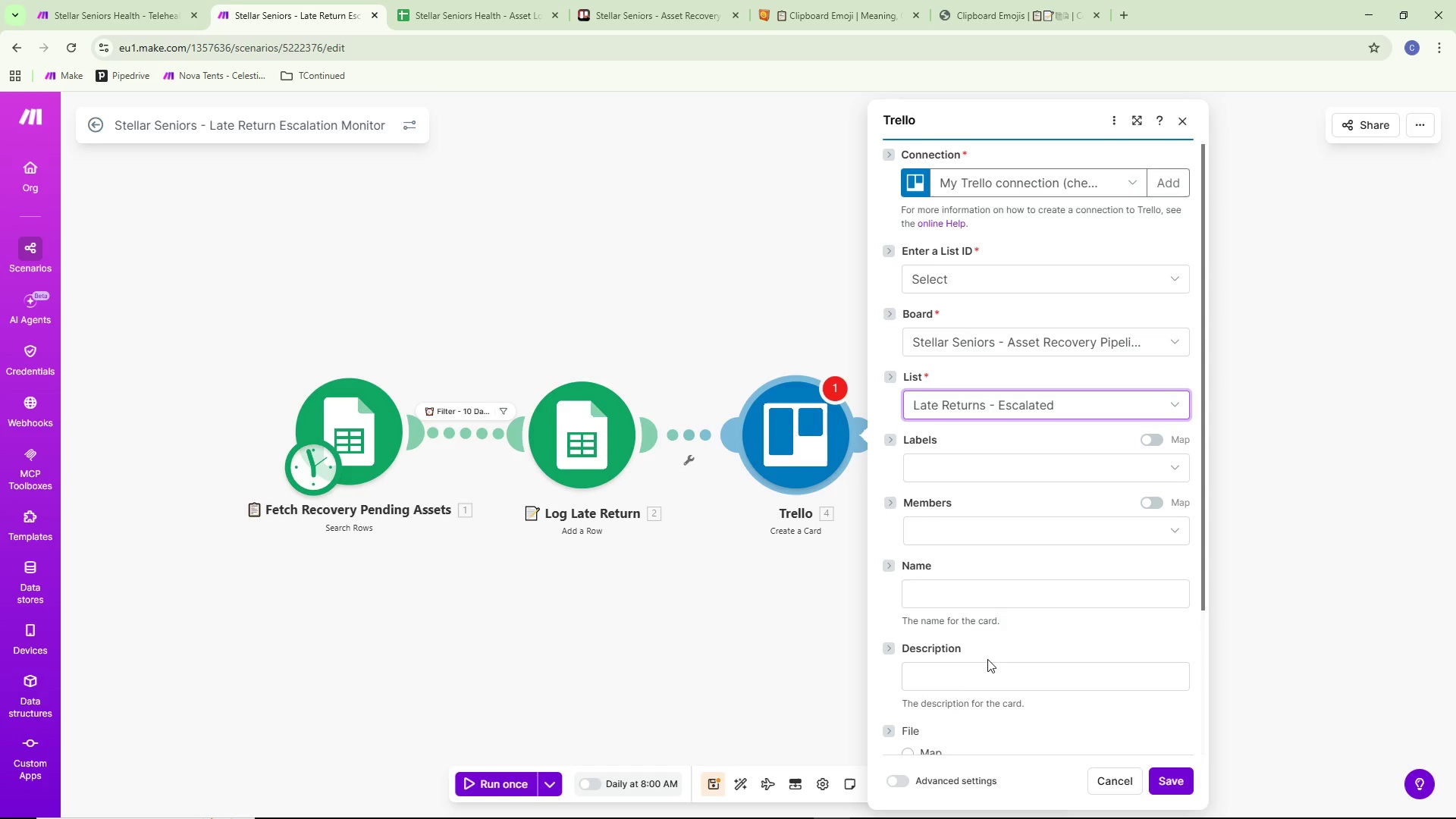 
left_click([1005, 476])
 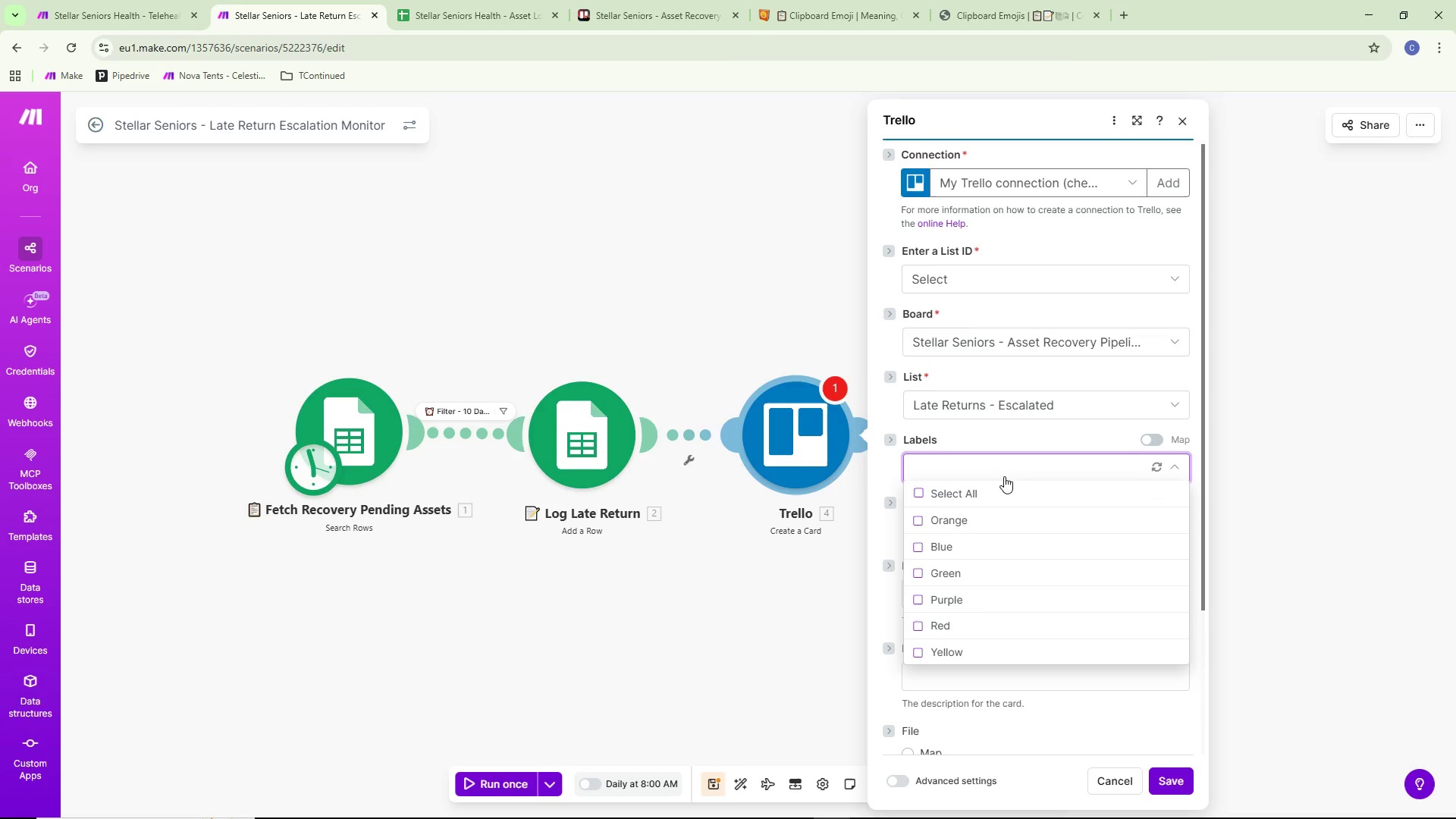 
wait(5.56)
 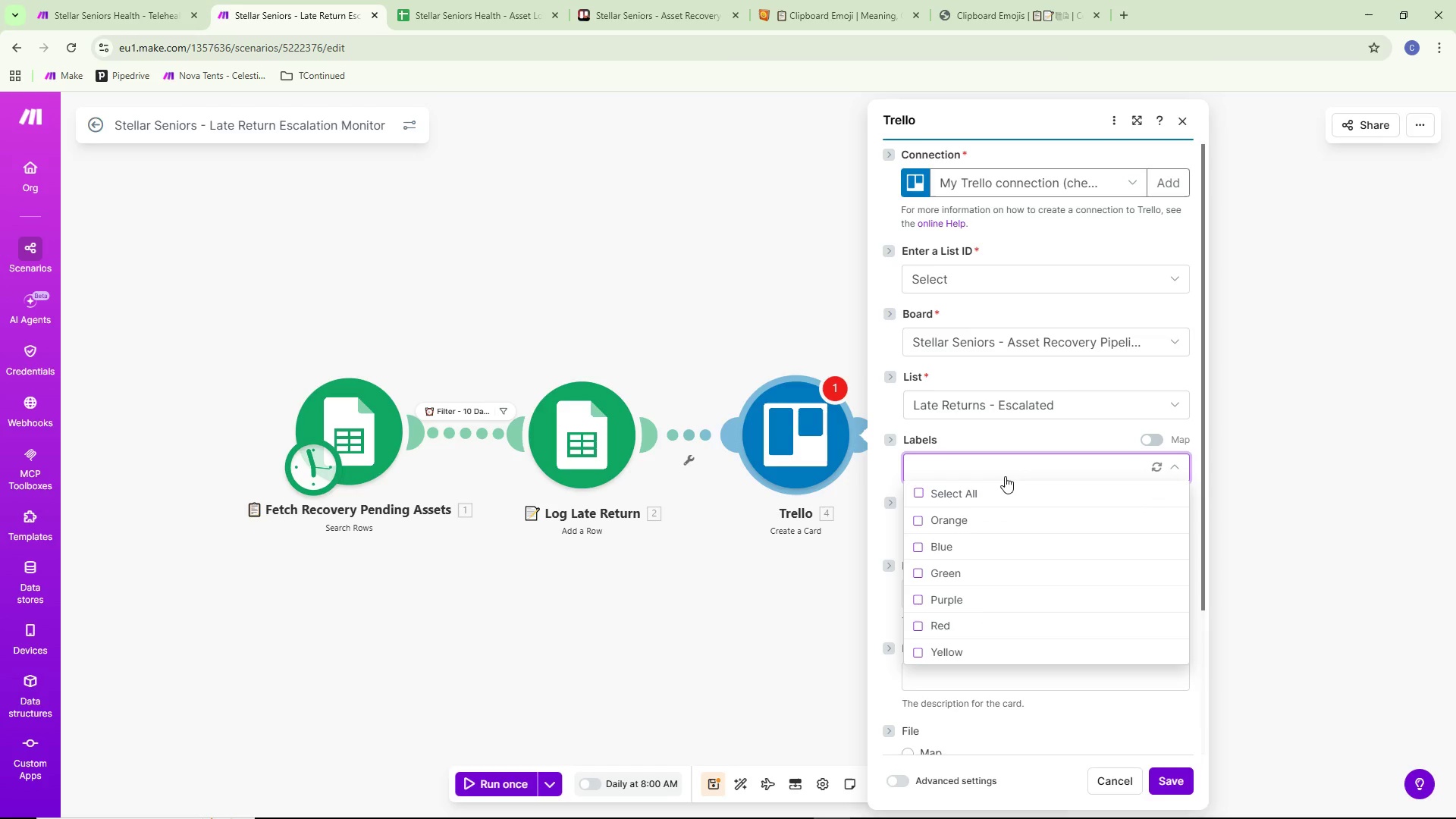 
left_click([1009, 435])
 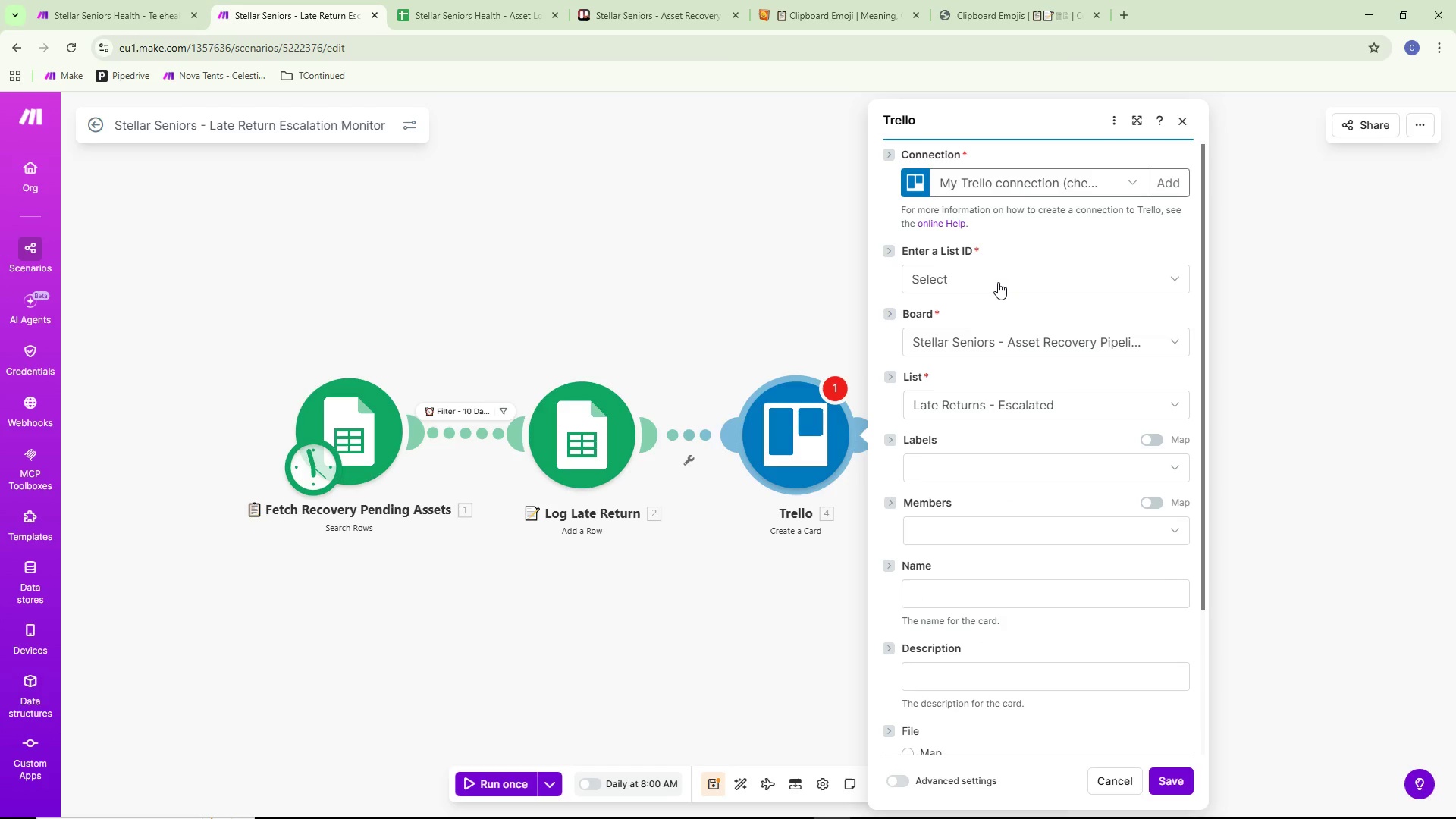 
left_click([994, 287])
 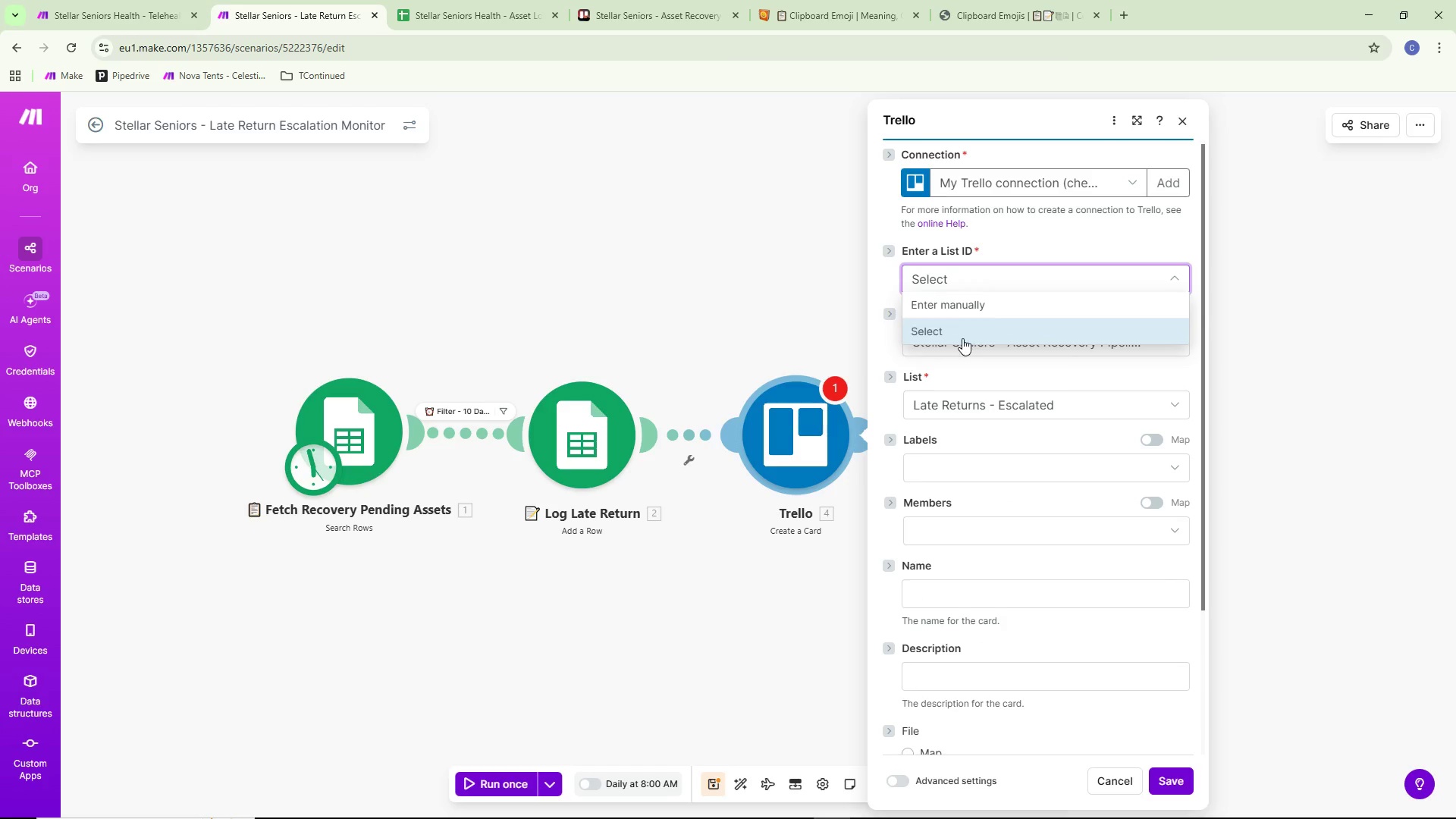 
left_click([962, 338])
 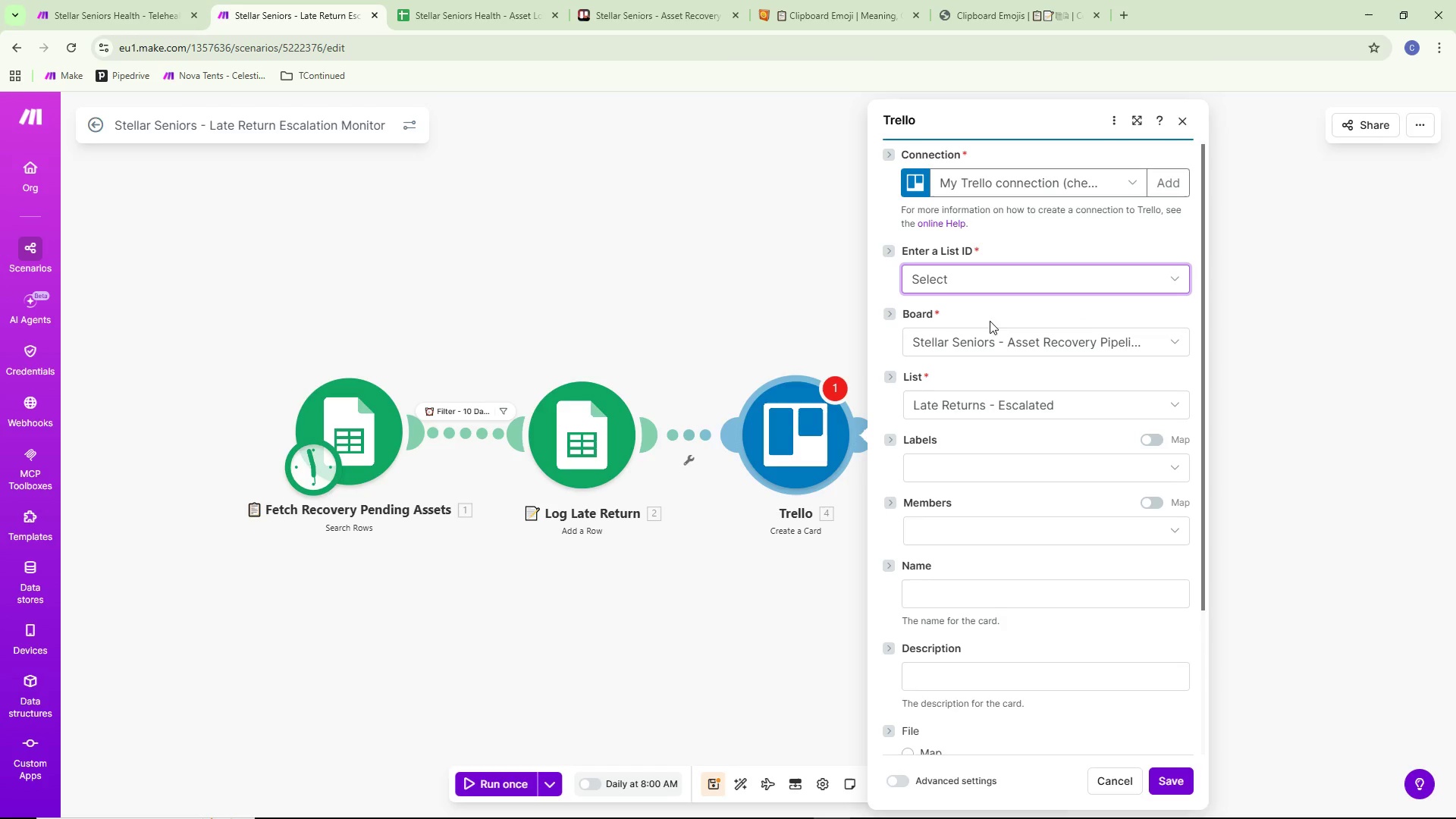 
wait(6.38)
 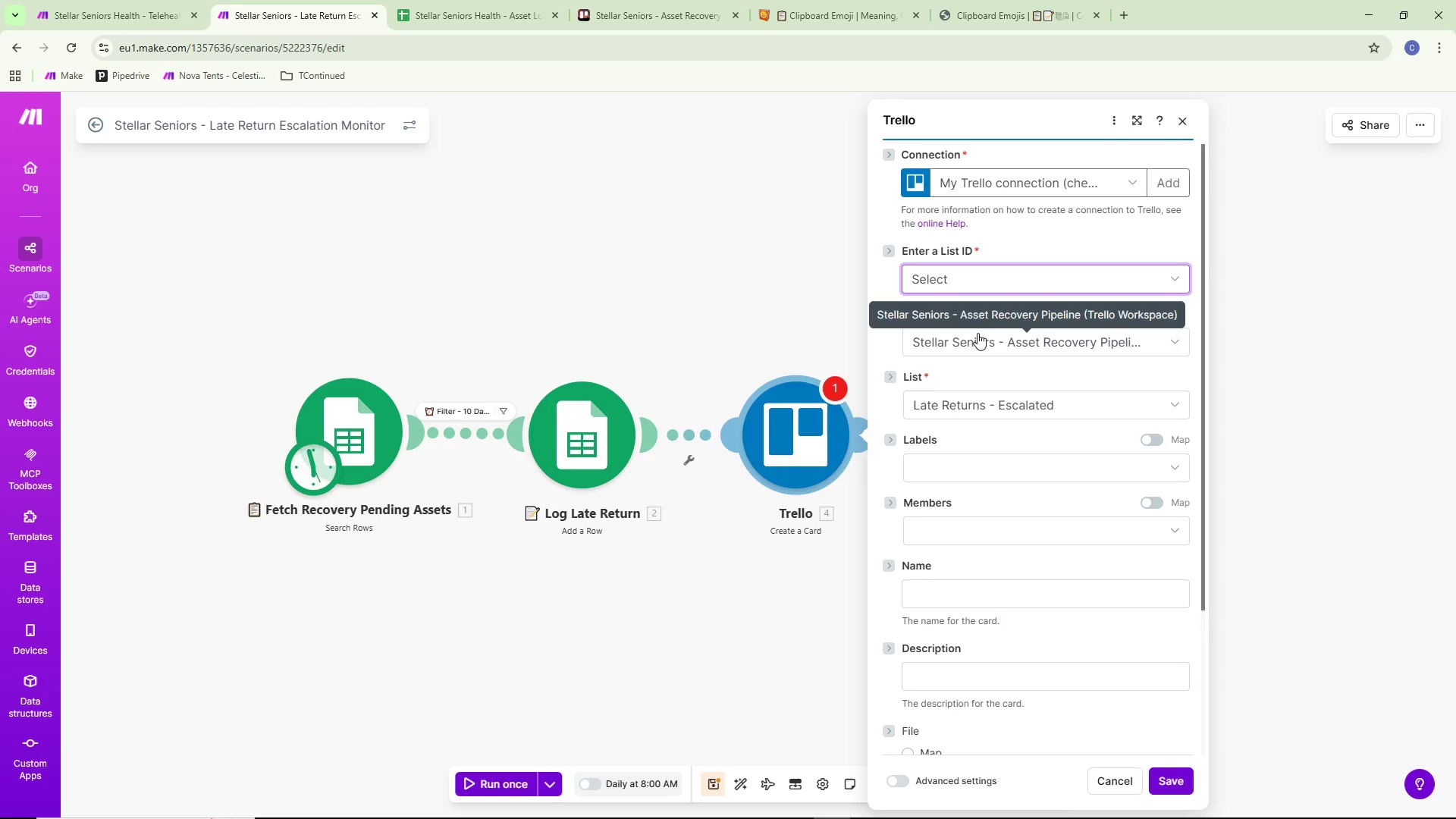 
left_click([984, 282])
 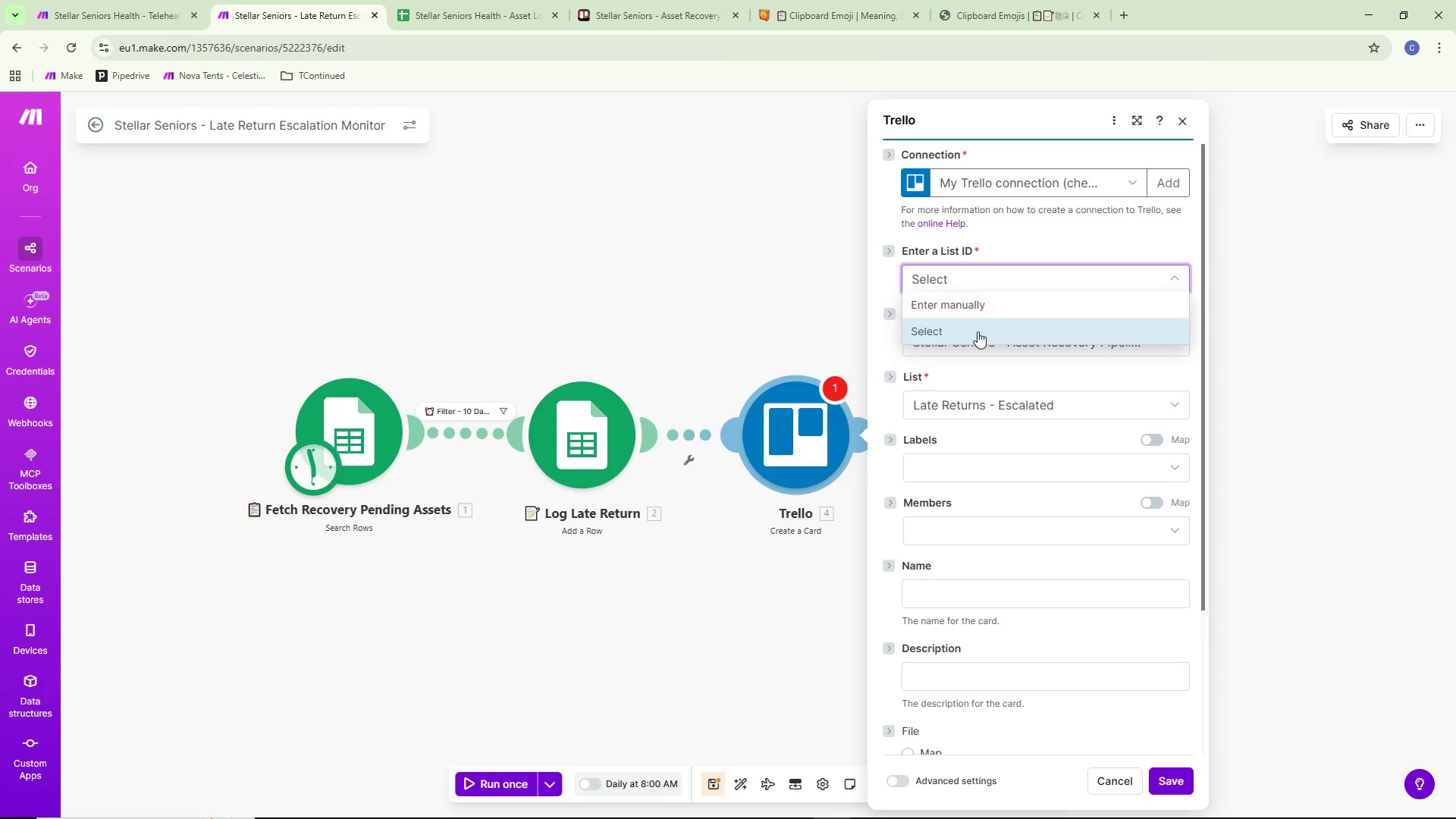 
left_click([974, 301])
 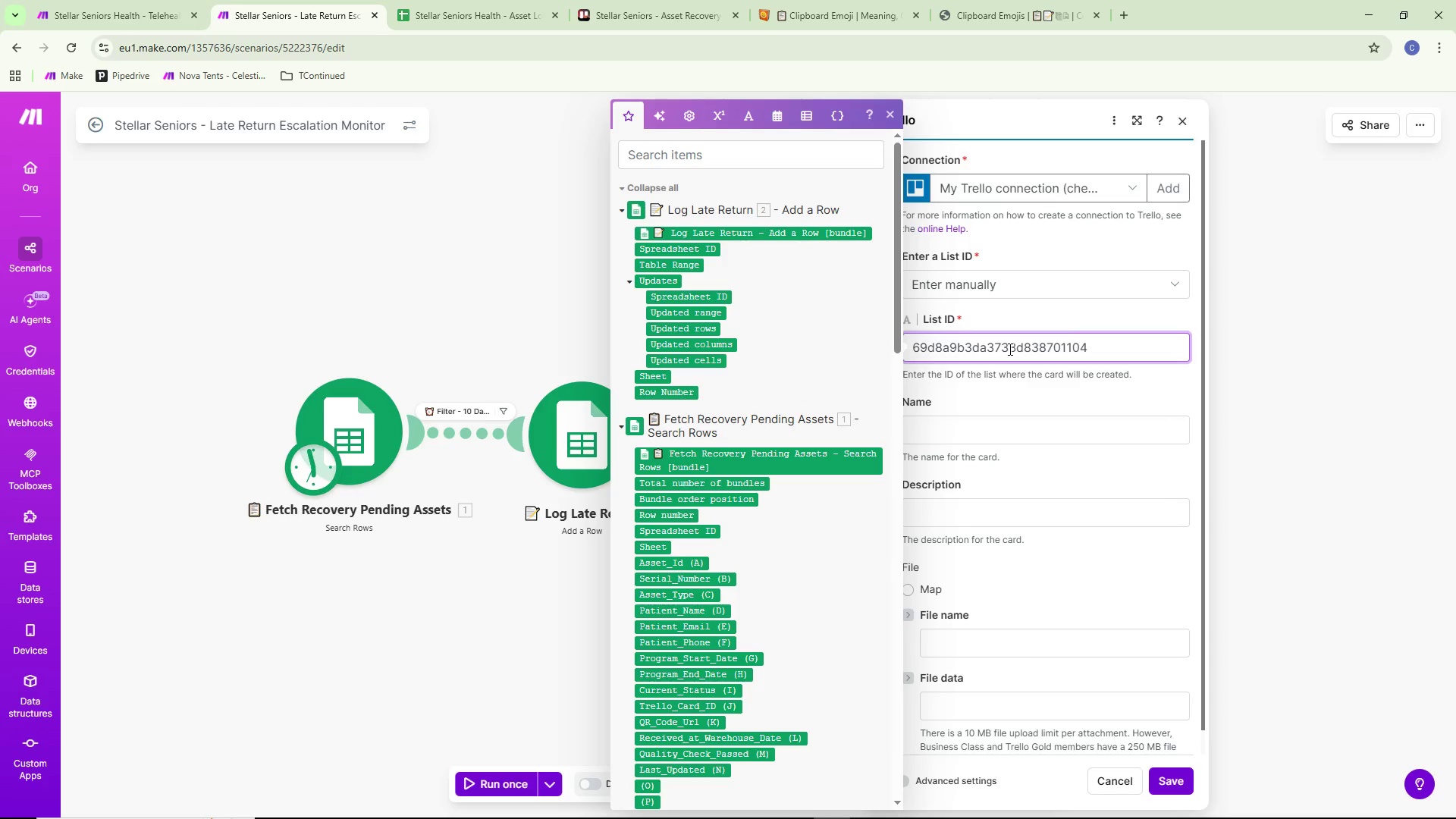 
left_click([1094, 345])
 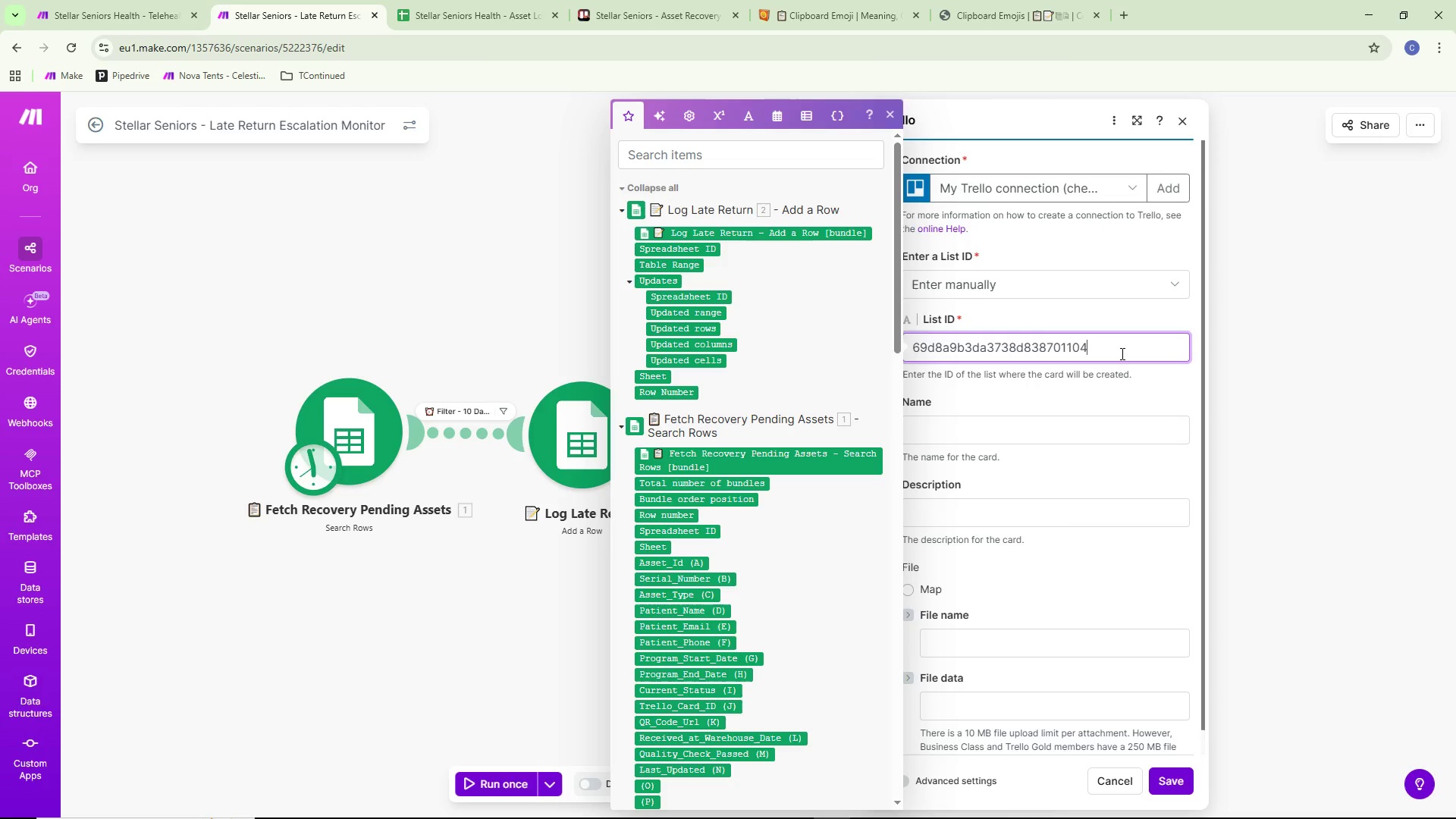 
key(Control+ControlLeft)
 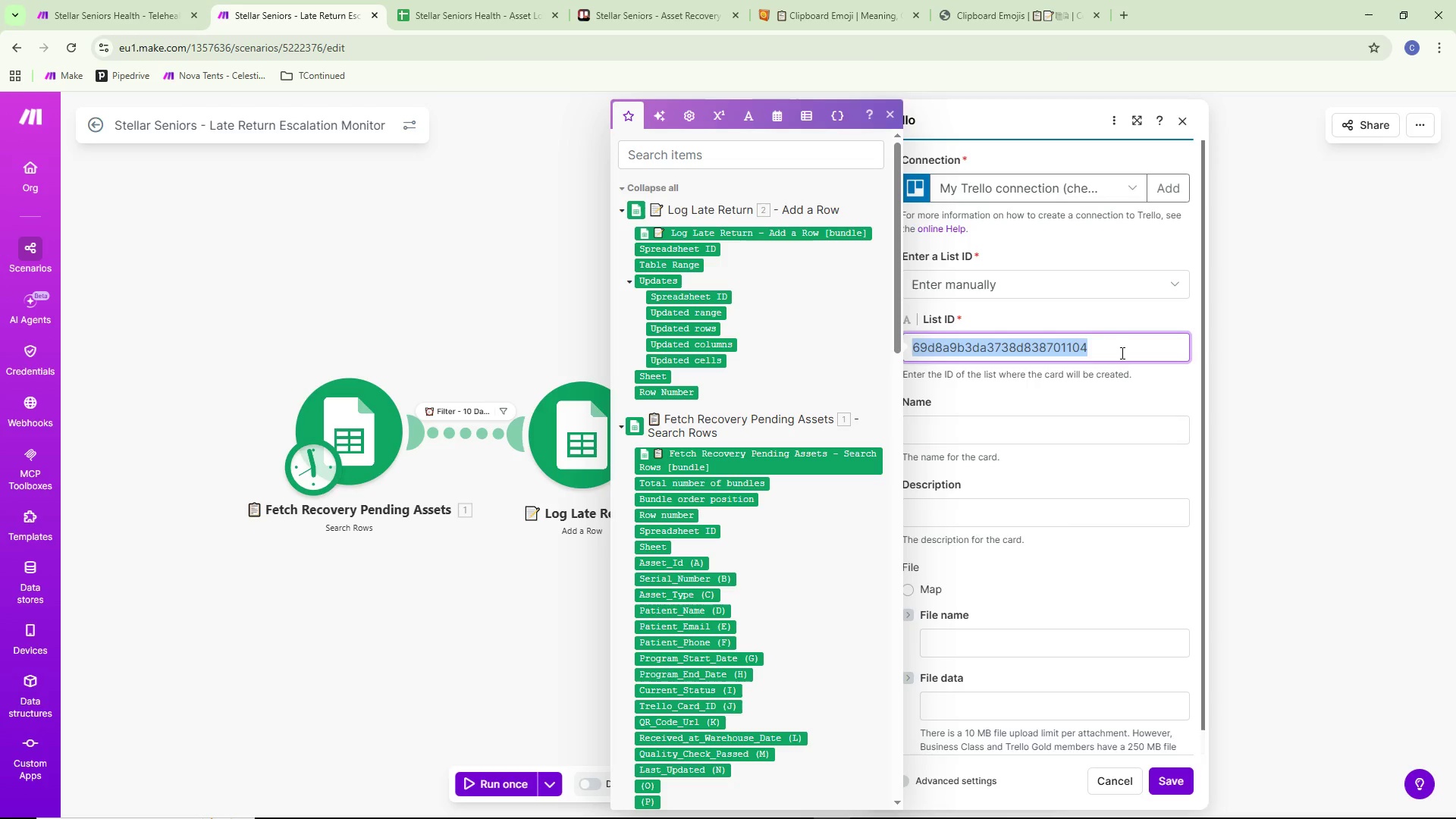 
key(Control+A)
 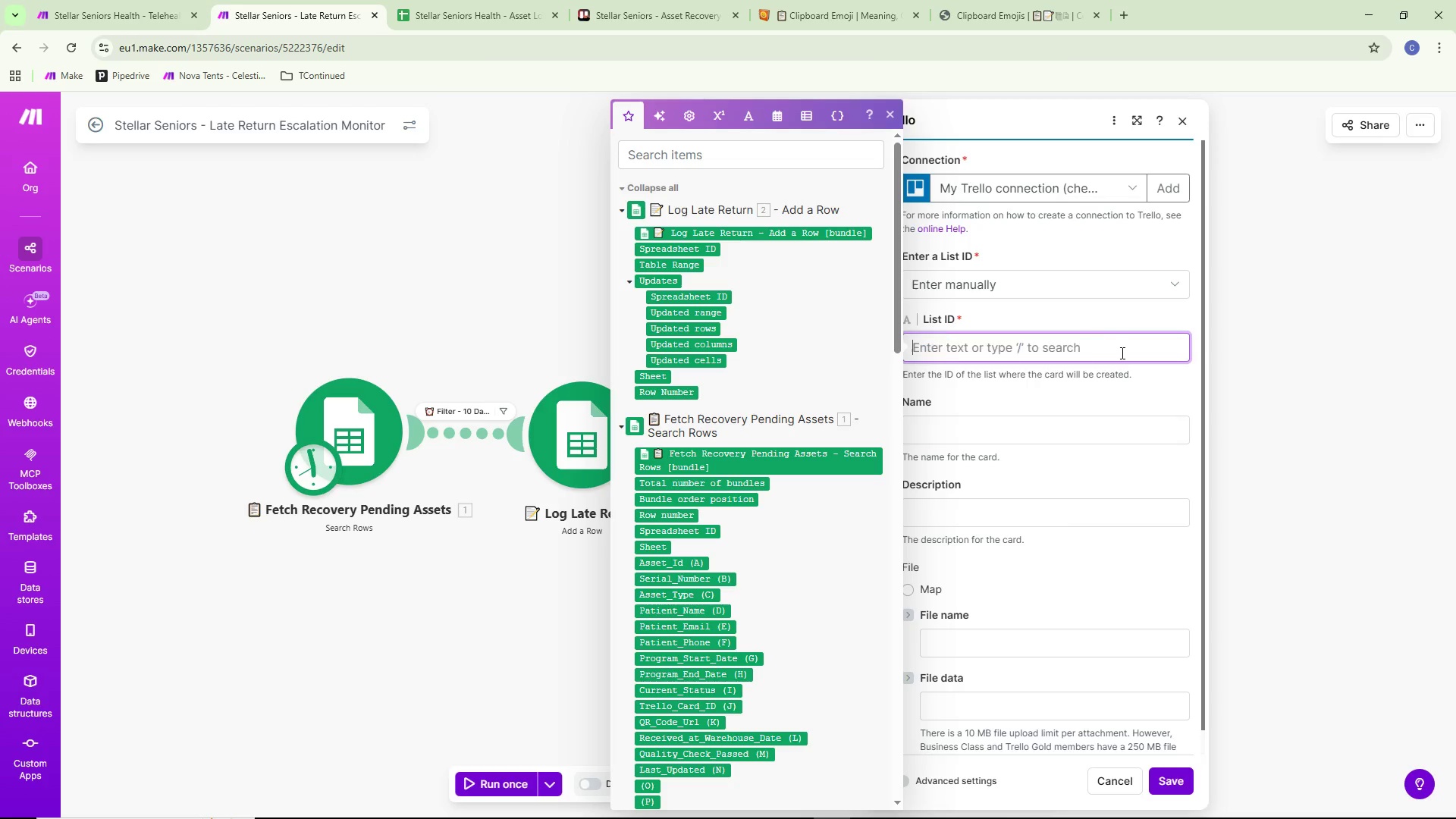 
key(Control+Backspace)
 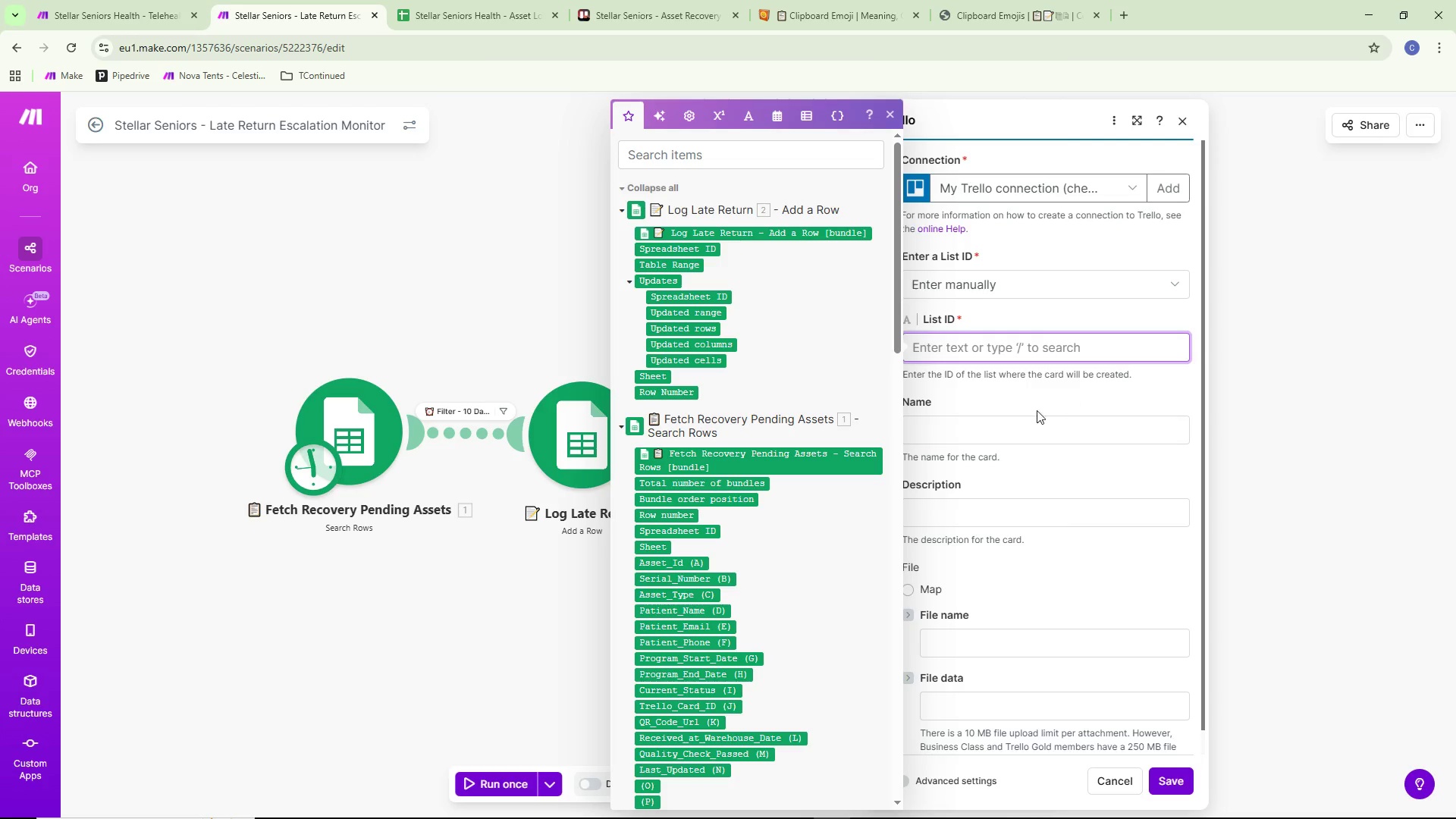 
wait(5.06)
 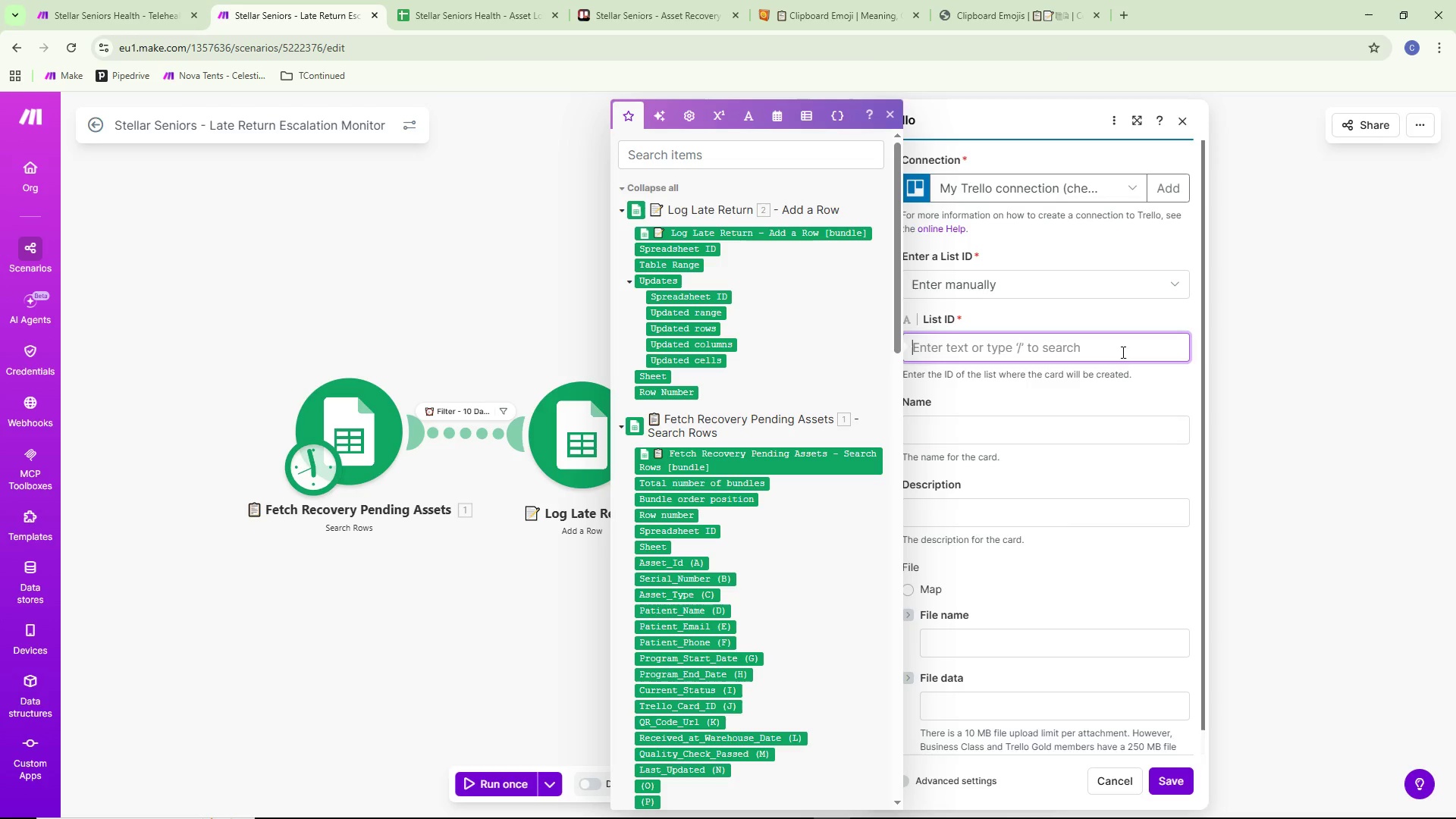 
left_click([1005, 479])
 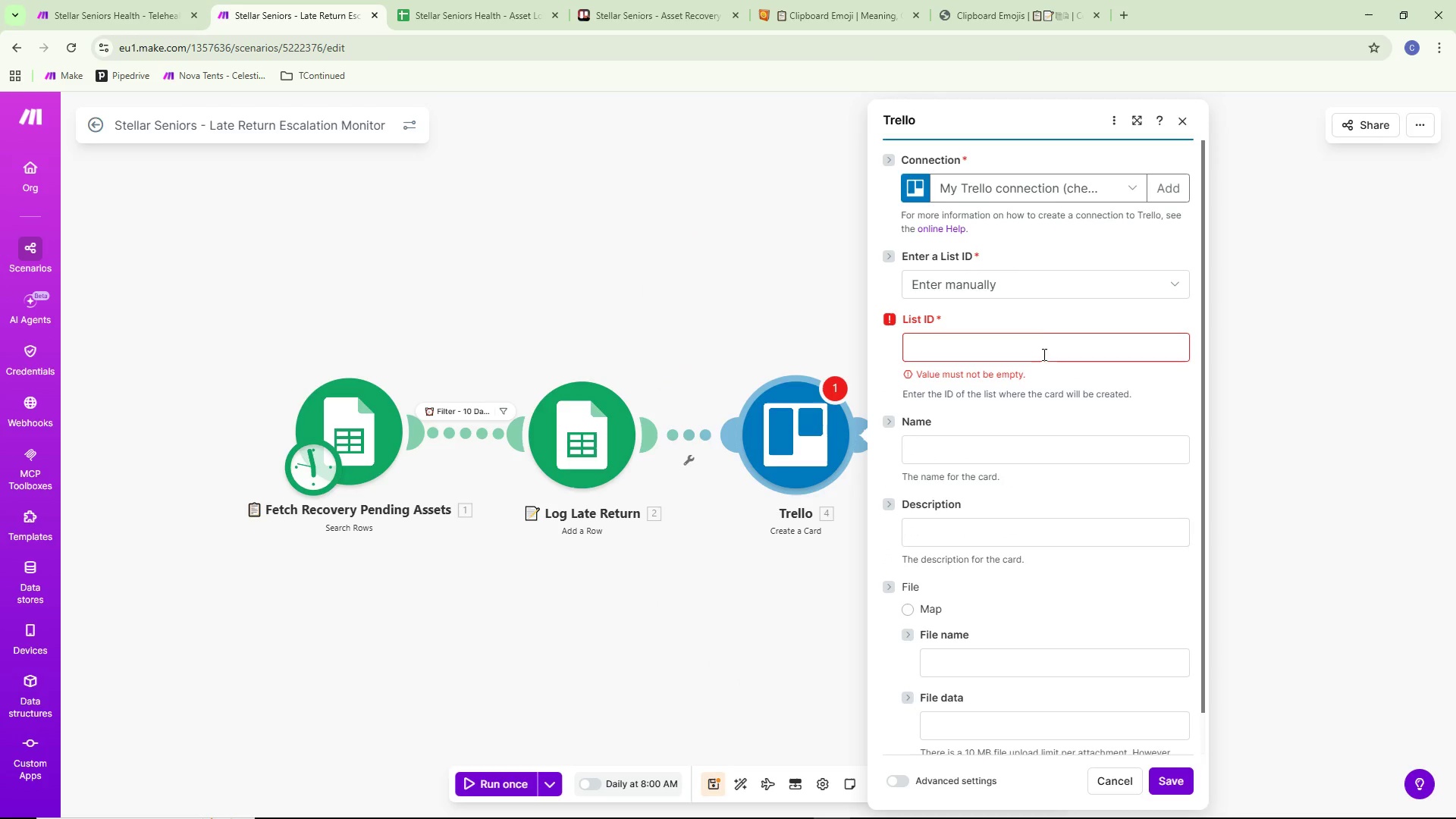 
left_click([1046, 282])
 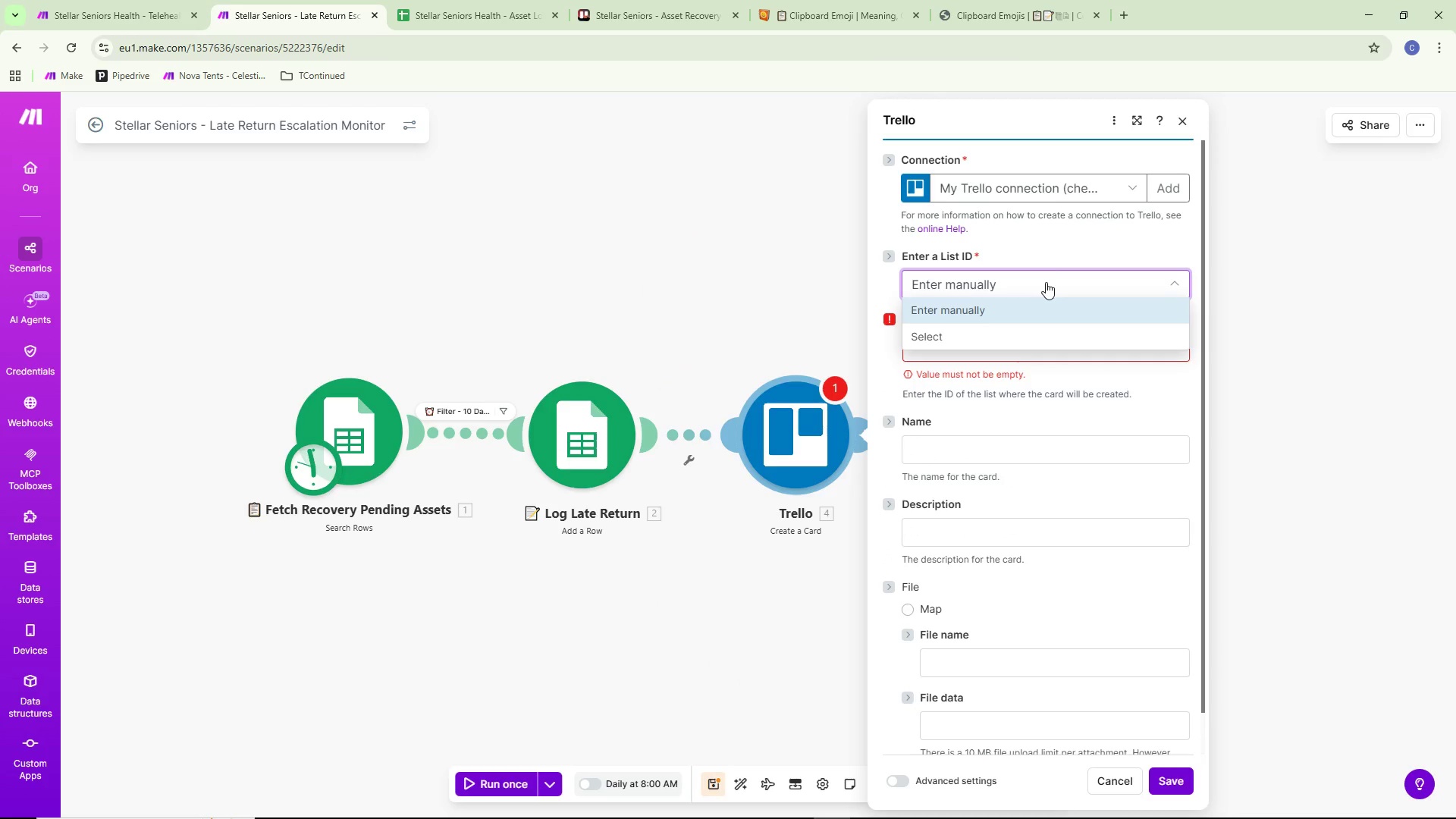 
left_click([1046, 282])
 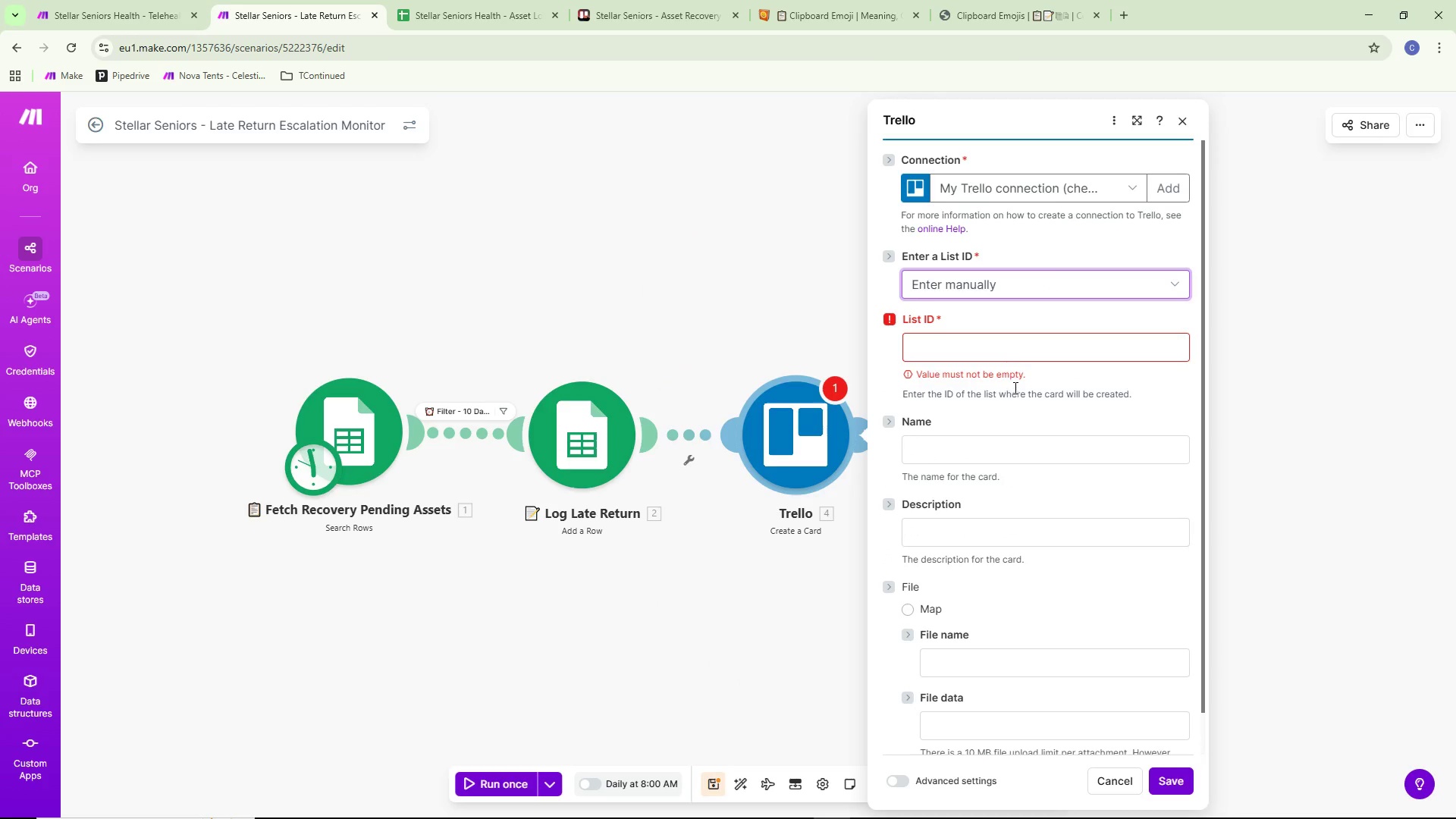 
left_click([1005, 359])
 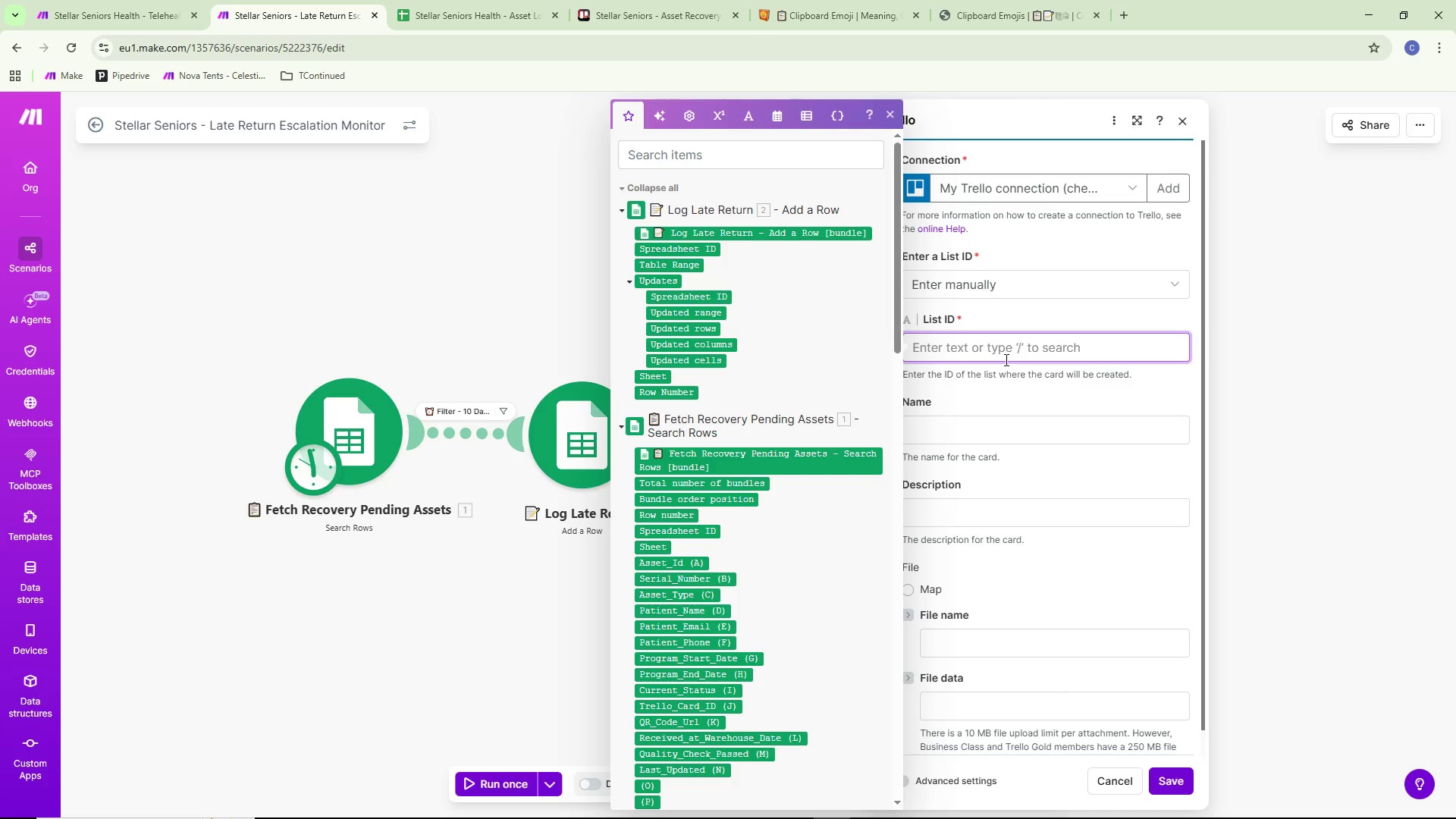 
left_click([1011, 526])
 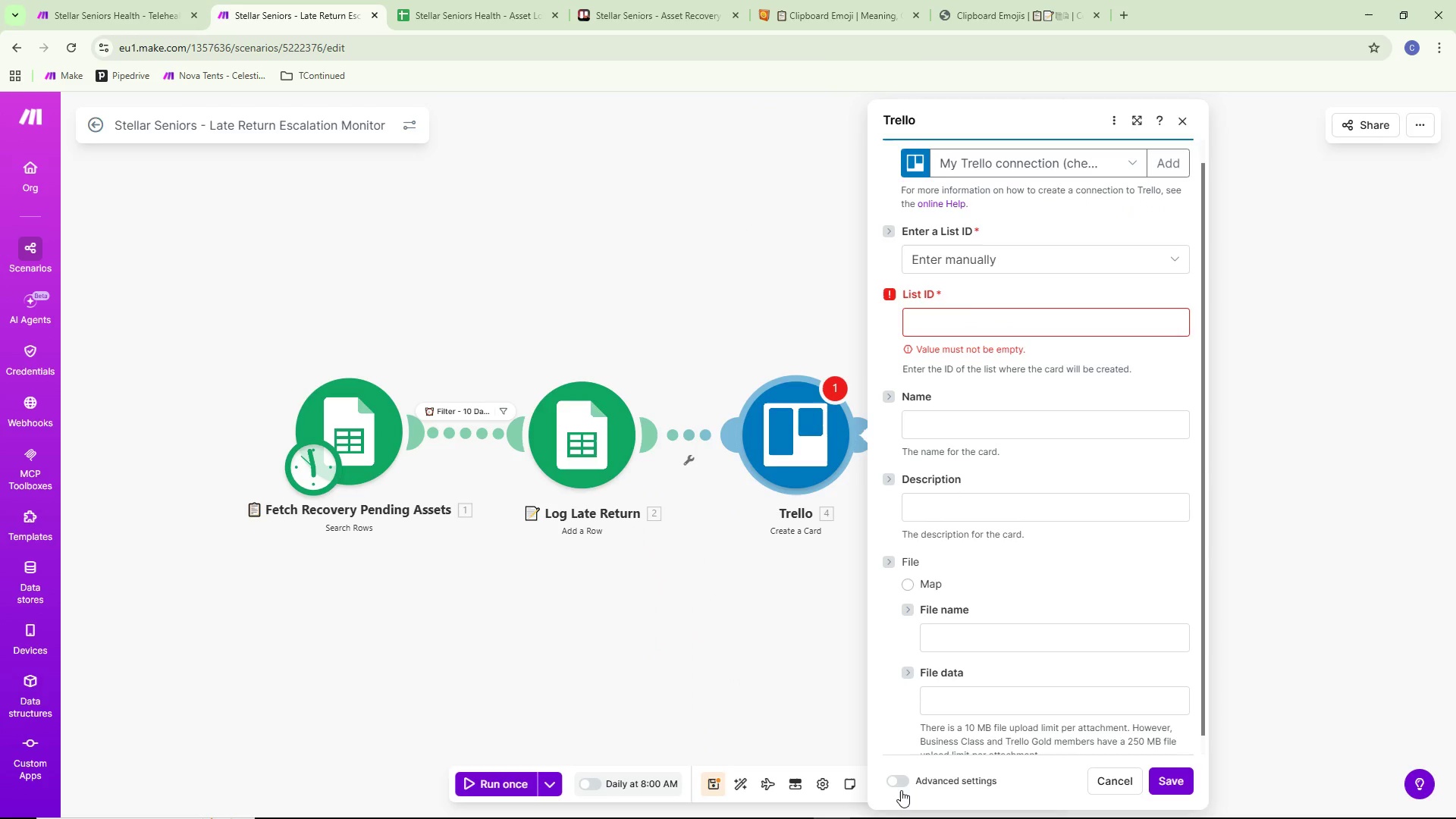 
scroll: coordinate [1010, 378], scroll_direction: down, amount: 5.0
 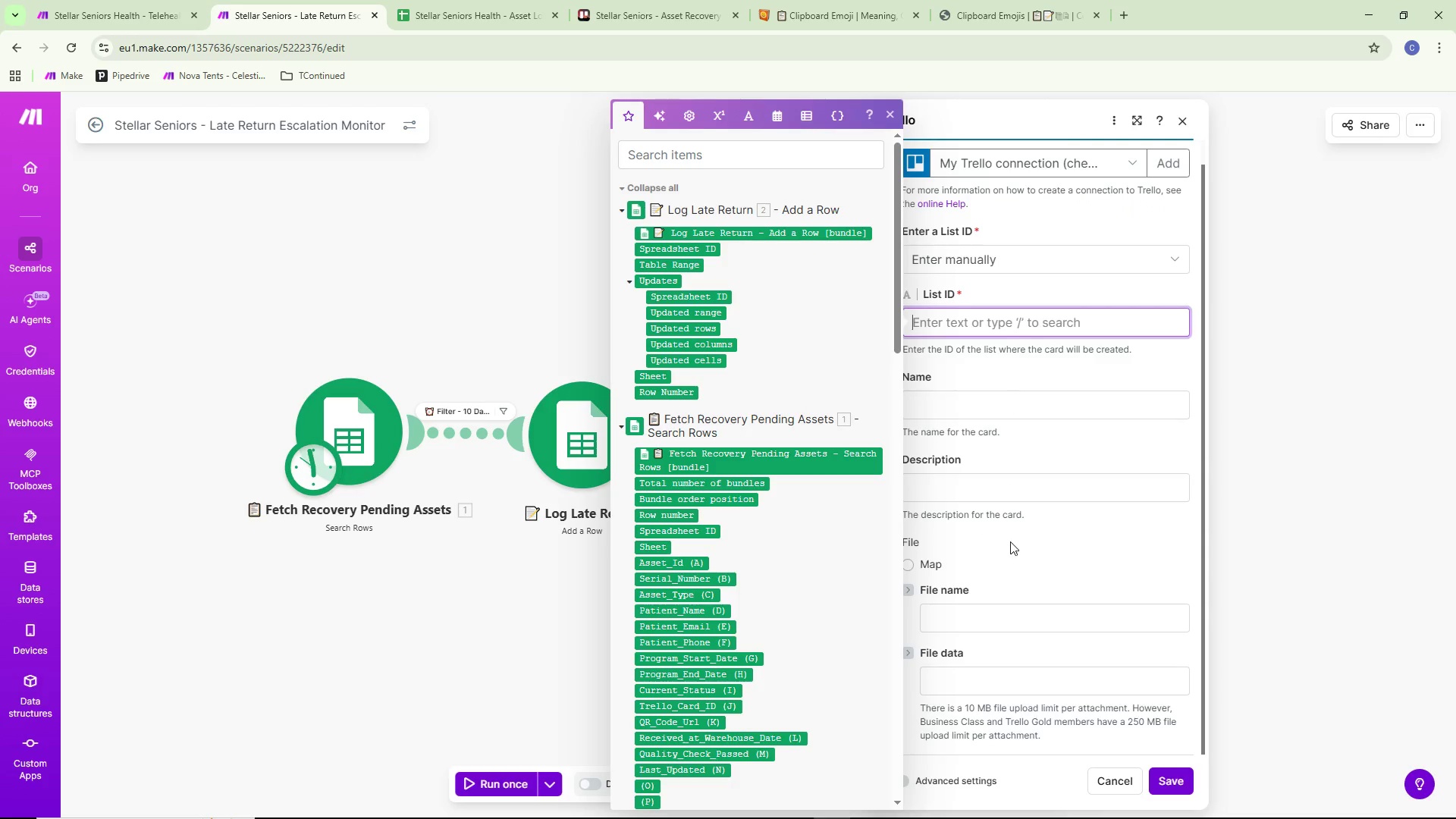 
left_click([901, 789])
 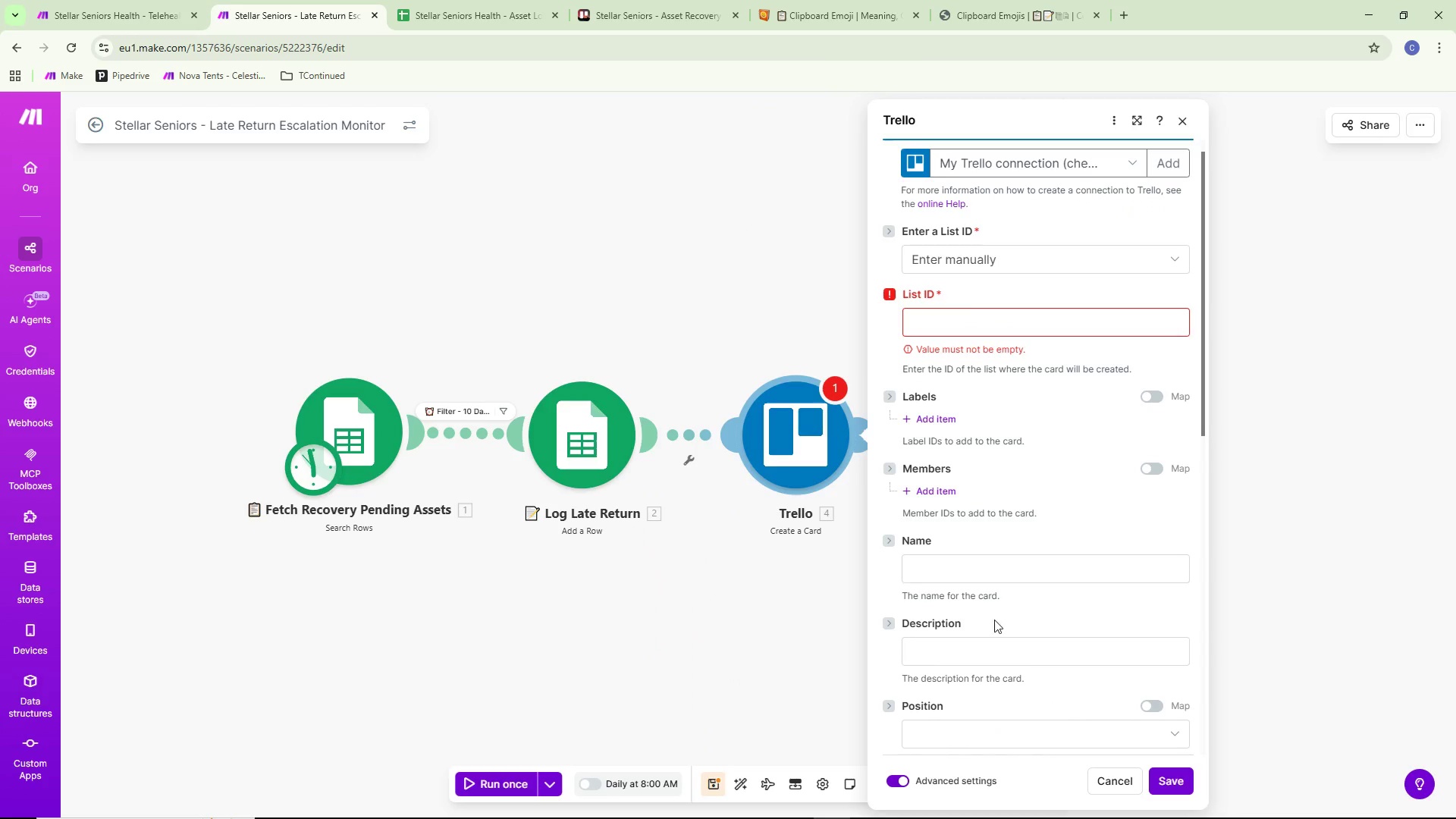 
scroll: coordinate [984, 620], scroll_direction: down, amount: 16.0
 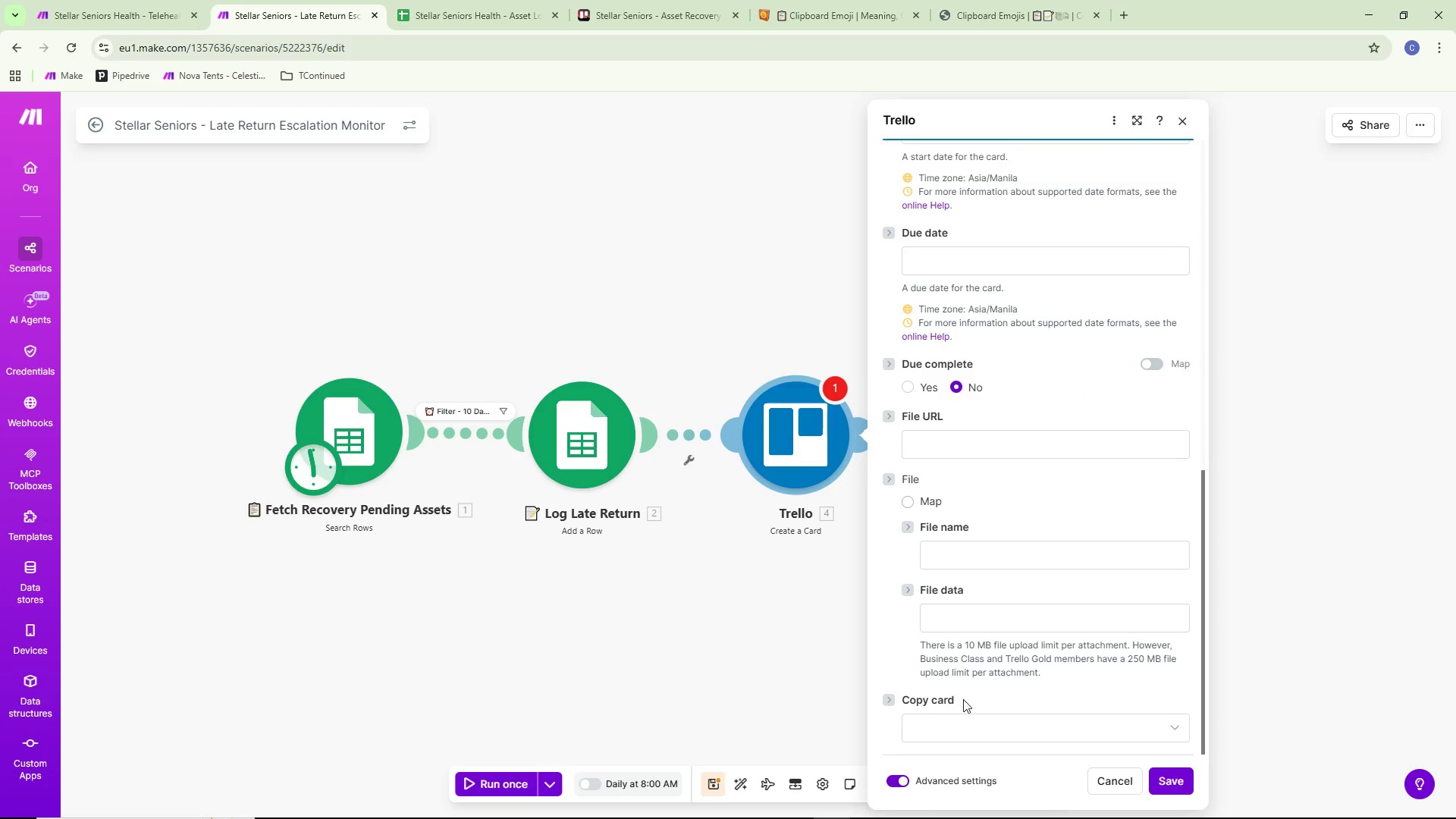 
left_click([959, 720])
 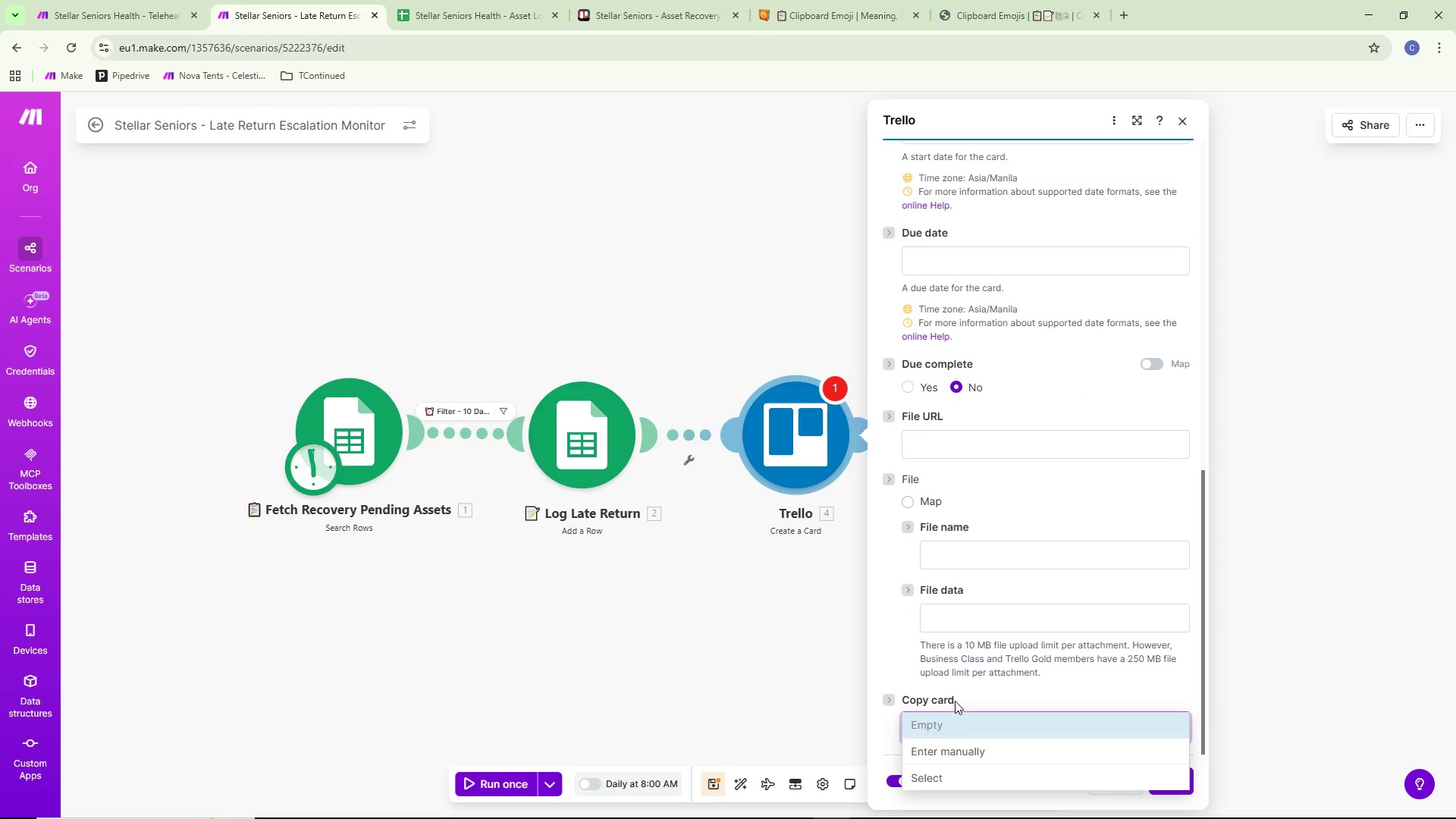 
left_click([955, 674])
 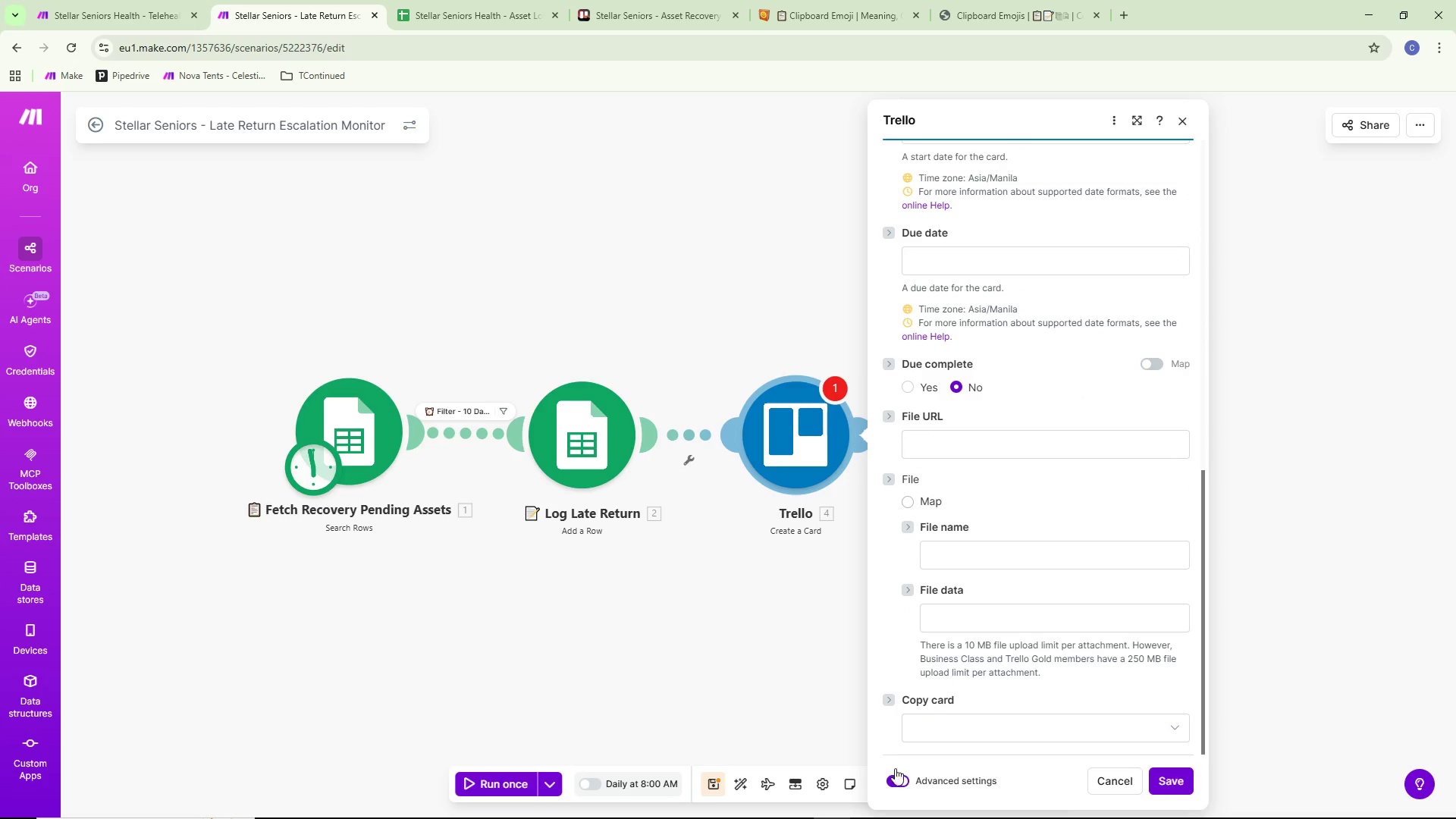 
left_click([896, 778])
 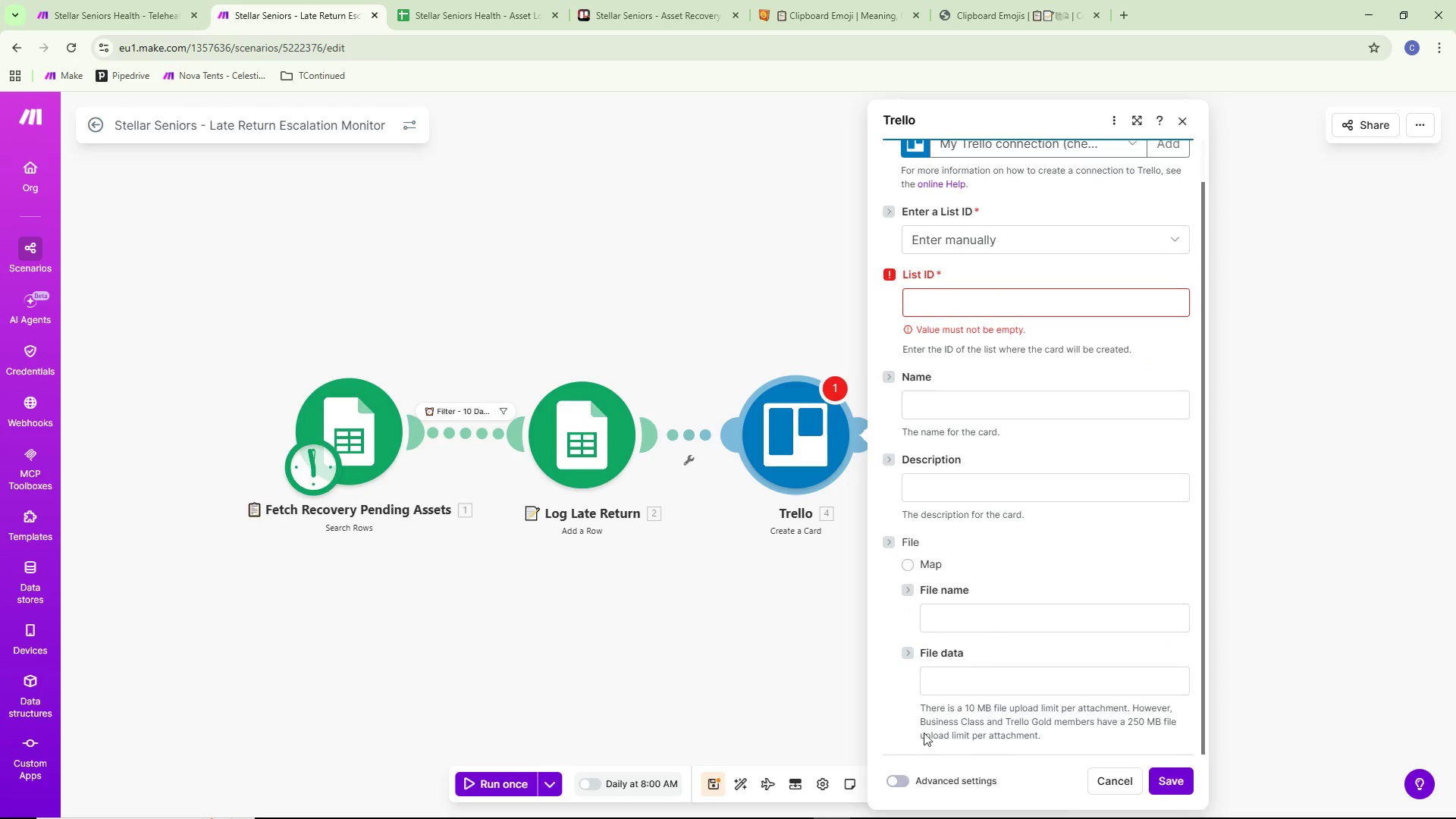 
scroll: coordinate [1034, 571], scroll_direction: up, amount: 8.0
 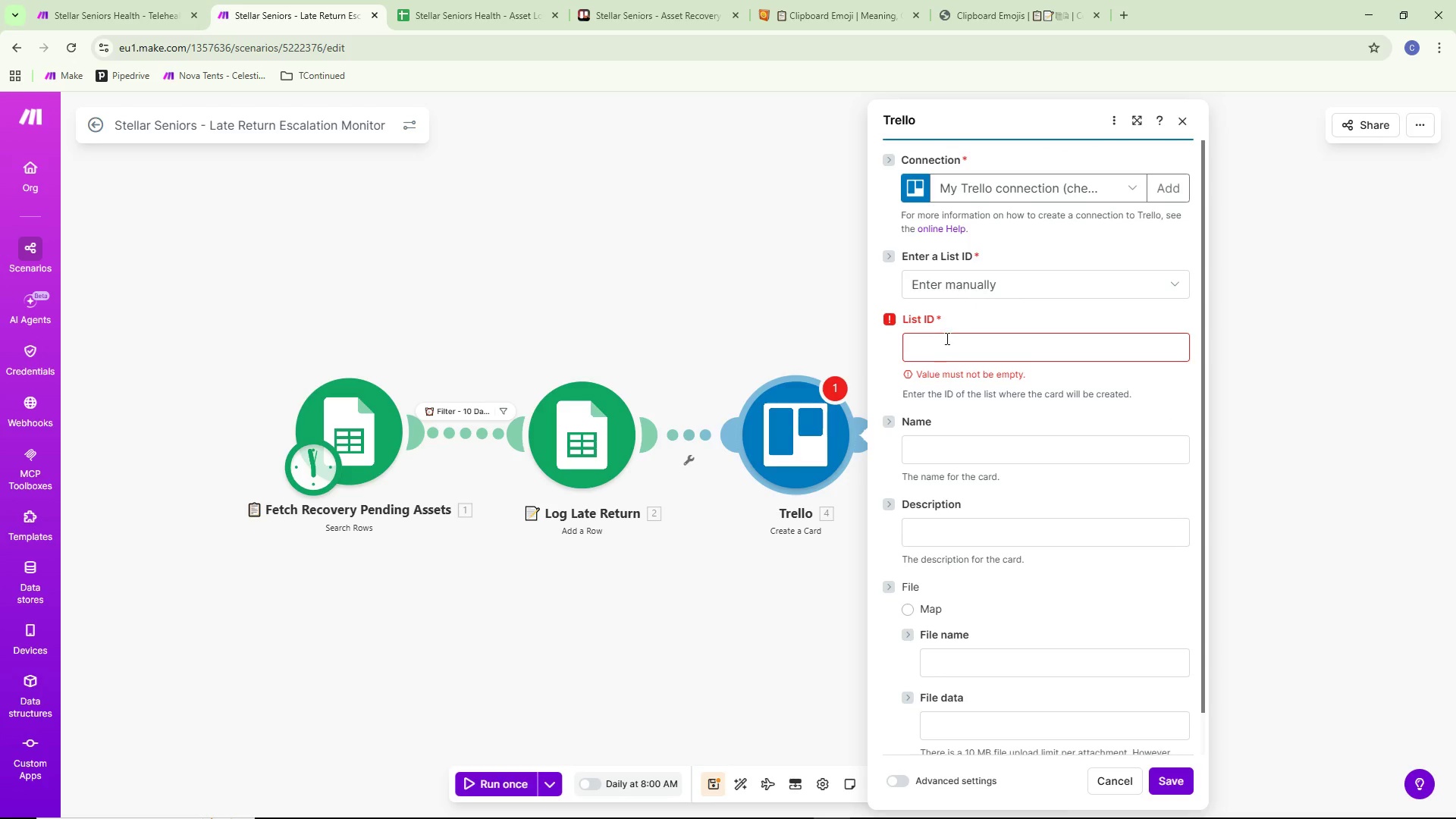 
left_click([942, 346])
 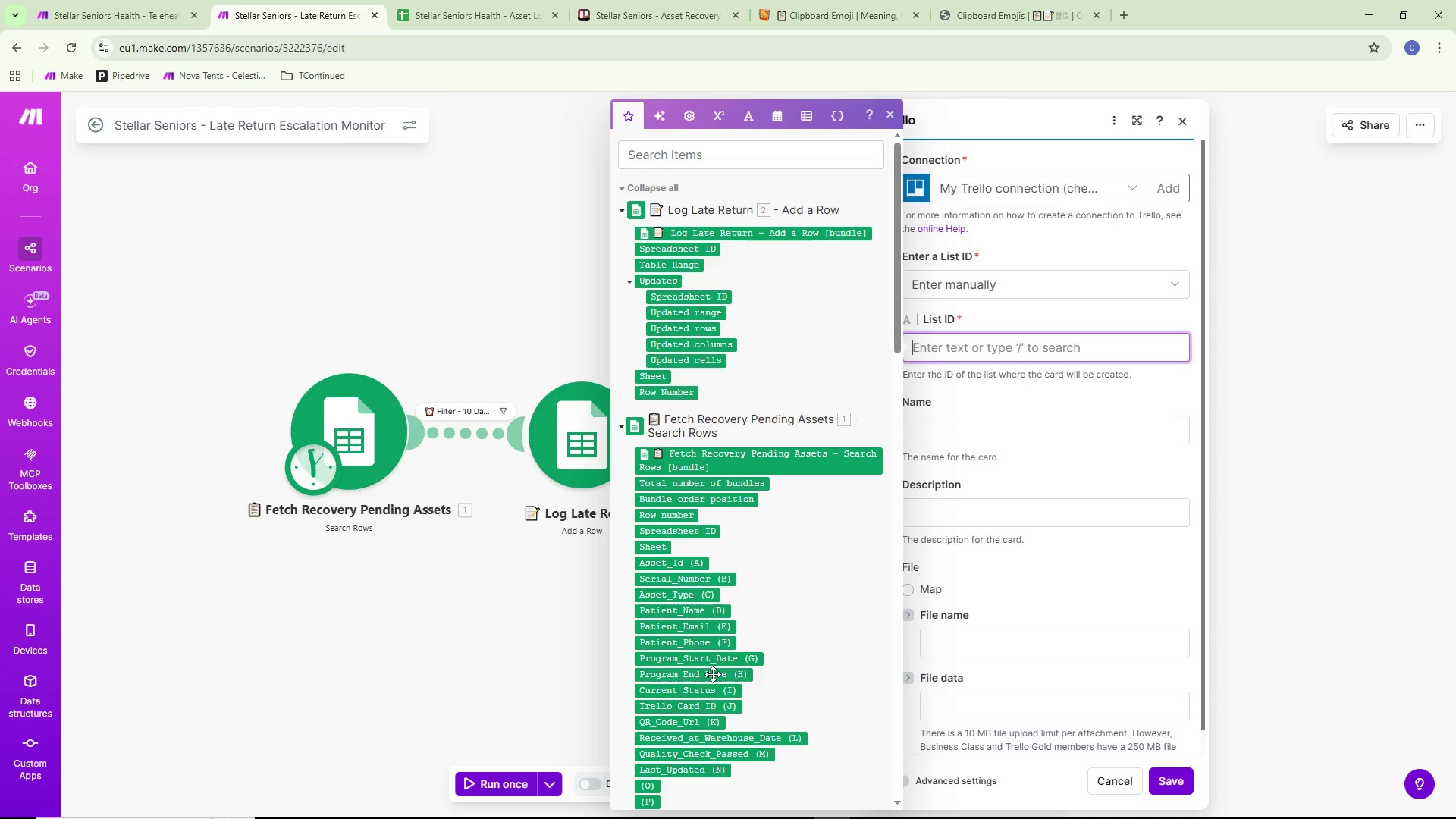 
wait(8.62)
 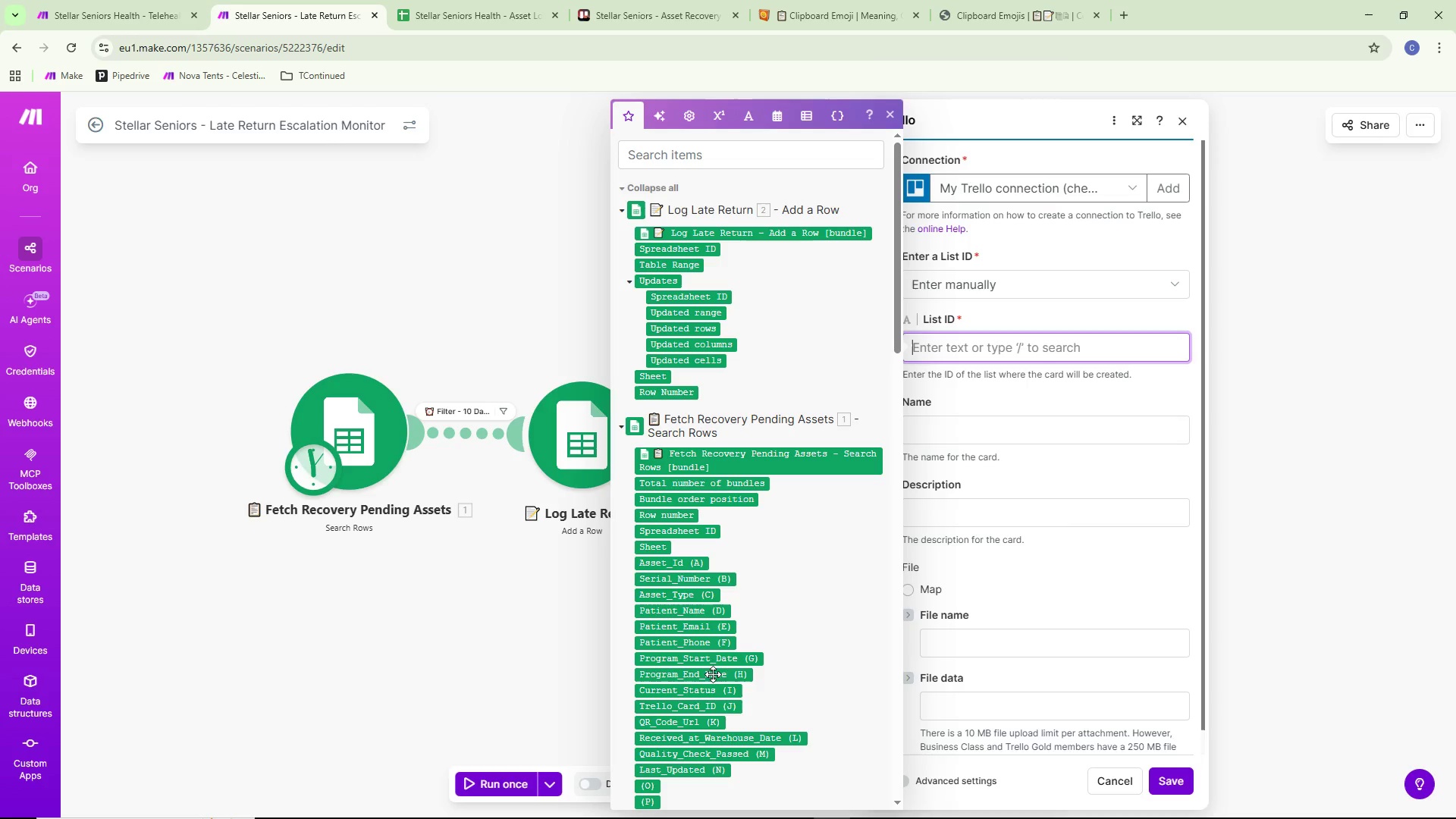 
left_click([717, 709])
 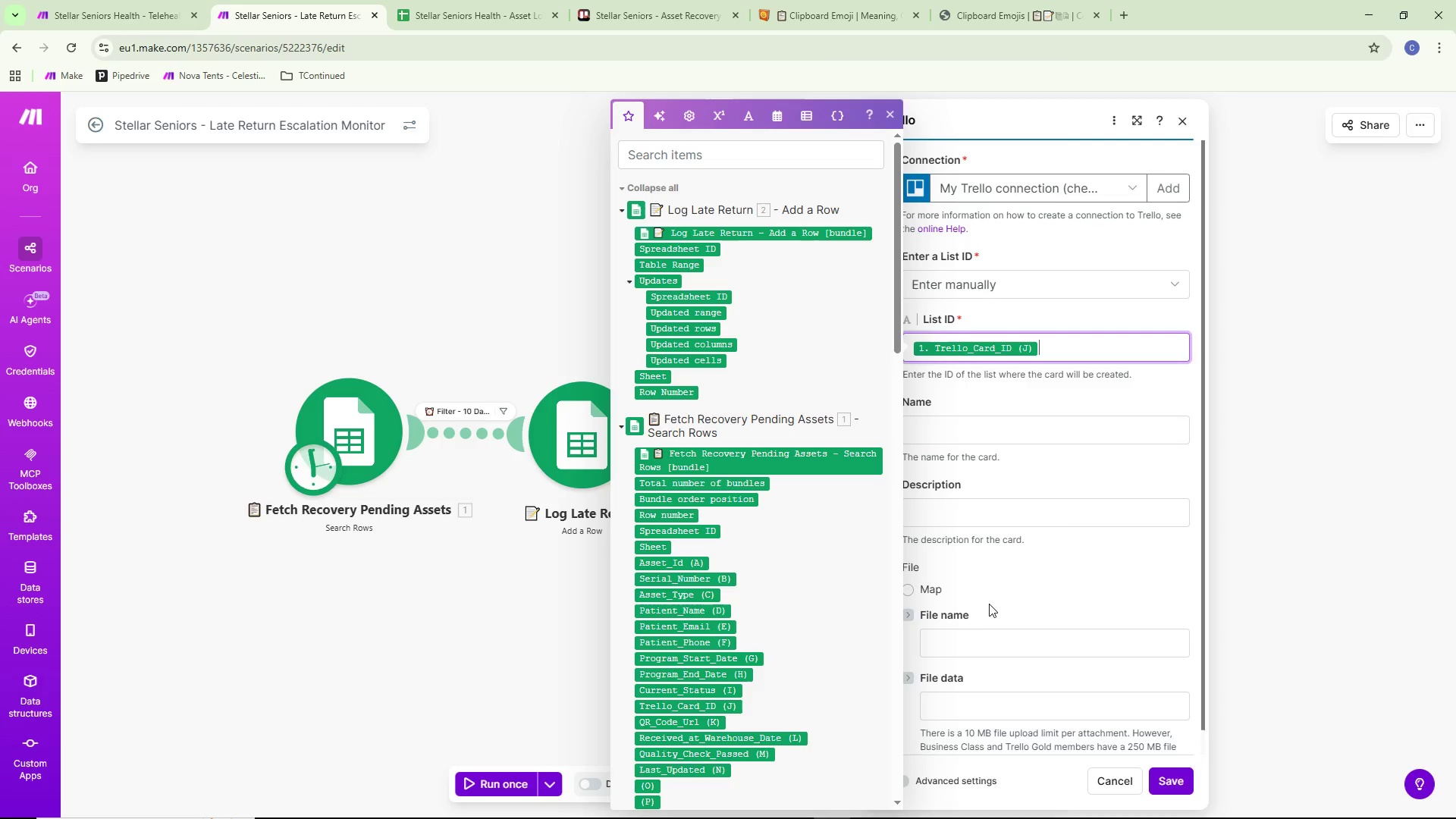 
left_click_drag(start_coordinate=[1027, 456], to_coordinate=[1031, 456])
 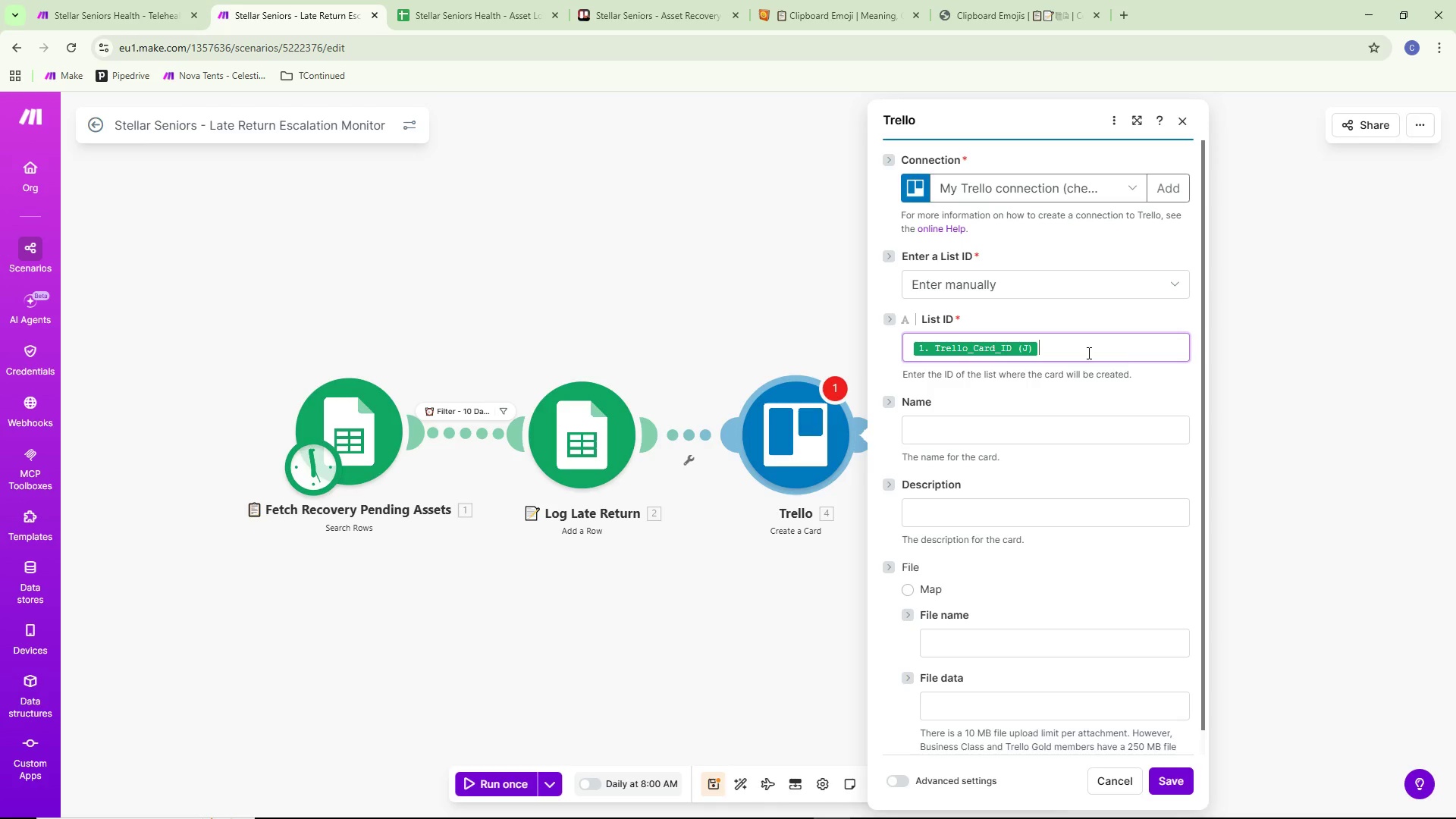 
wait(17.84)
 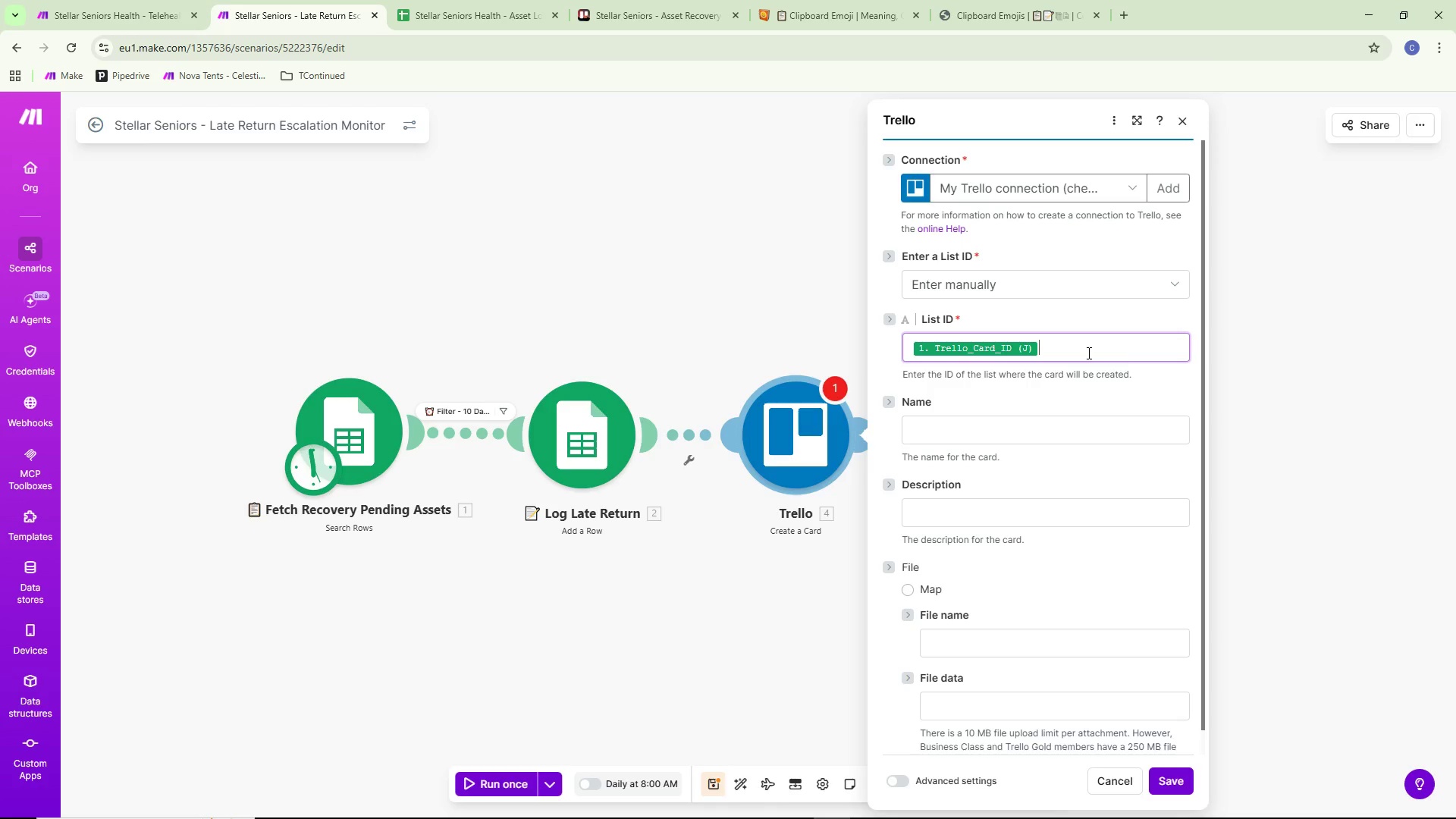 
left_click([1086, 354])
 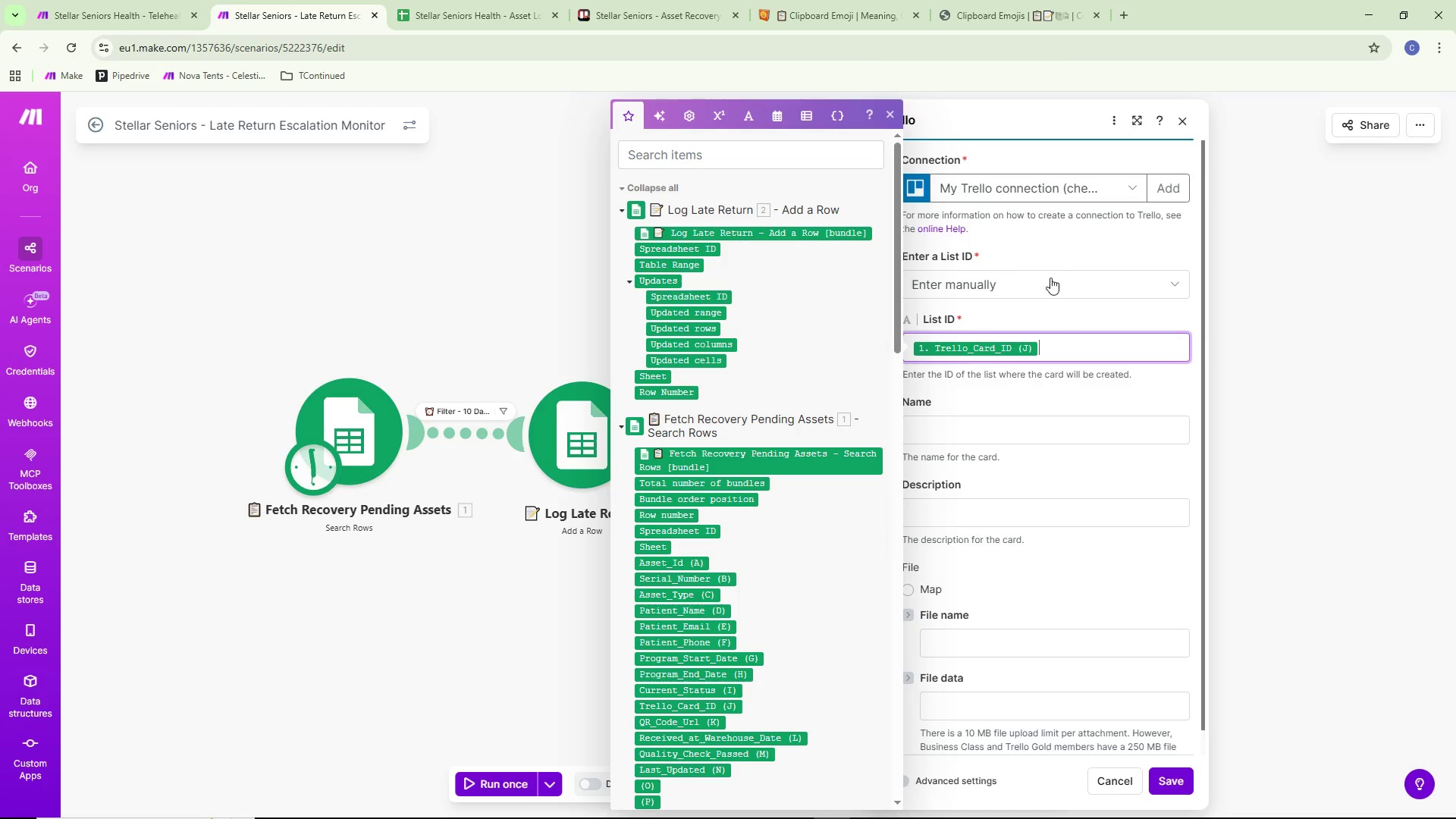 
left_click([1050, 277])
 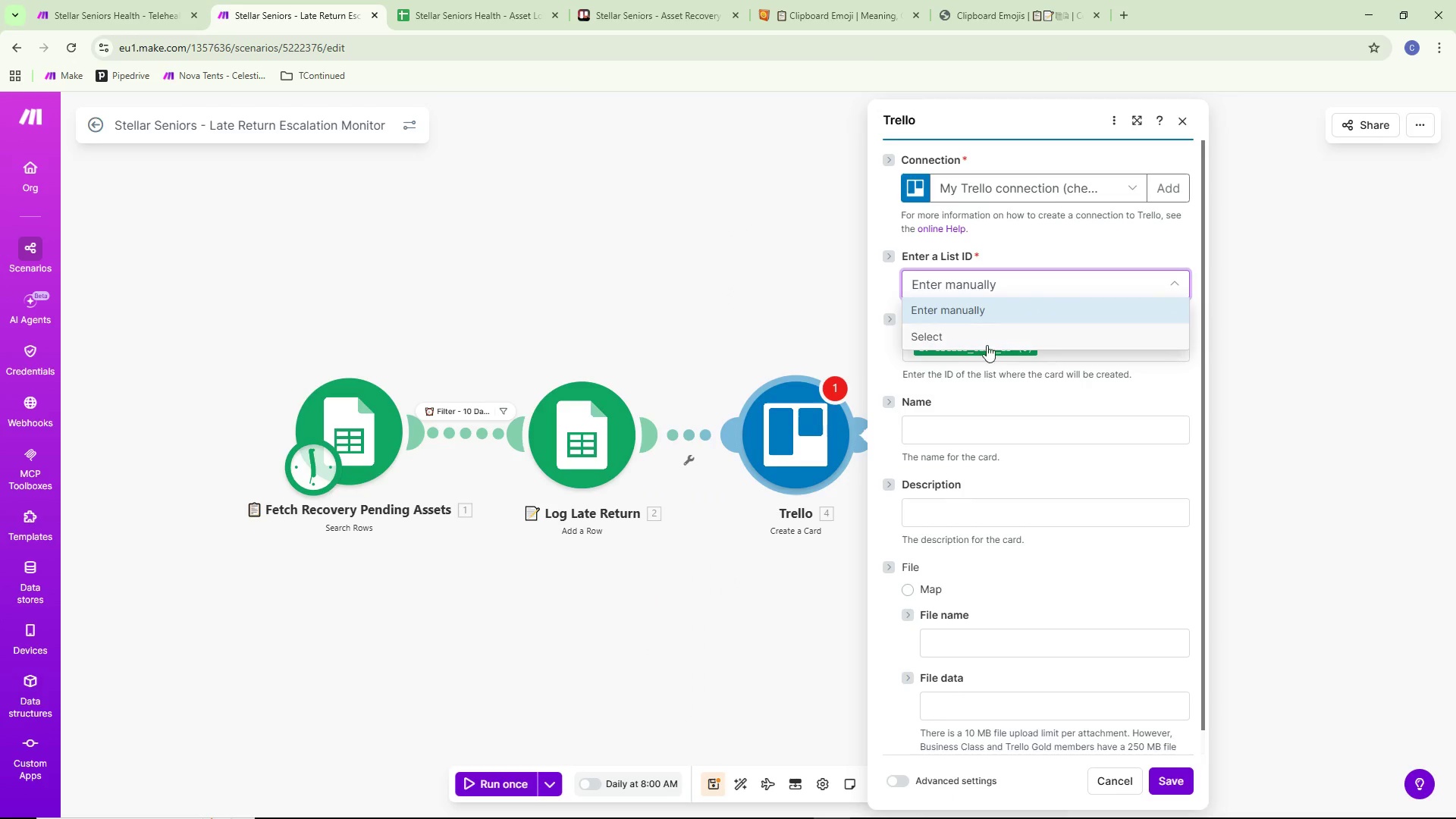 
left_click([979, 333])
 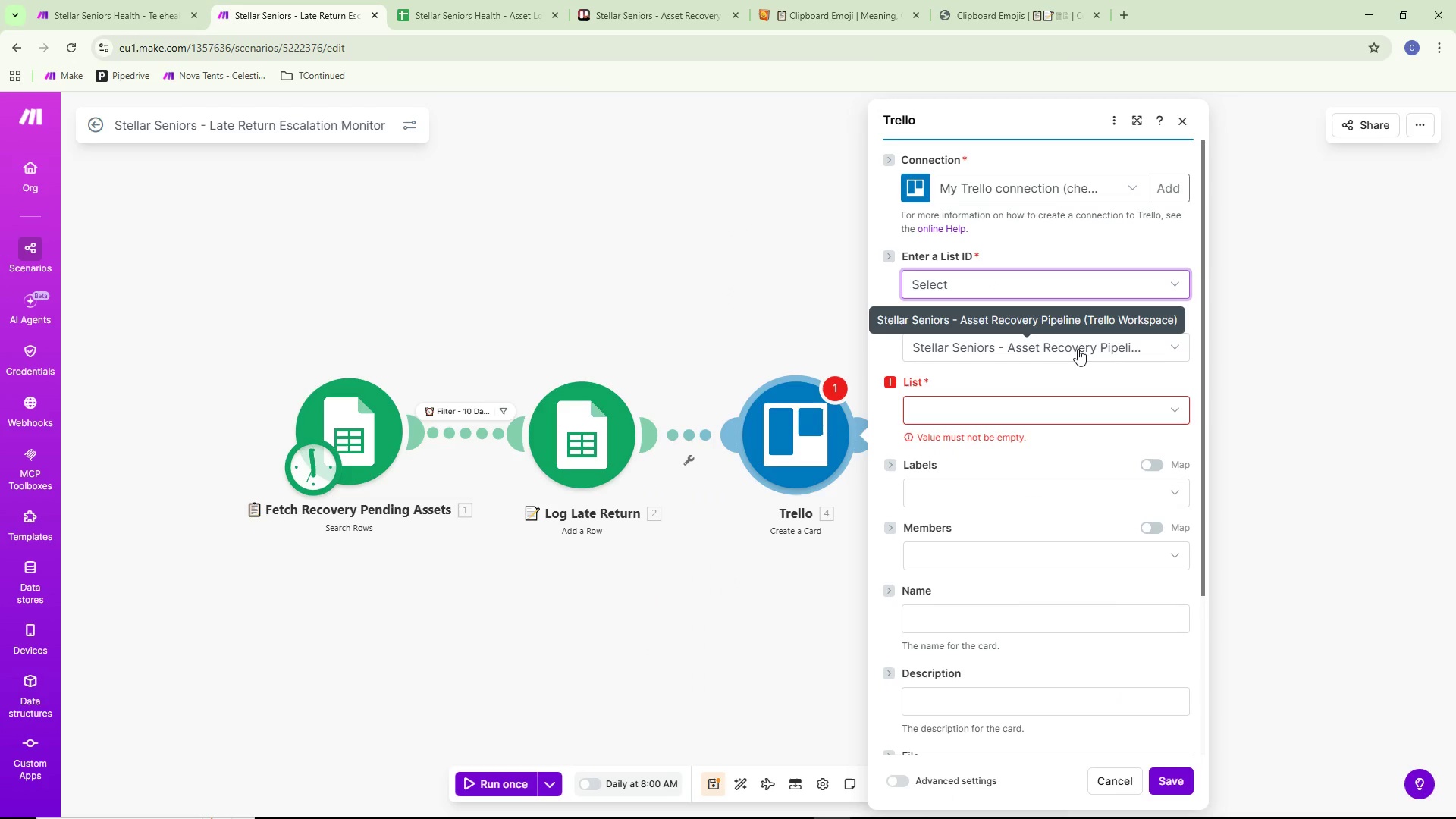 
left_click([1019, 407])
 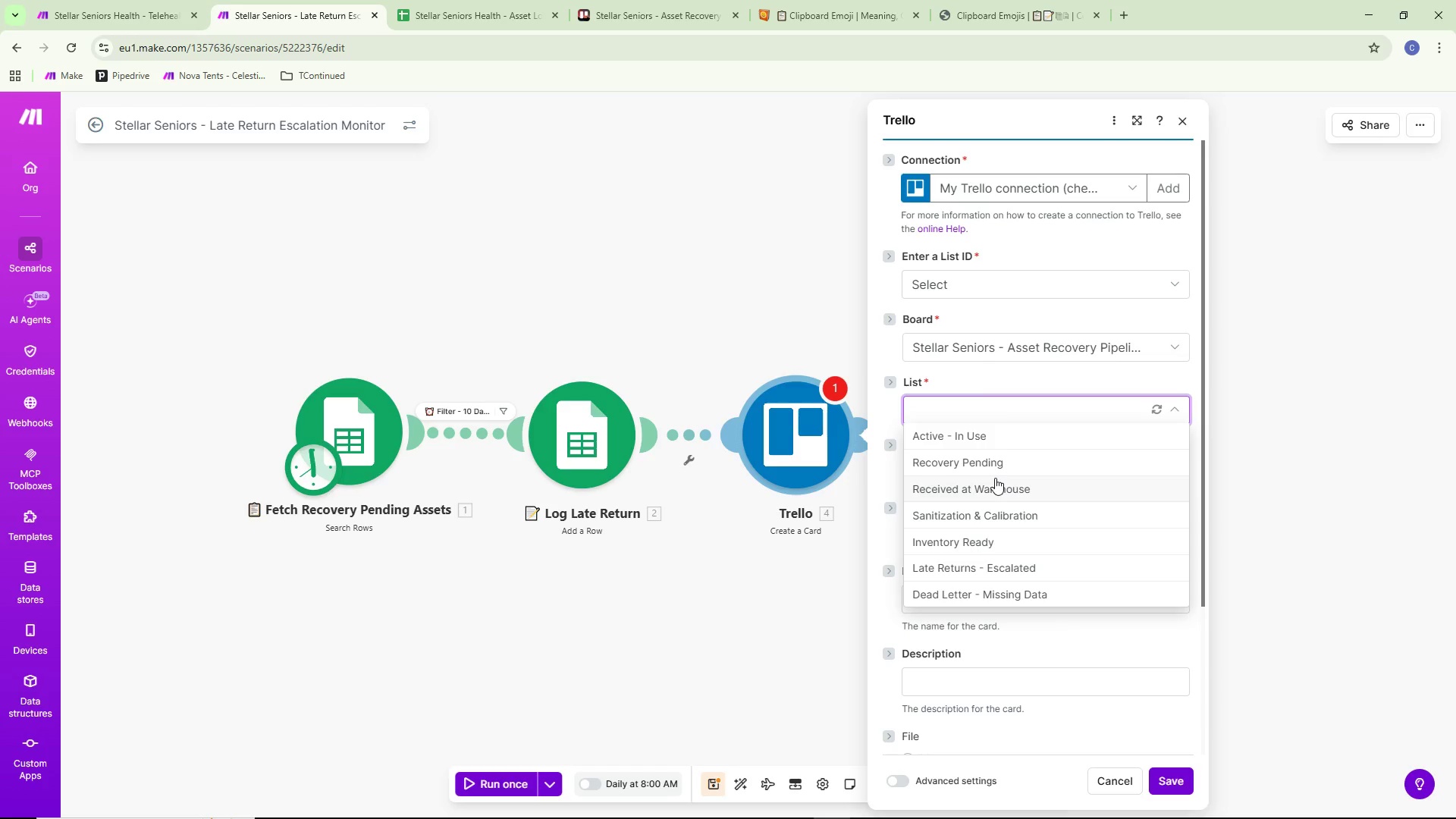 
wait(5.67)
 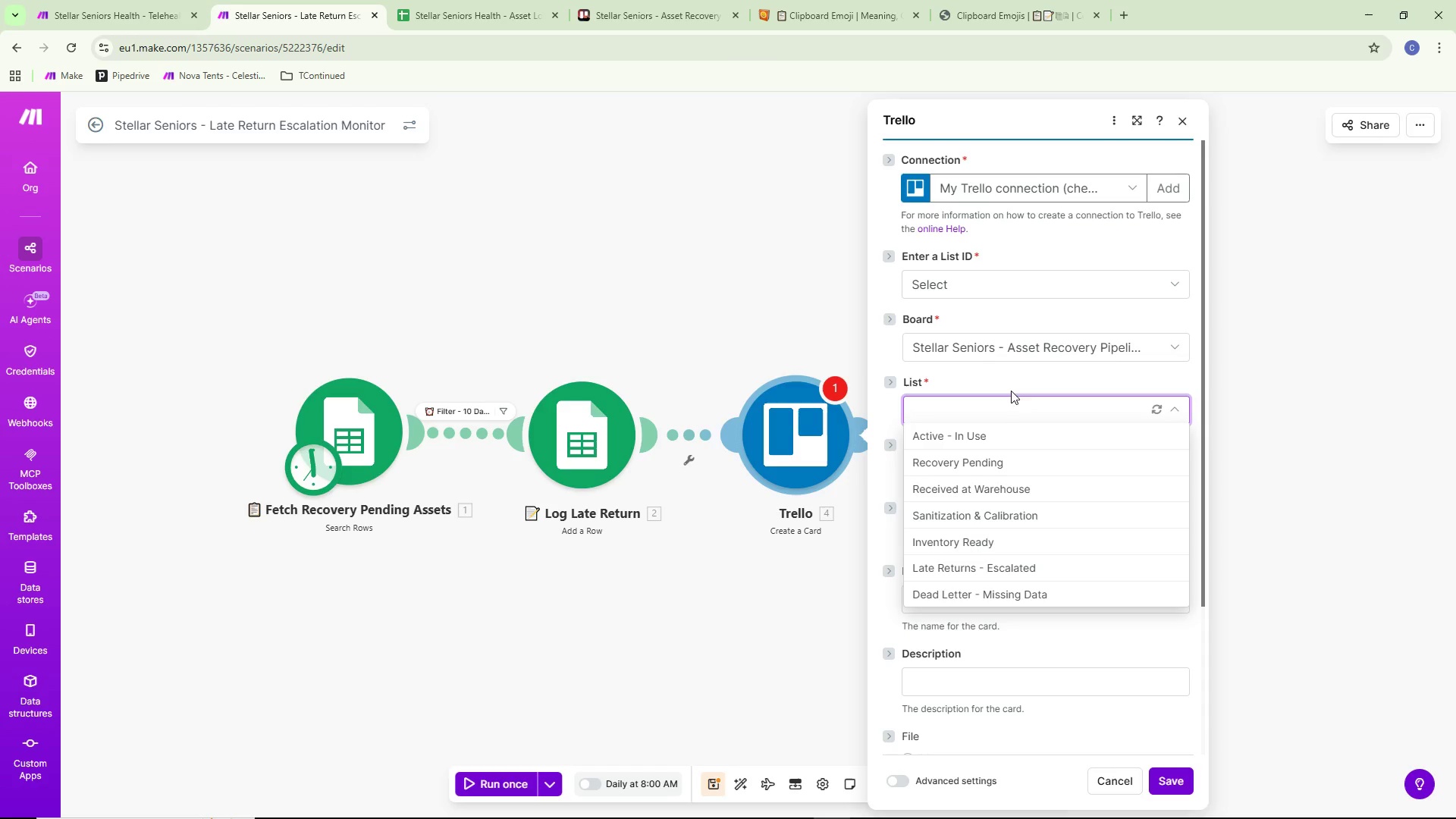 
left_click([977, 565])
 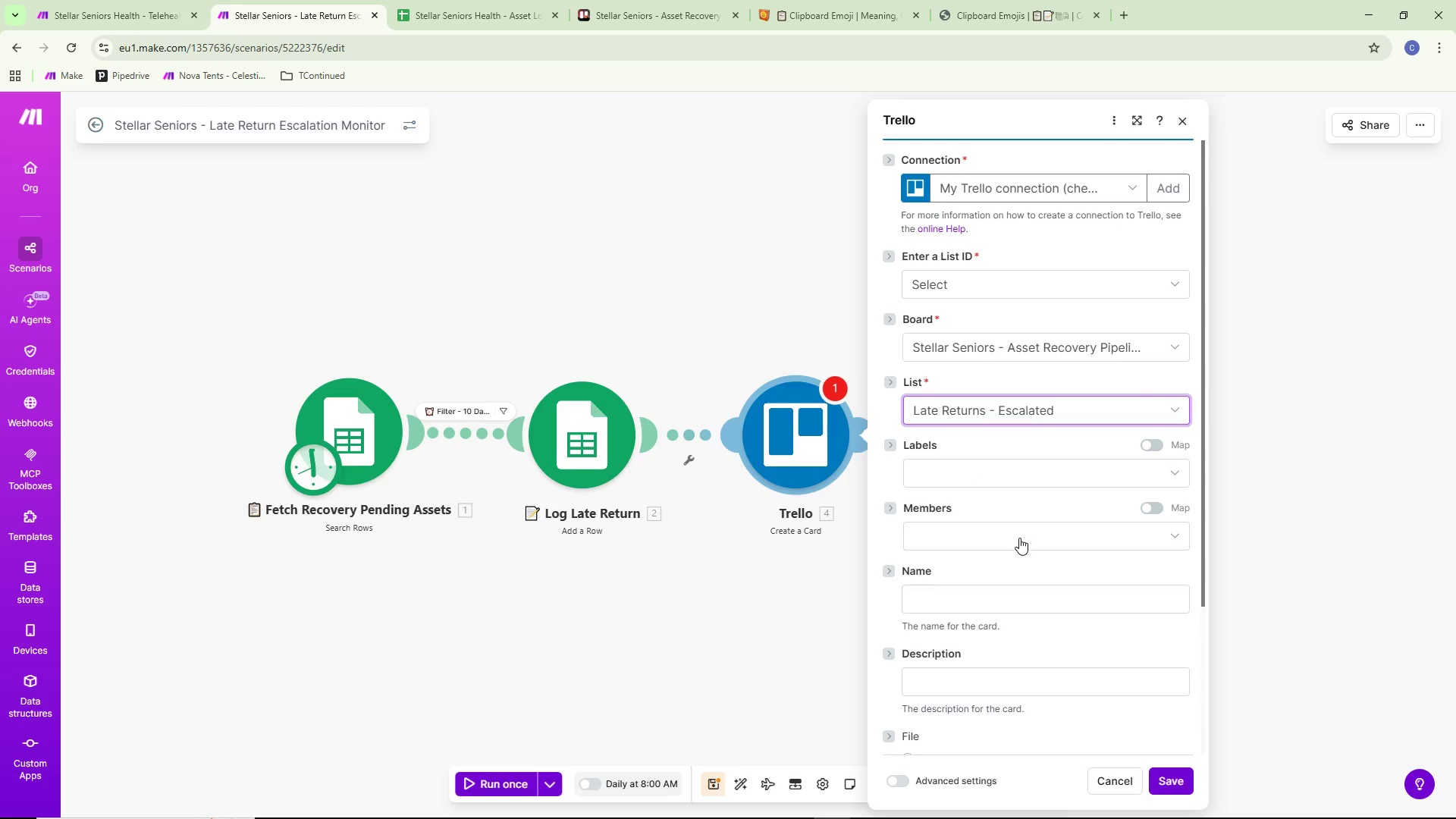 
scroll: coordinate [1036, 519], scroll_direction: down, amount: 1.0
 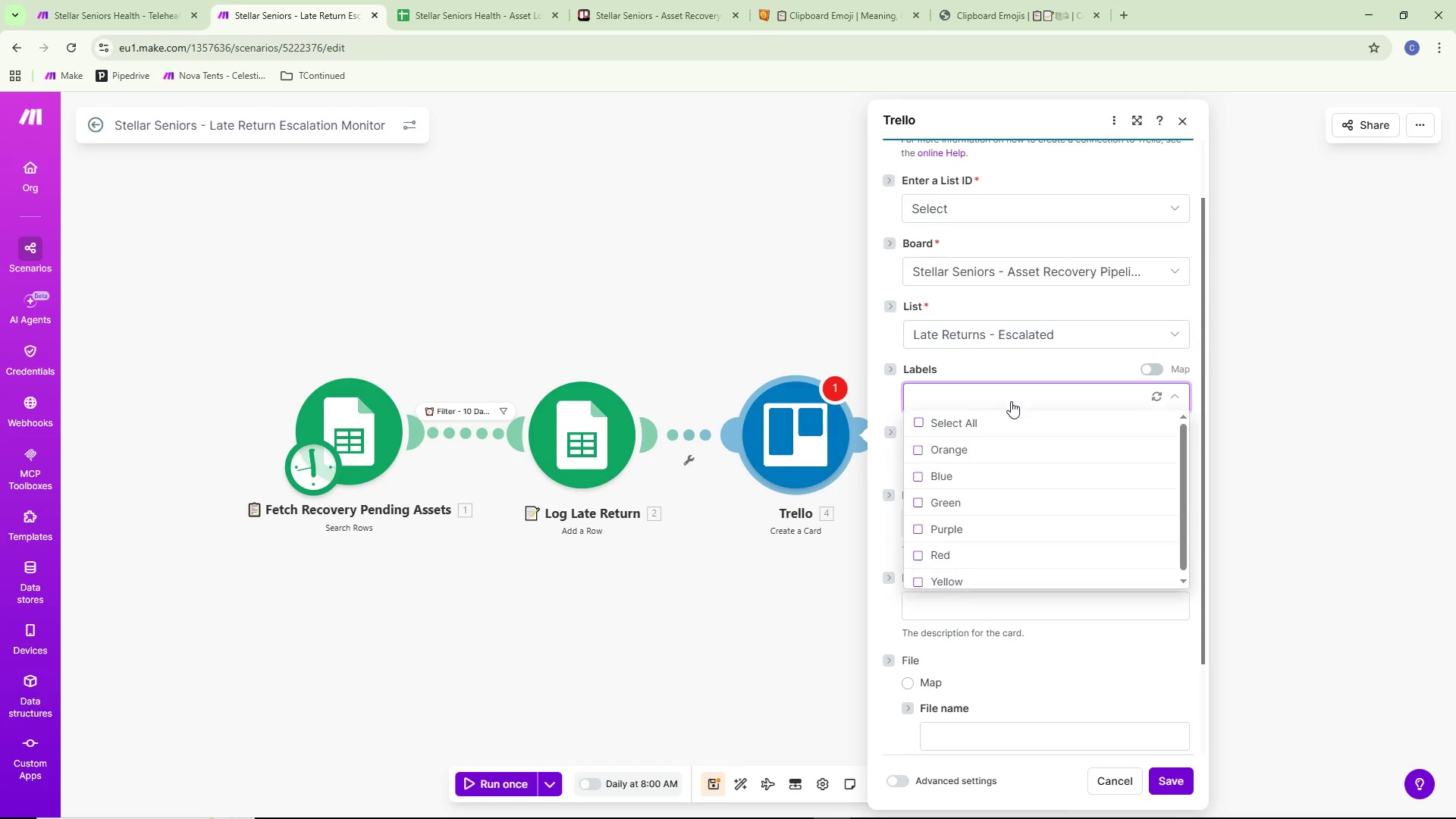 
left_click([1011, 401])
 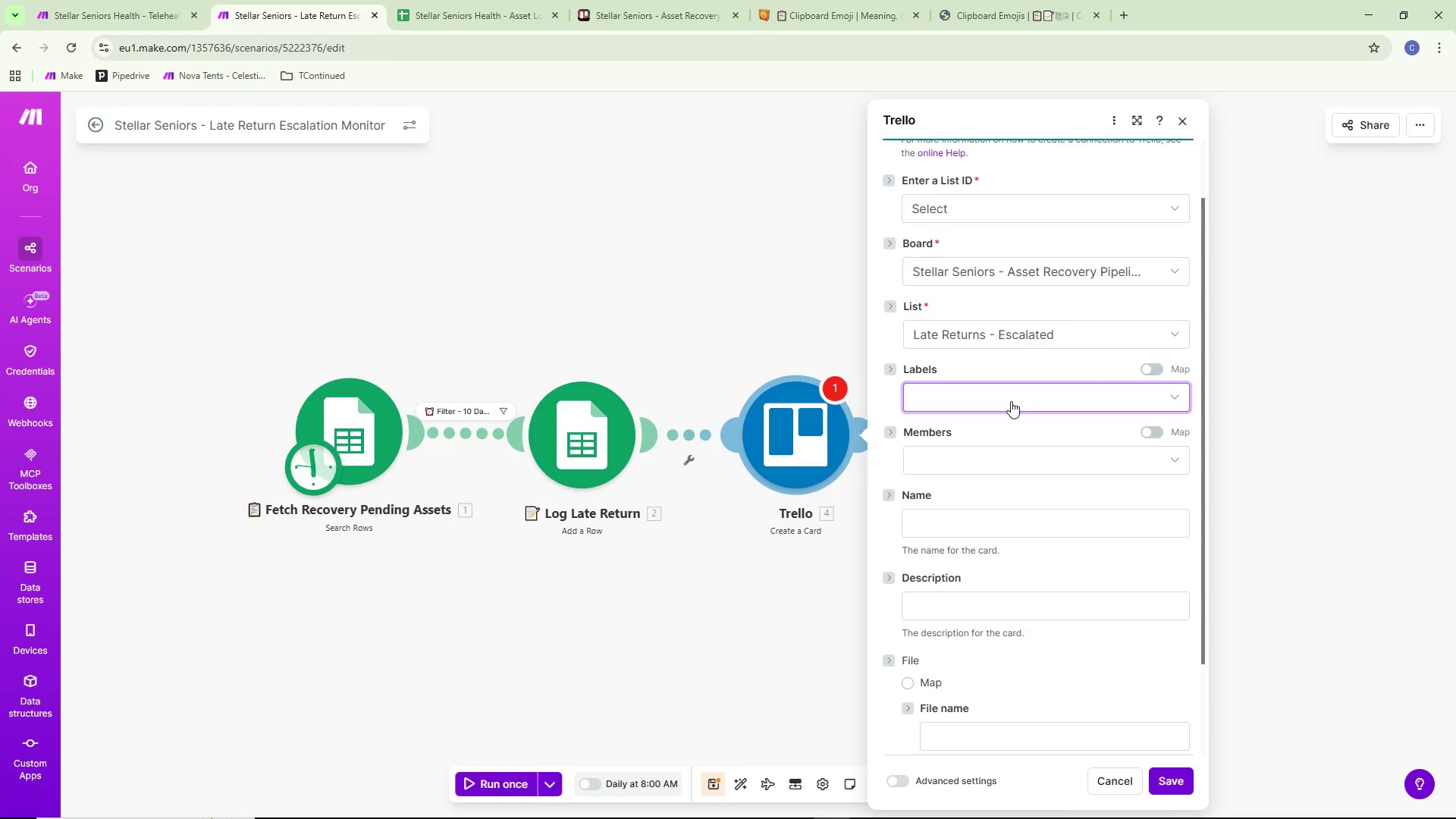 
scroll: coordinate [1012, 401], scroll_direction: down, amount: 5.0
 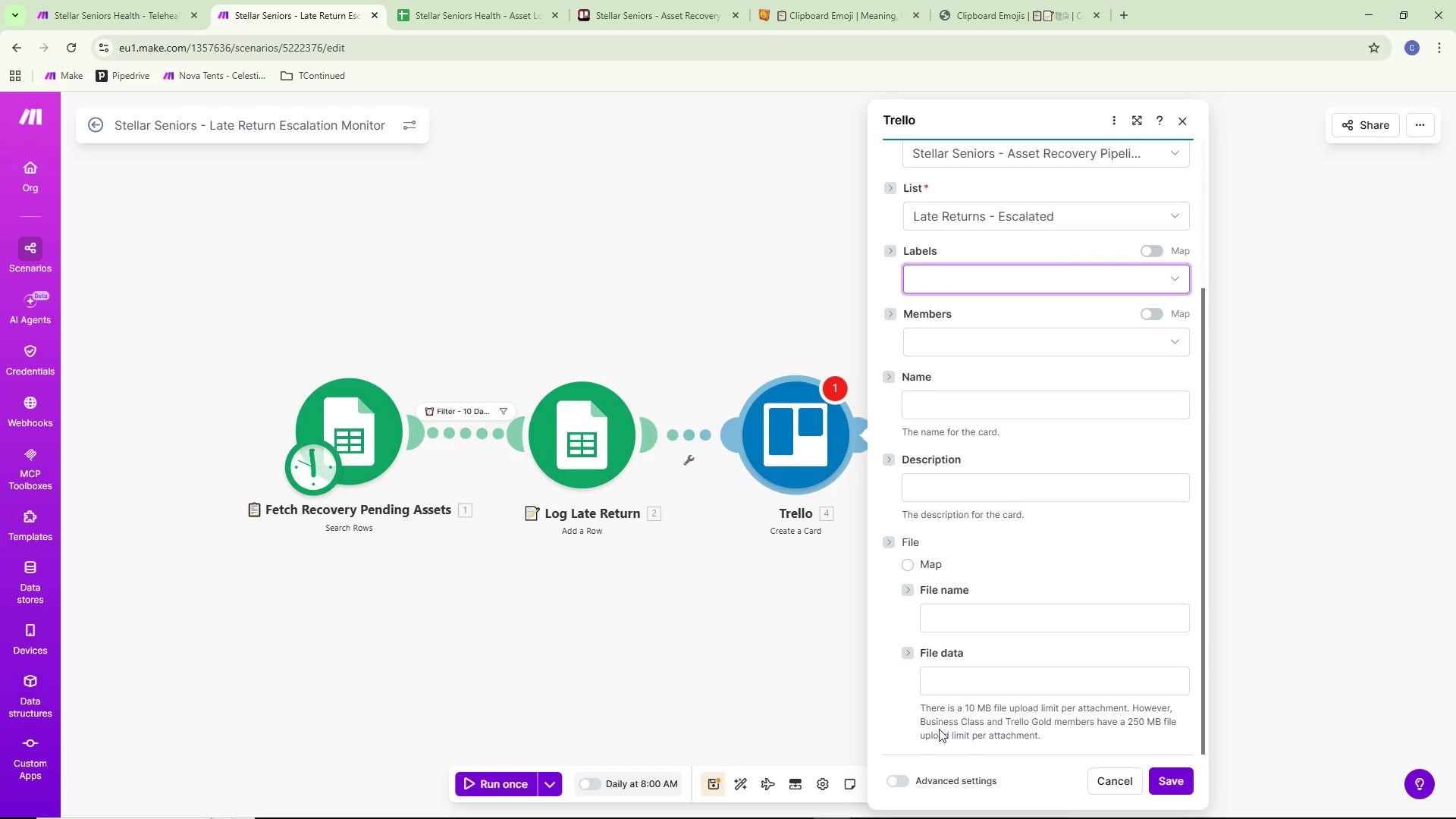 
left_click([893, 789])
 